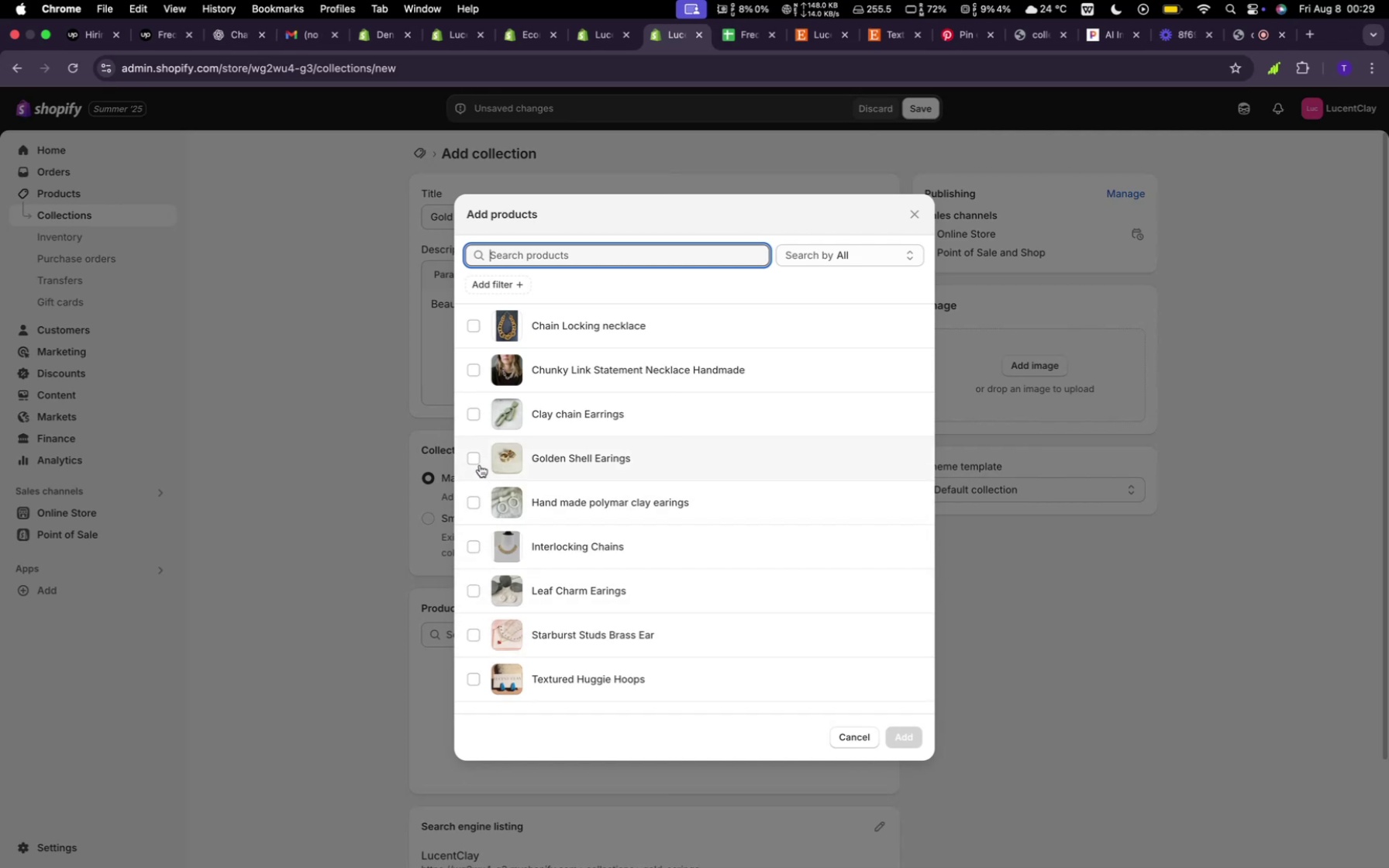 
wait(7.2)
 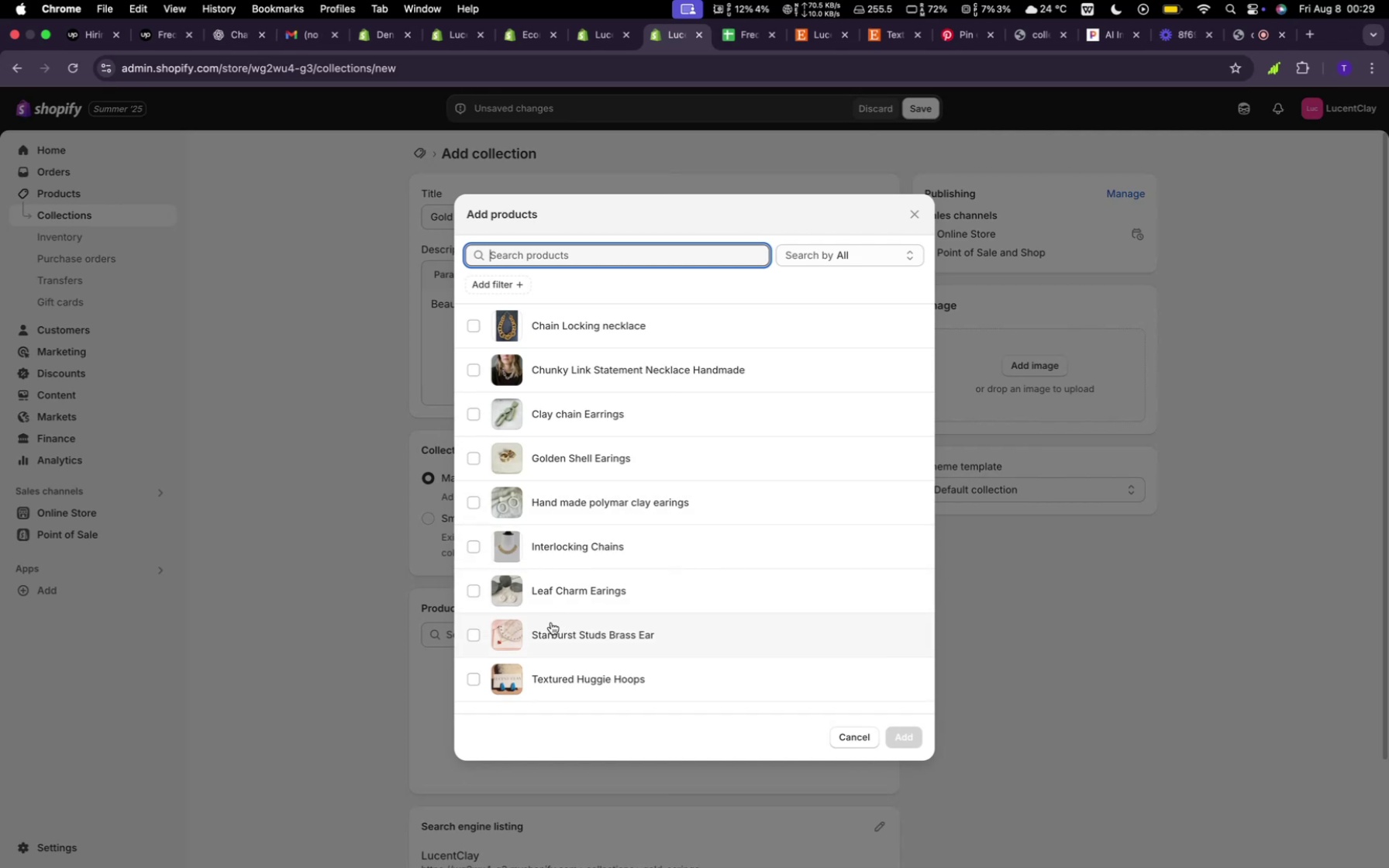 
left_click([478, 635])
 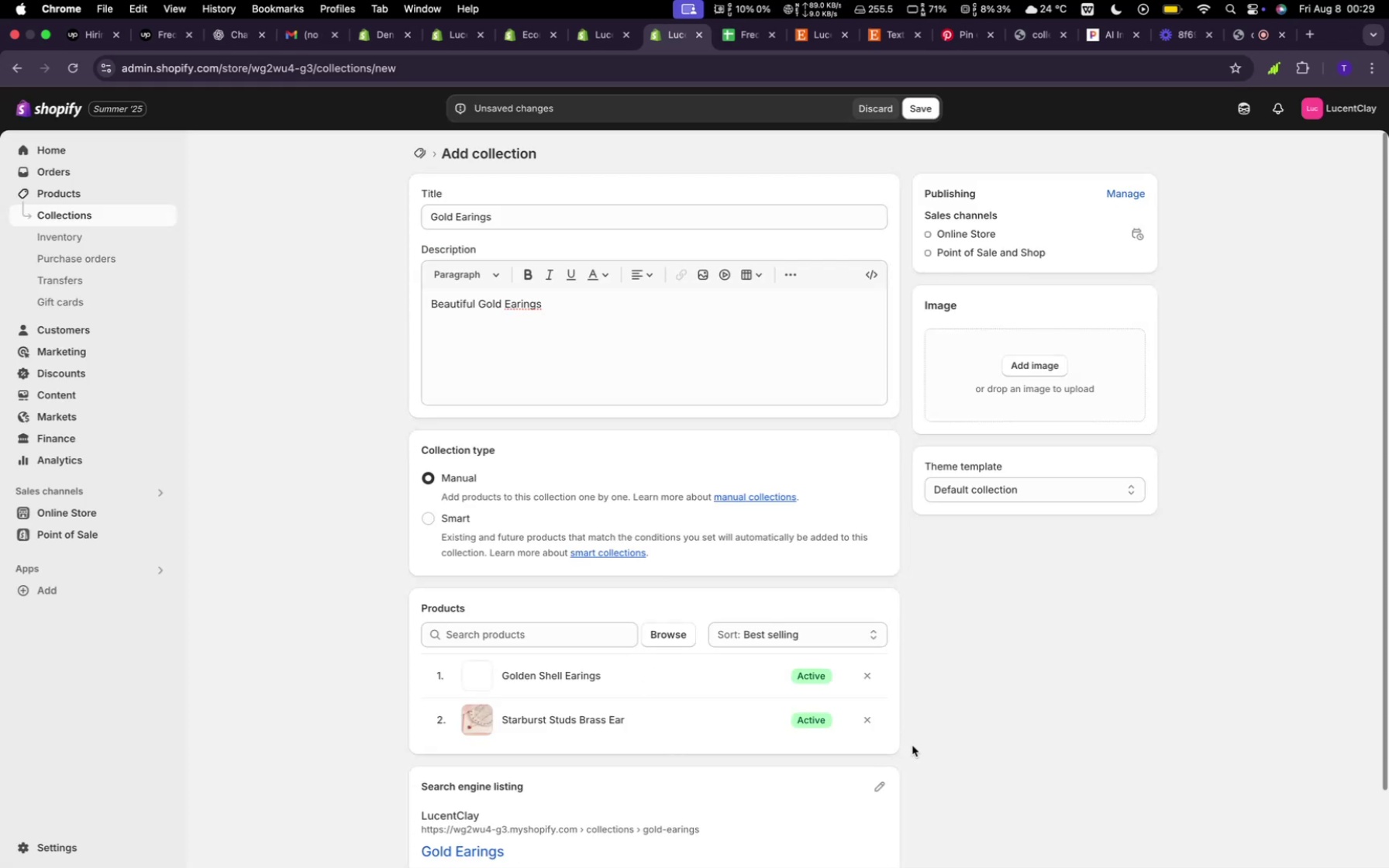 
scroll: coordinate [758, 643], scroll_direction: down, amount: 33.0
 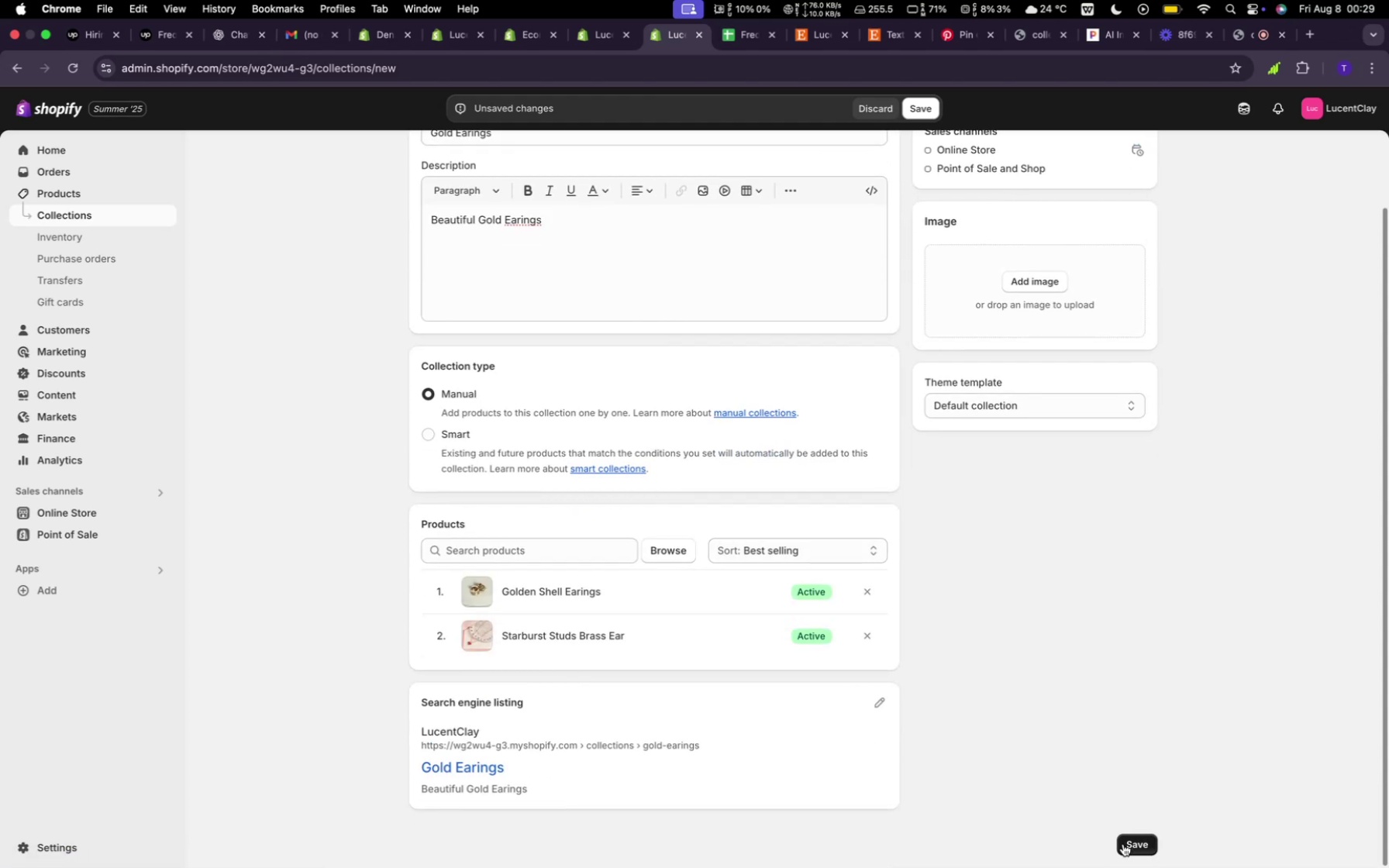 
left_click([1123, 844])
 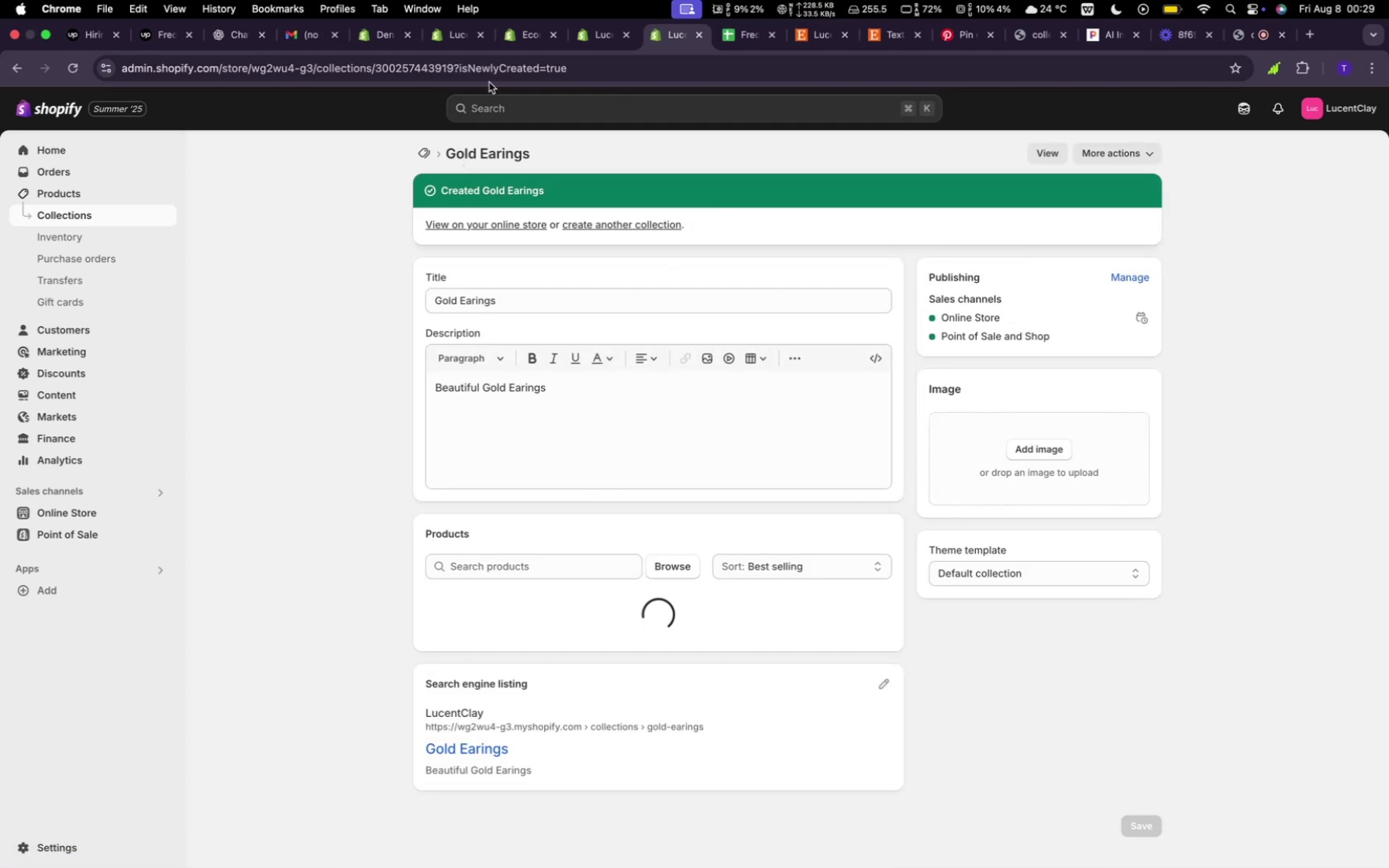 
left_click([597, 29])
 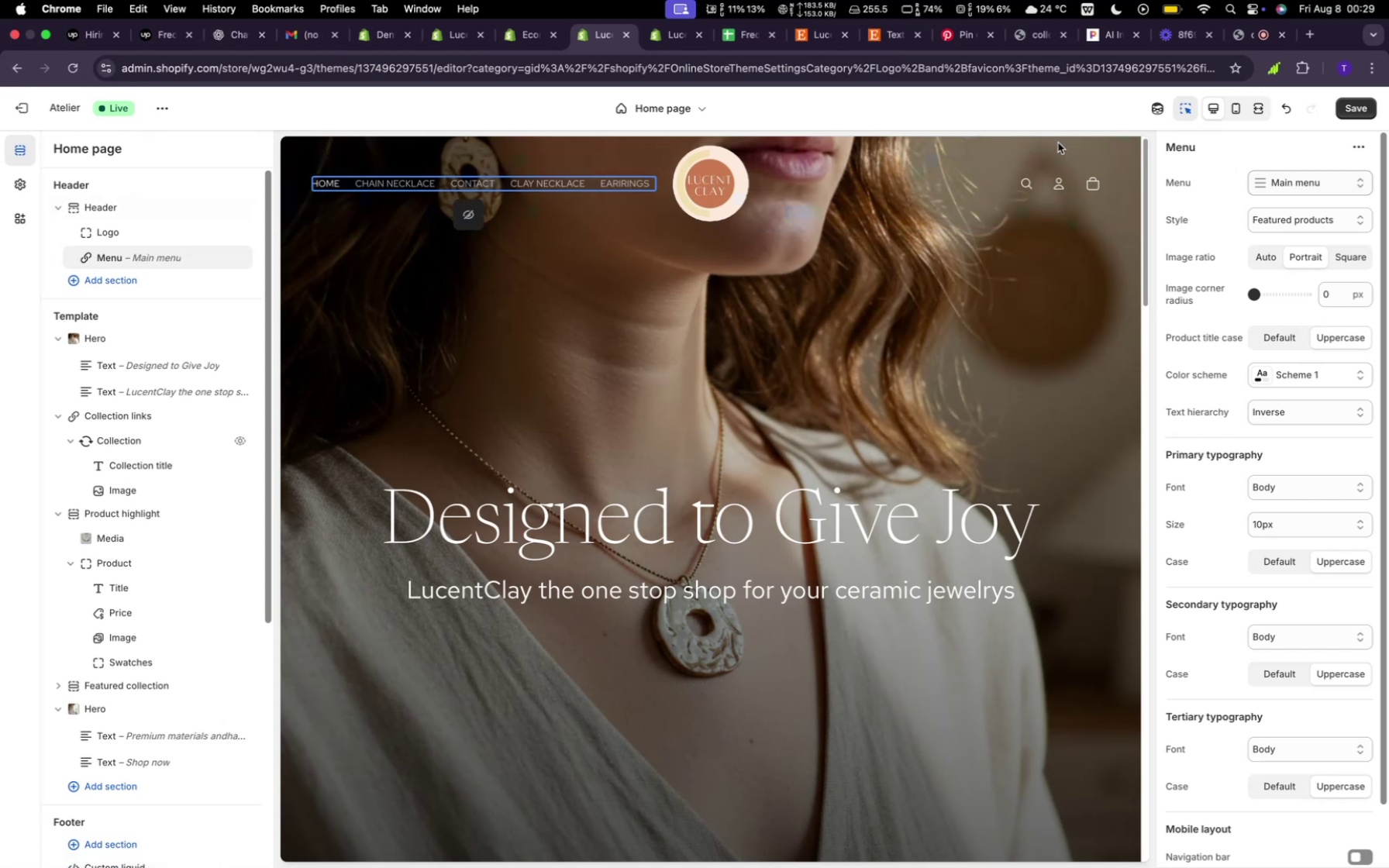 
wait(6.61)
 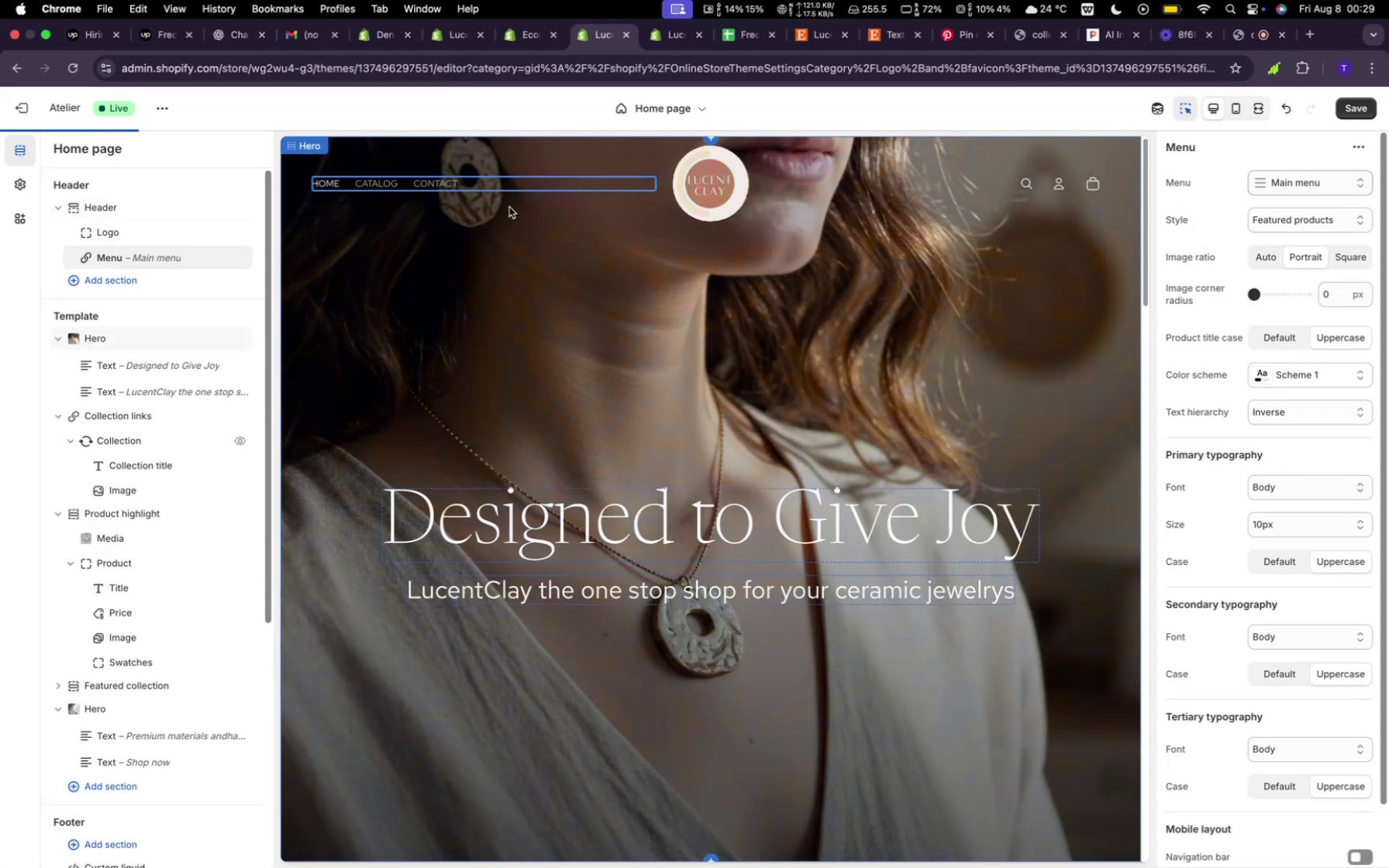 
left_click([1256, 102])
 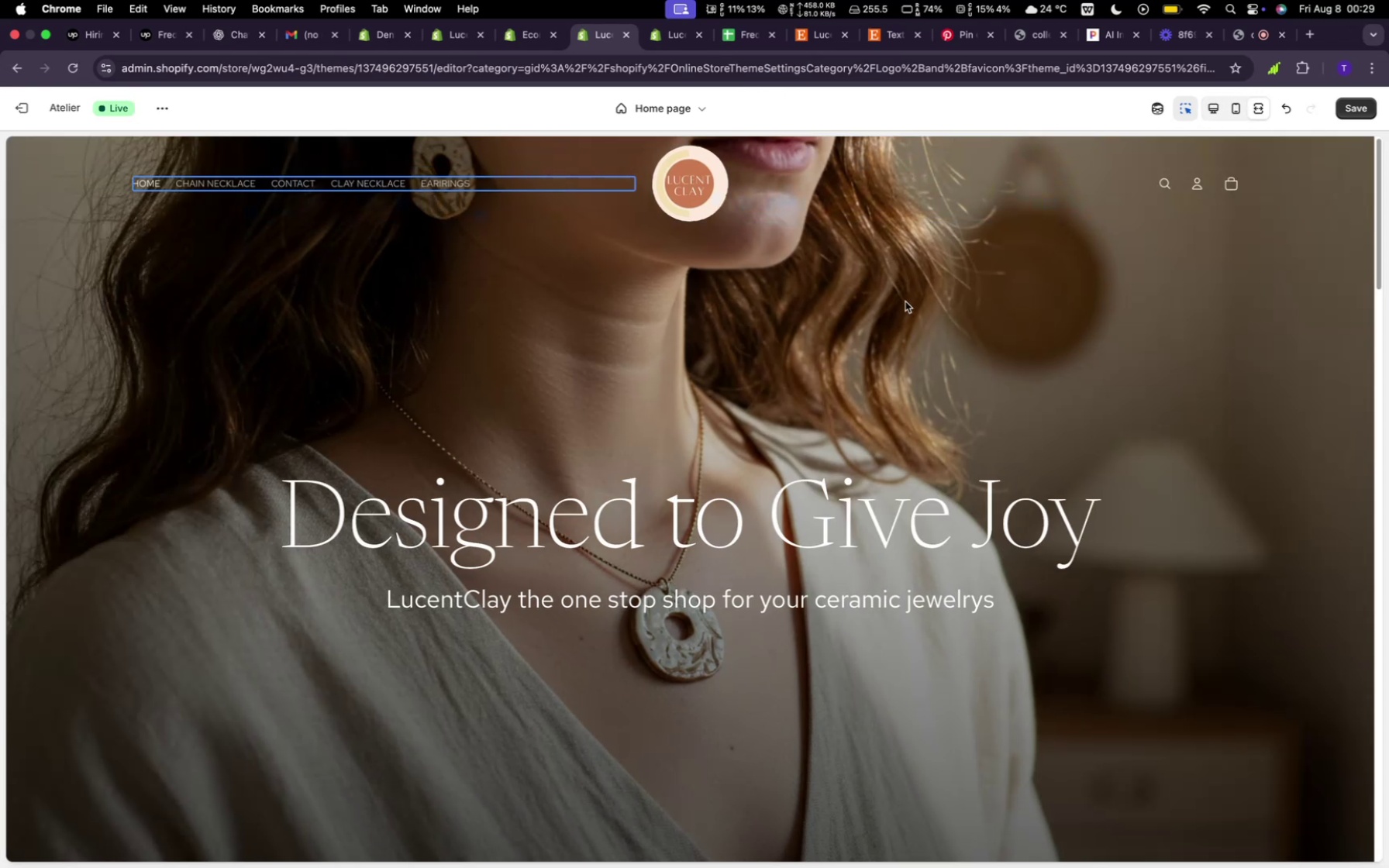 
left_click([881, 313])
 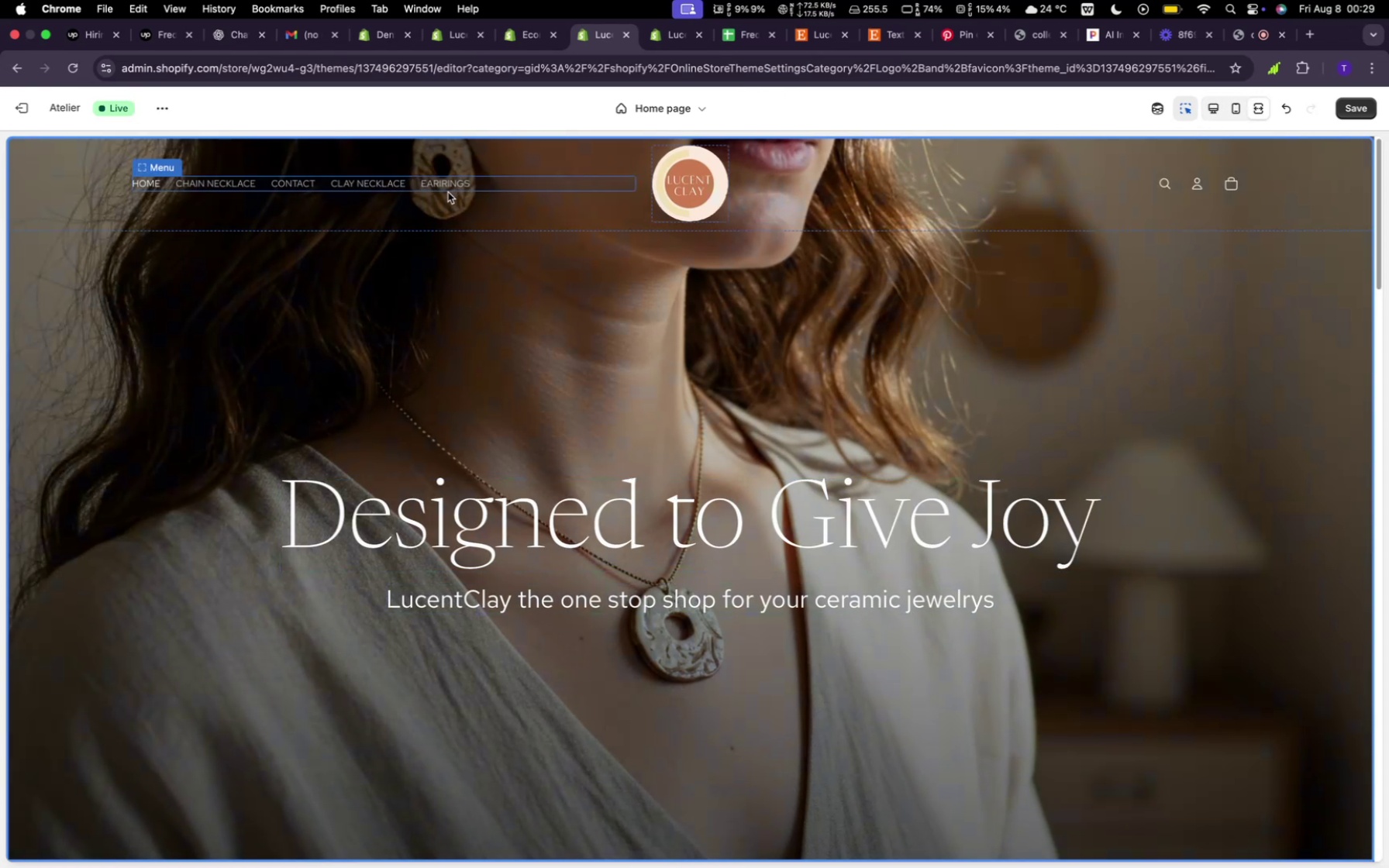 
left_click([444, 190])
 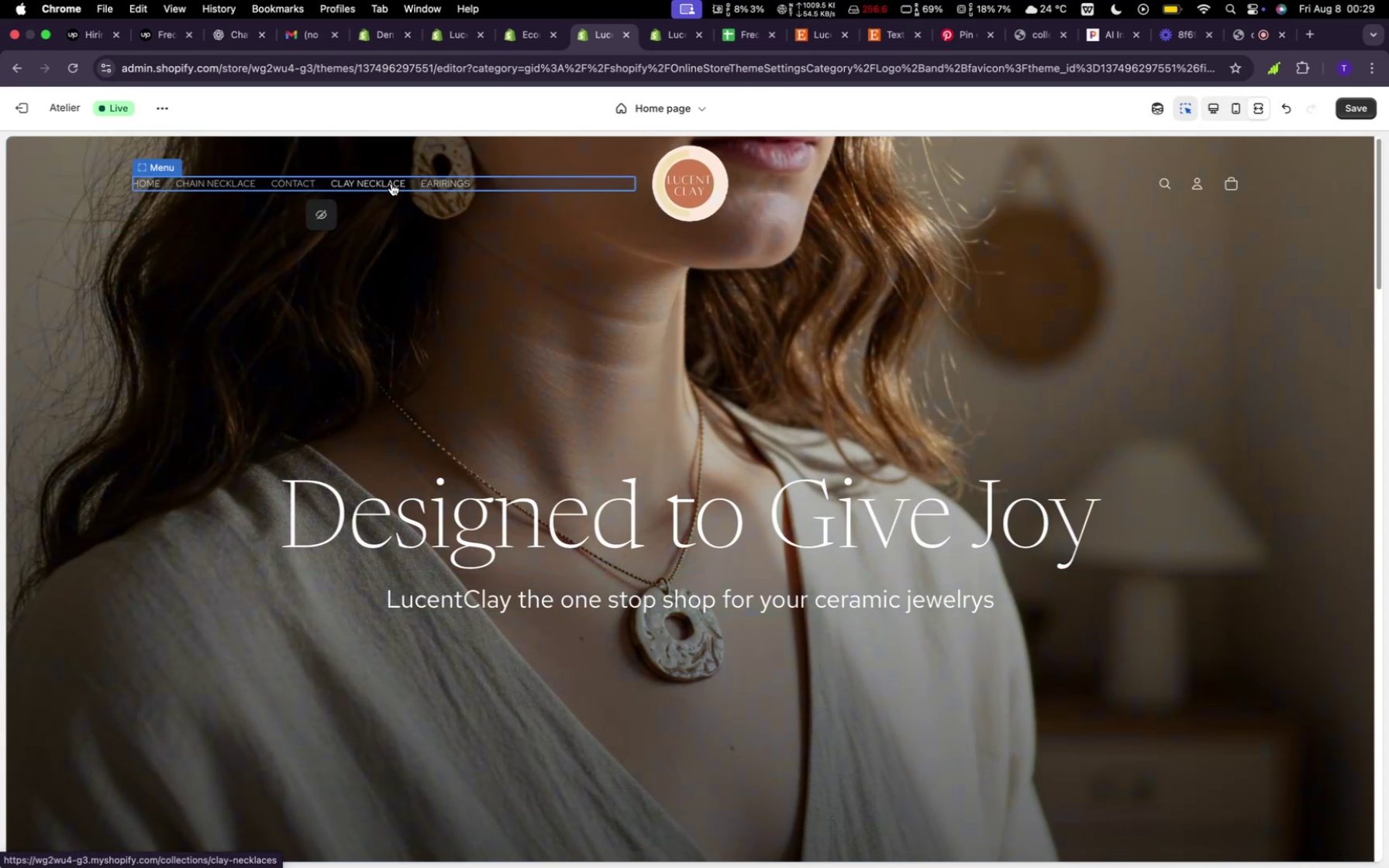 
left_click([324, 219])
 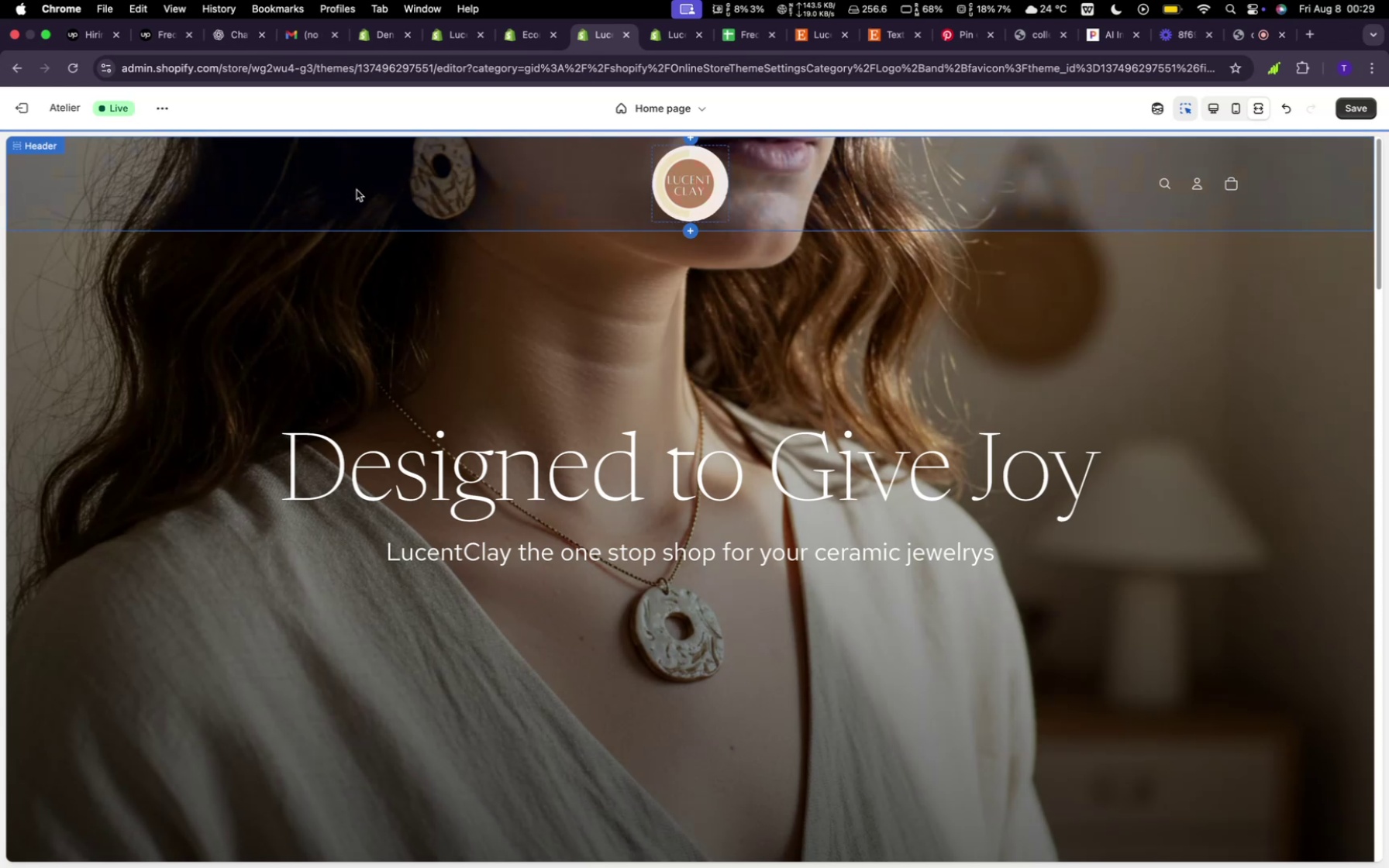 
left_click([356, 190])
 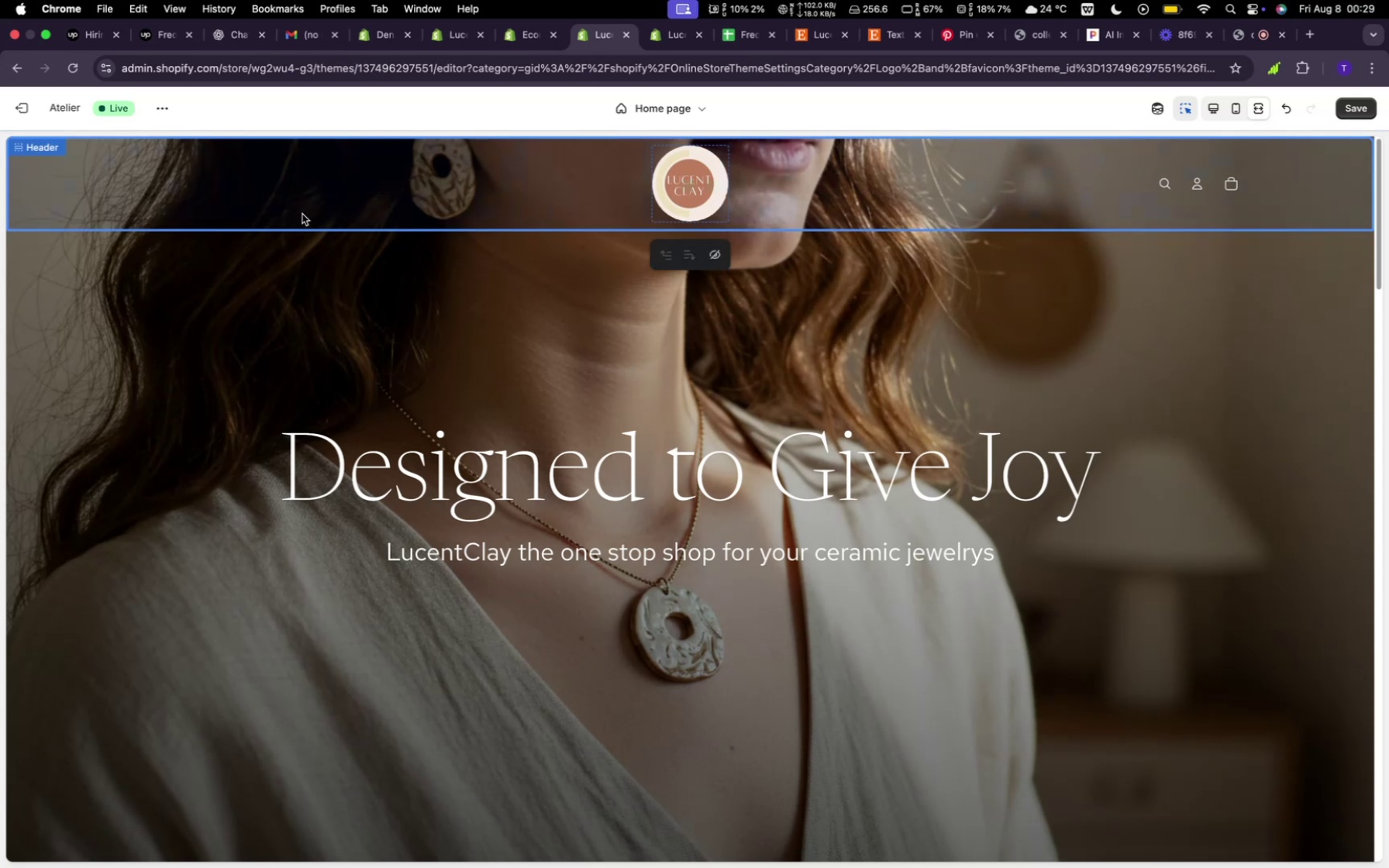 
double_click([302, 214])
 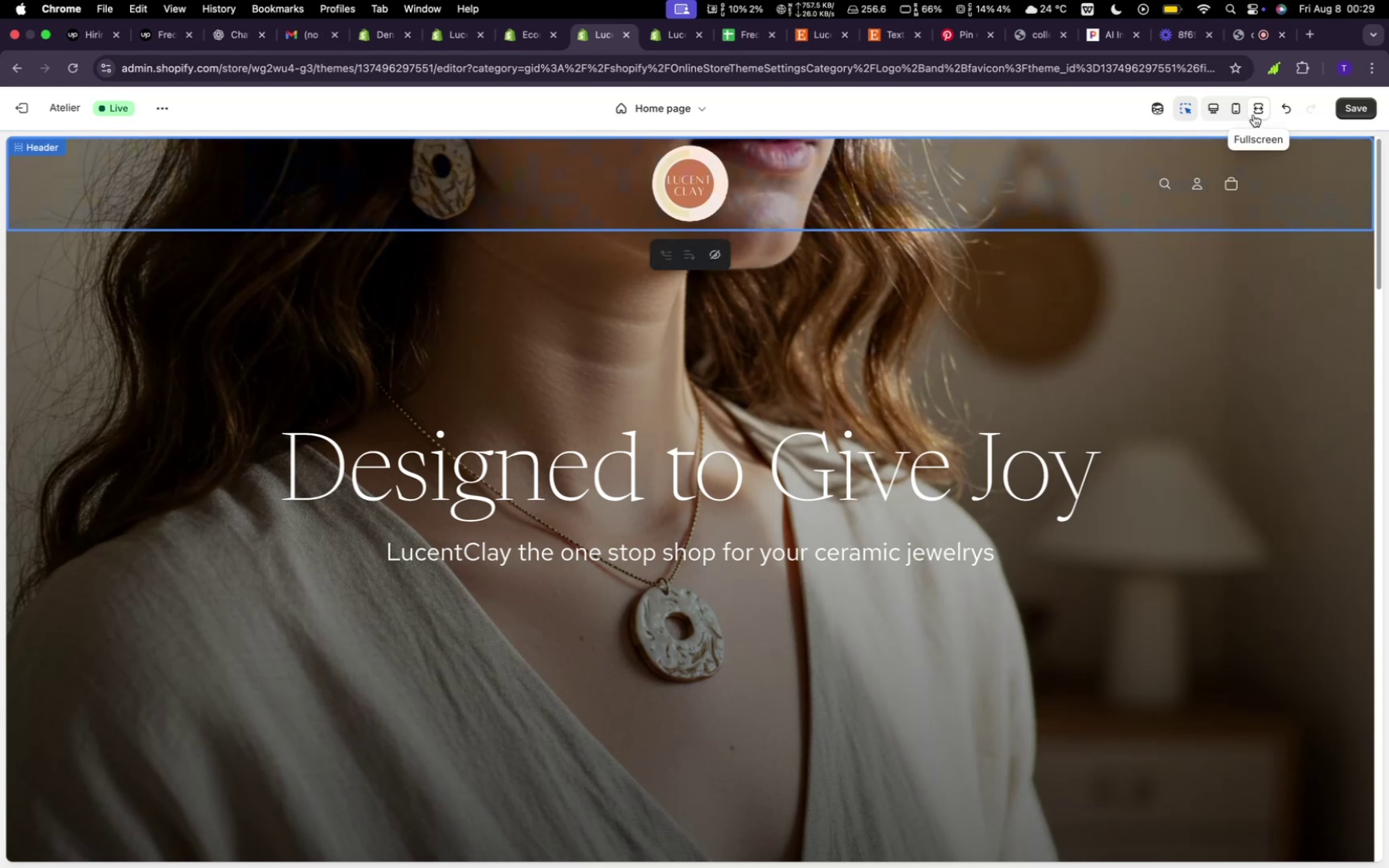 
left_click([1215, 106])
 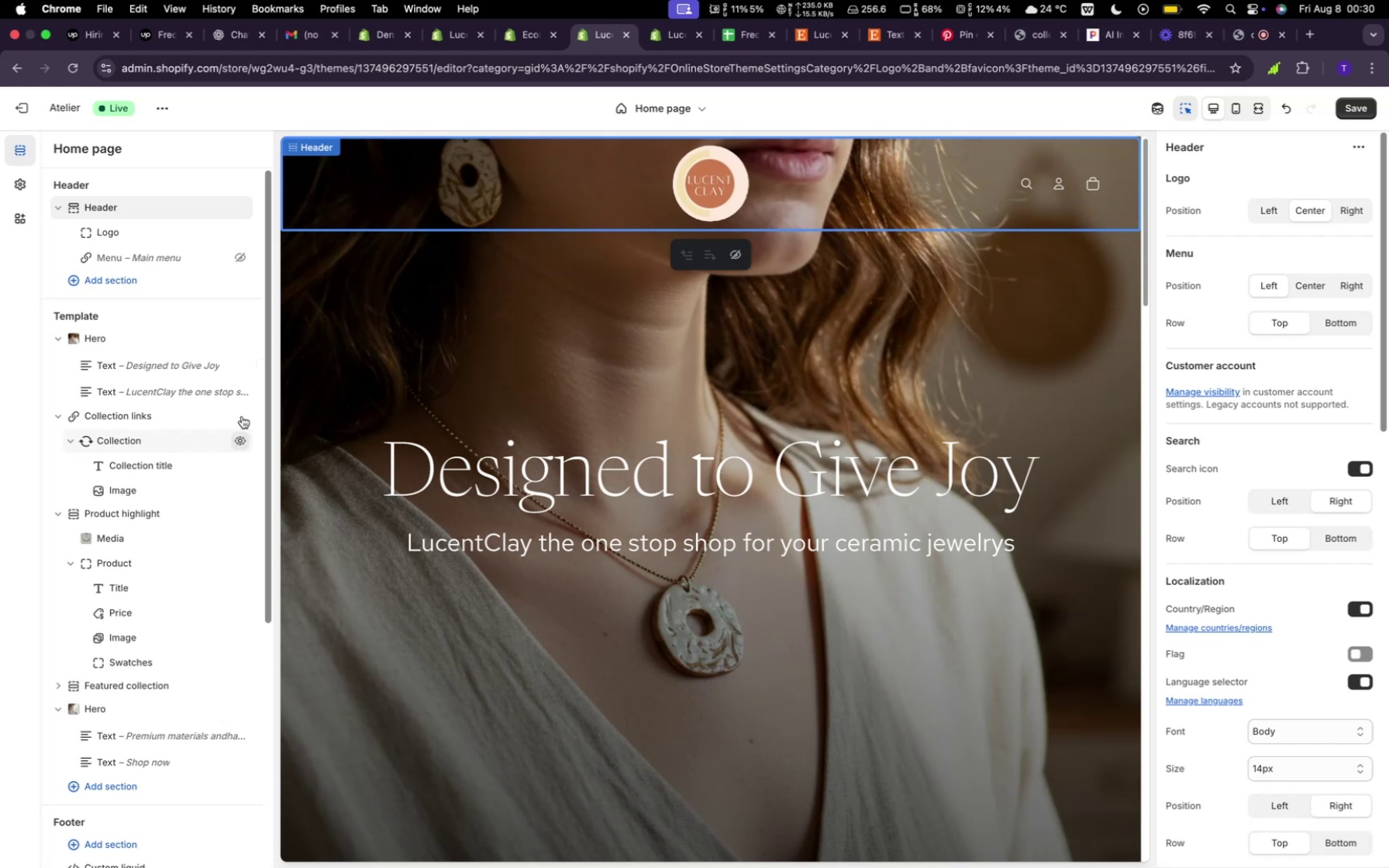 
wait(8.72)
 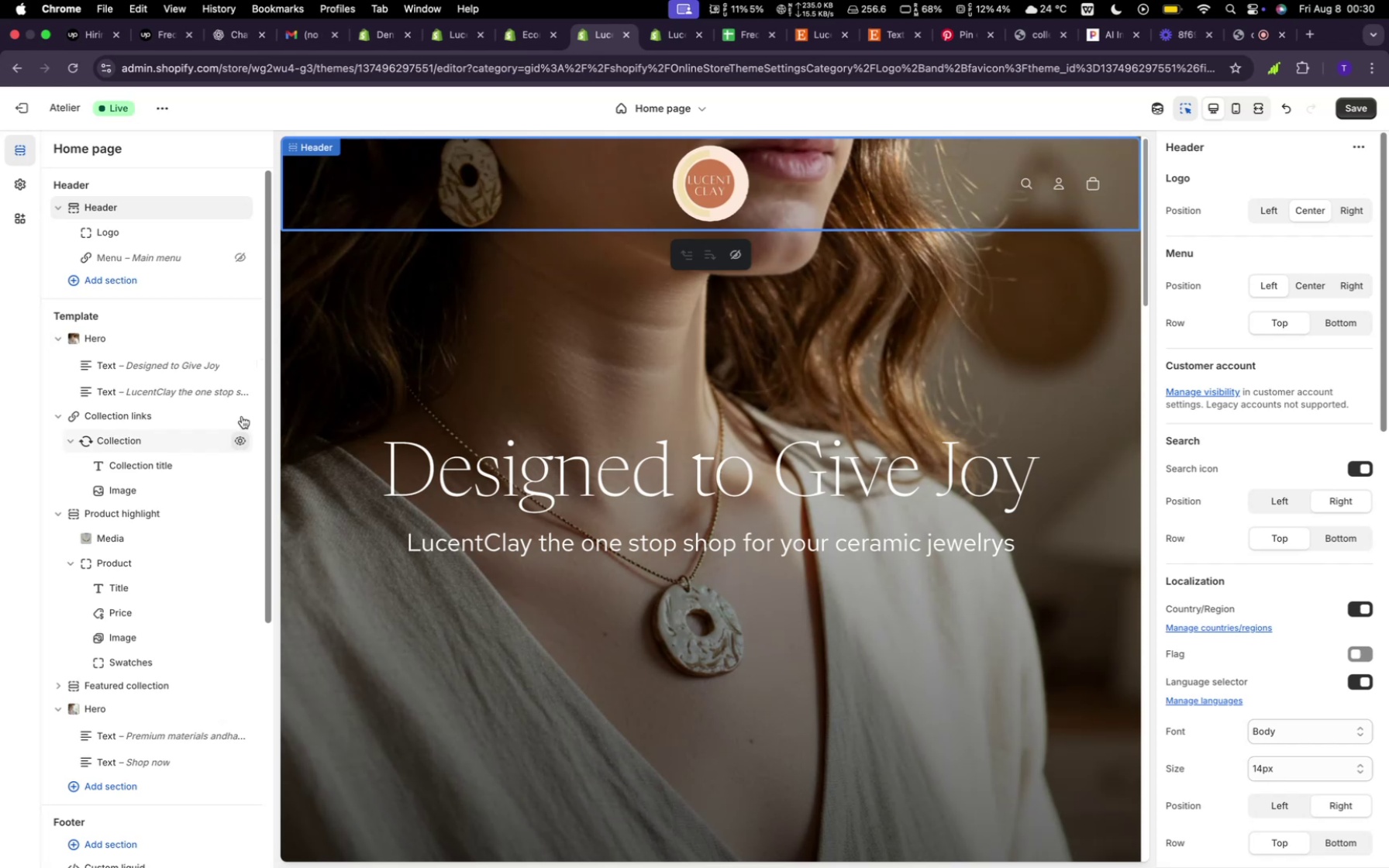 
left_click([241, 260])
 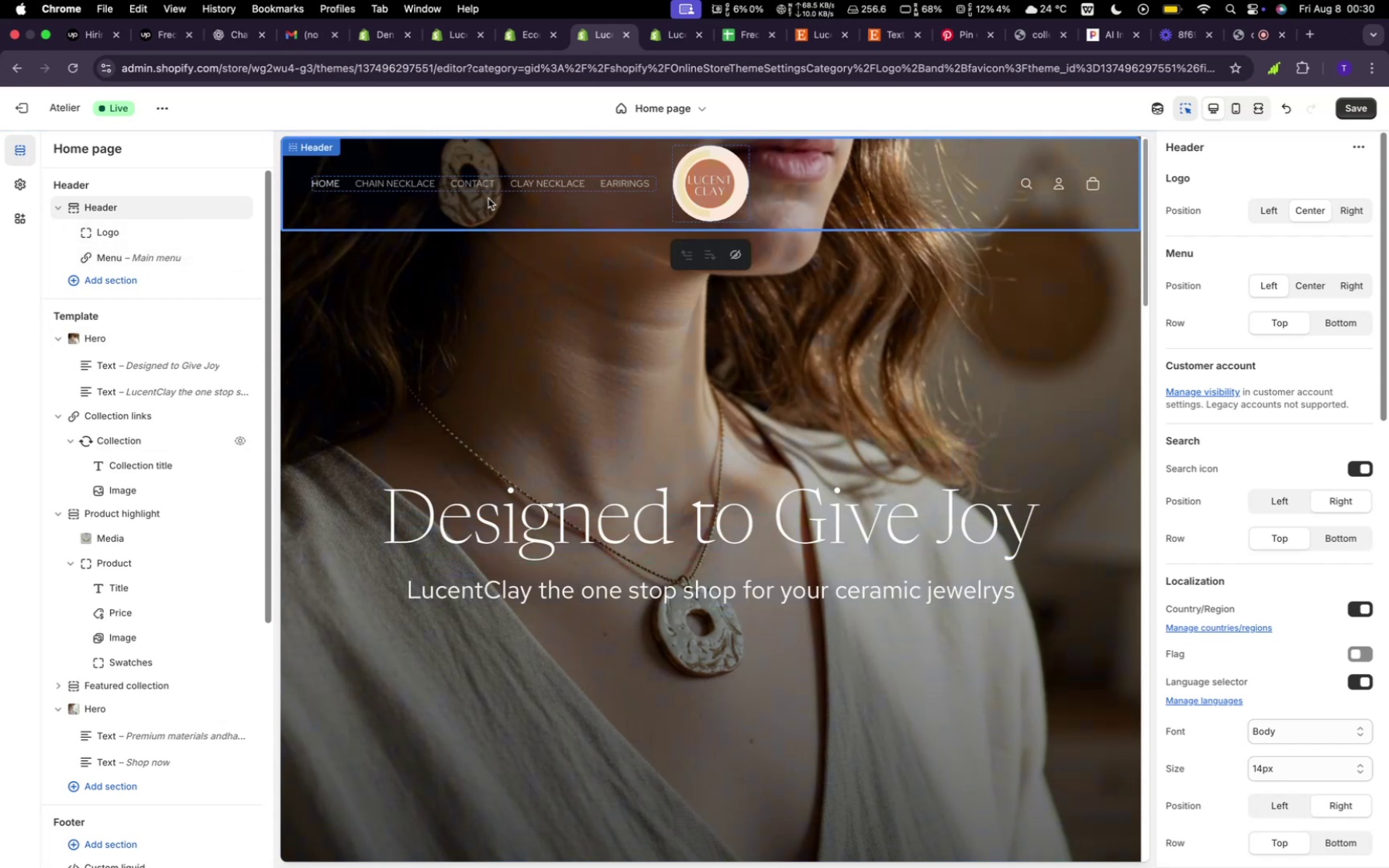 
left_click([522, 190])
 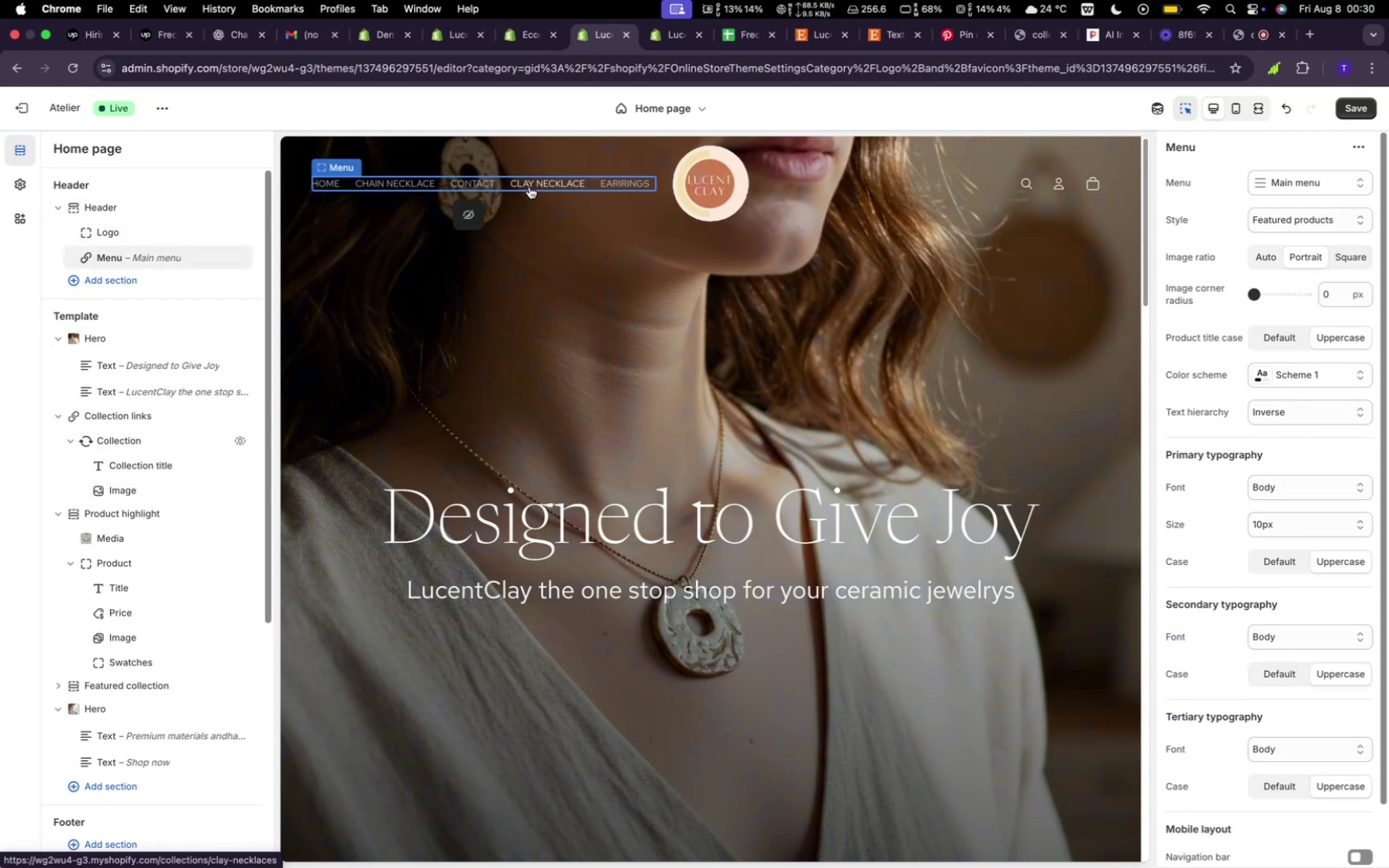 
left_click([529, 187])
 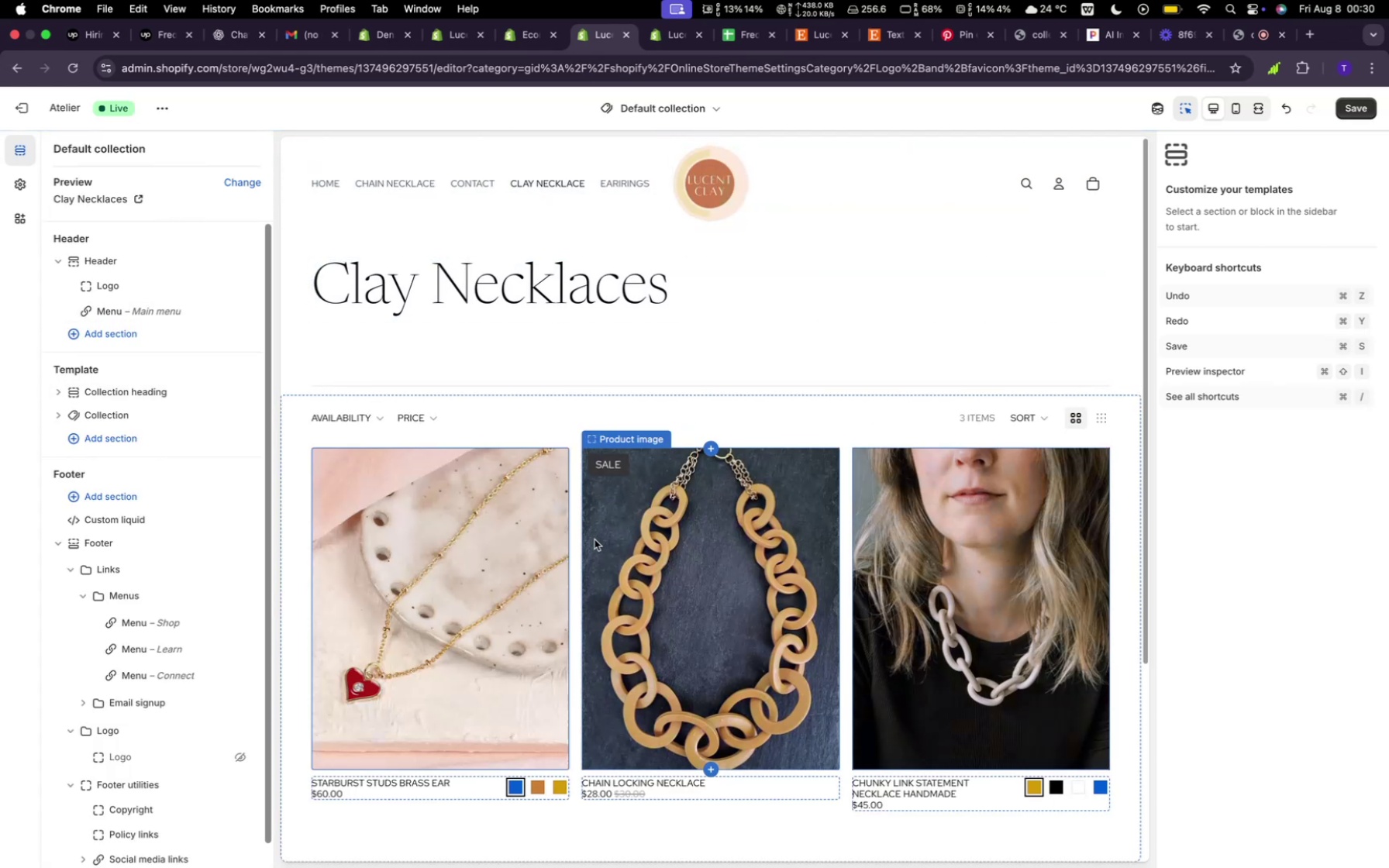 
scroll: coordinate [595, 539], scroll_direction: down, amount: 65.0
 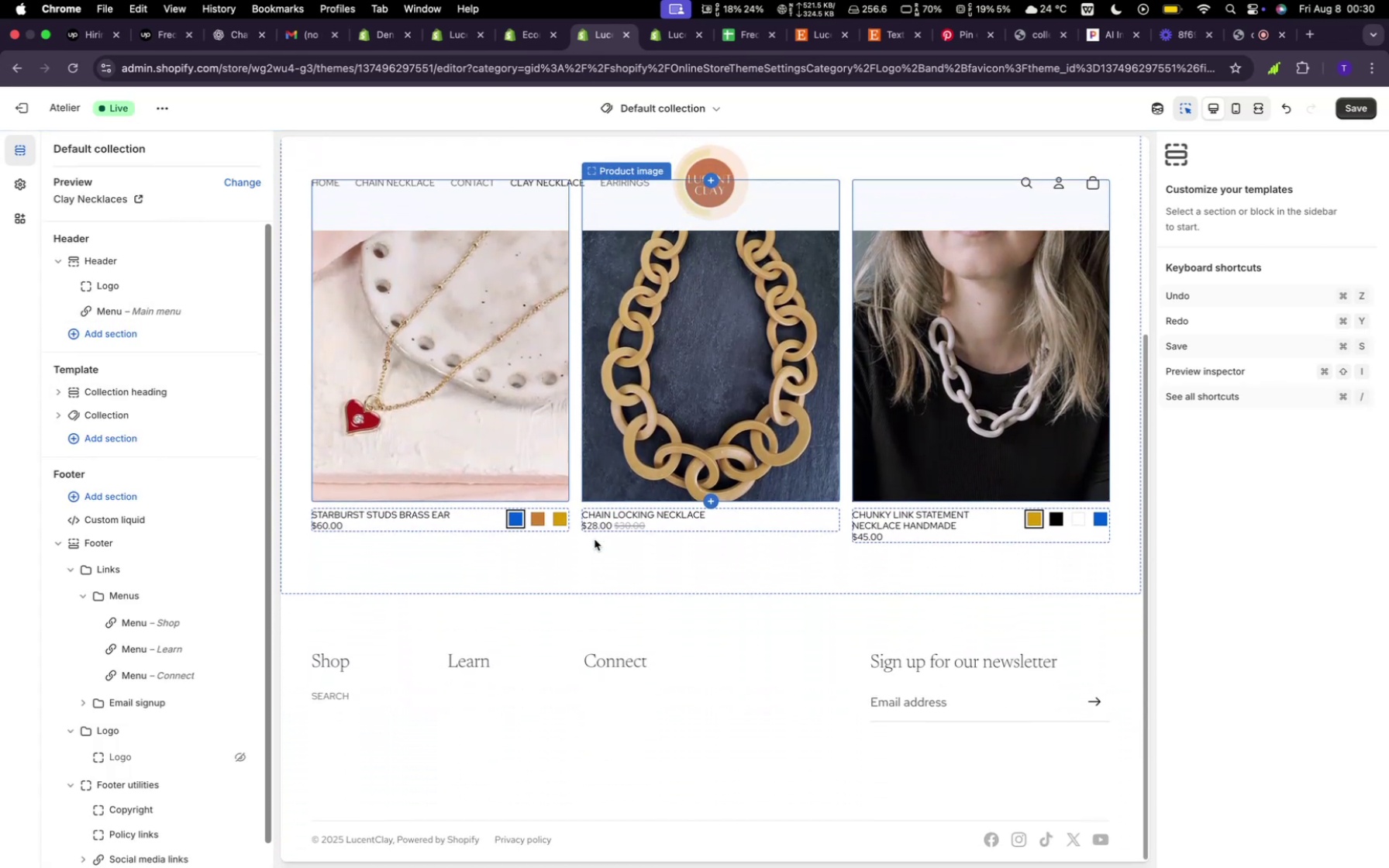 
scroll: coordinate [595, 539], scroll_direction: up, amount: 62.0
 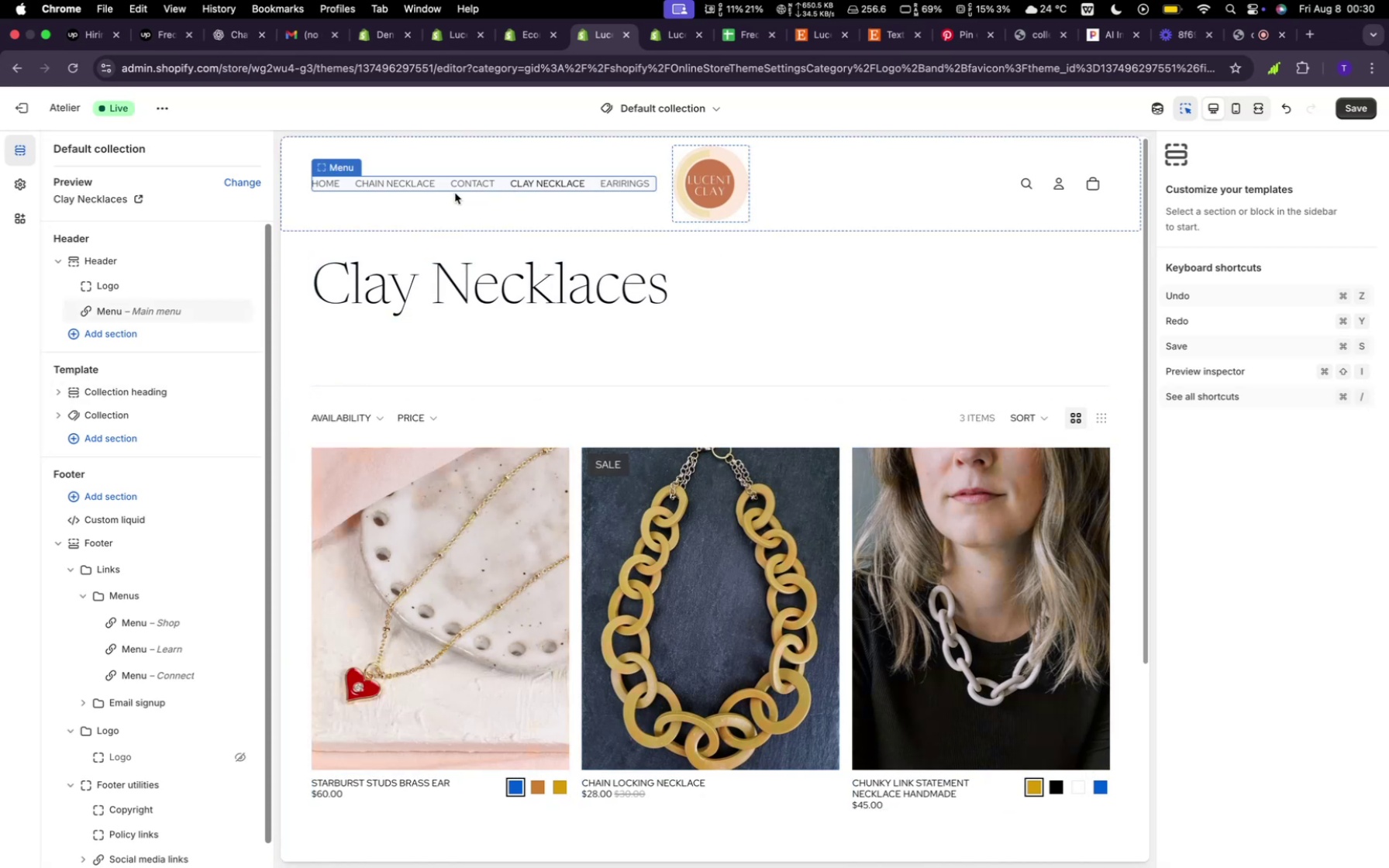 
left_click([409, 181])
 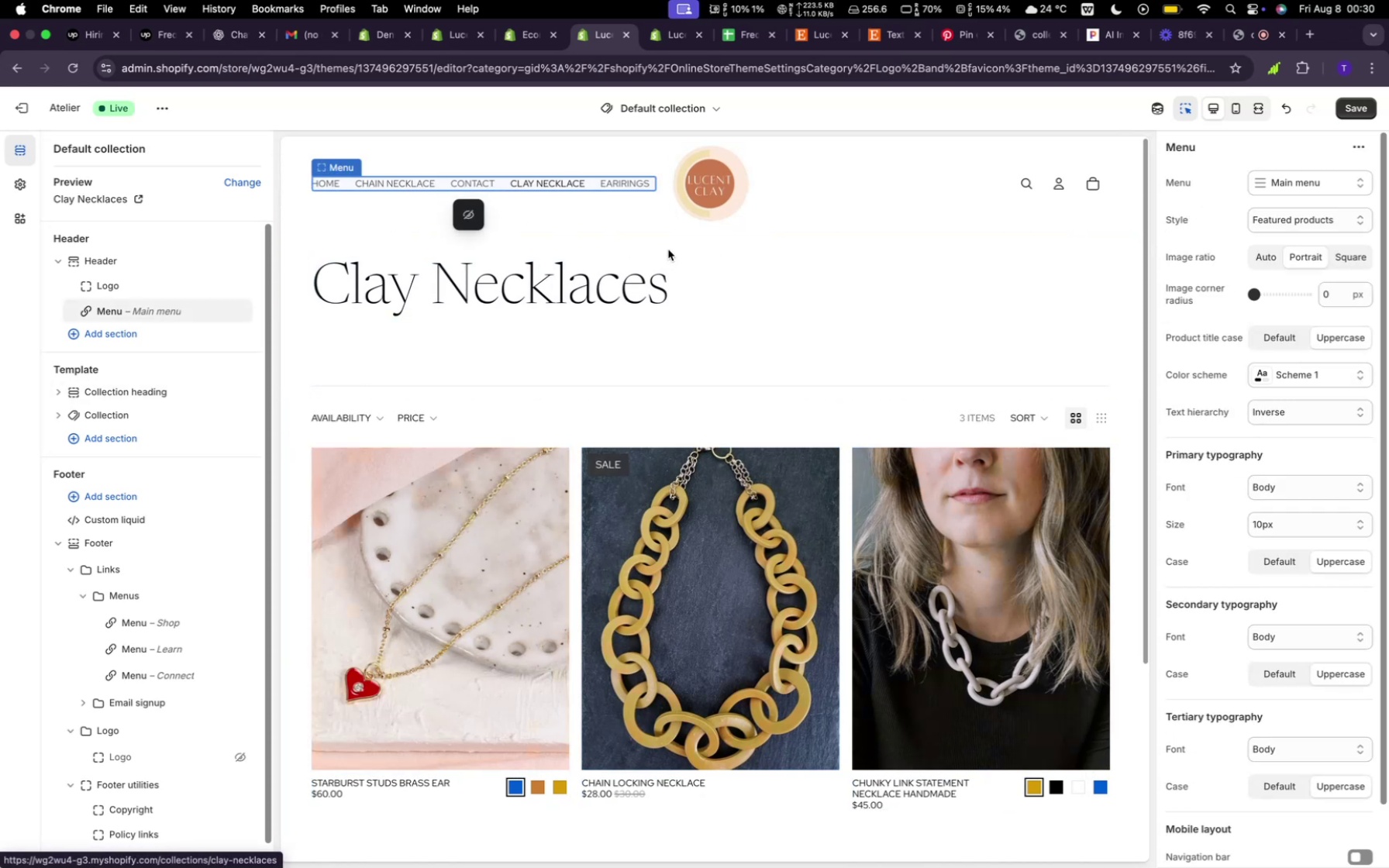 
left_click([630, 180])
 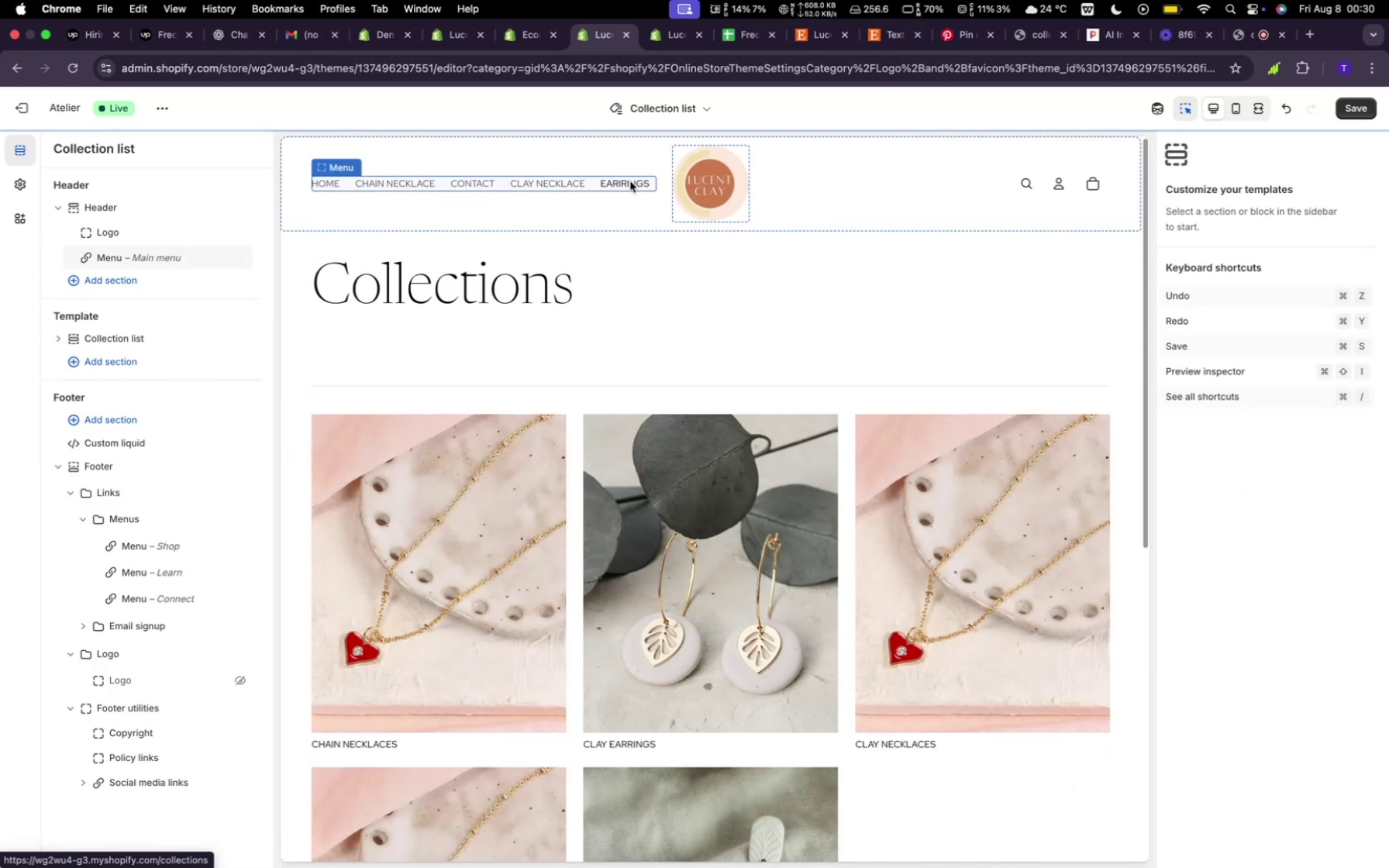 
scroll: coordinate [672, 622], scroll_direction: down, amount: 67.0
 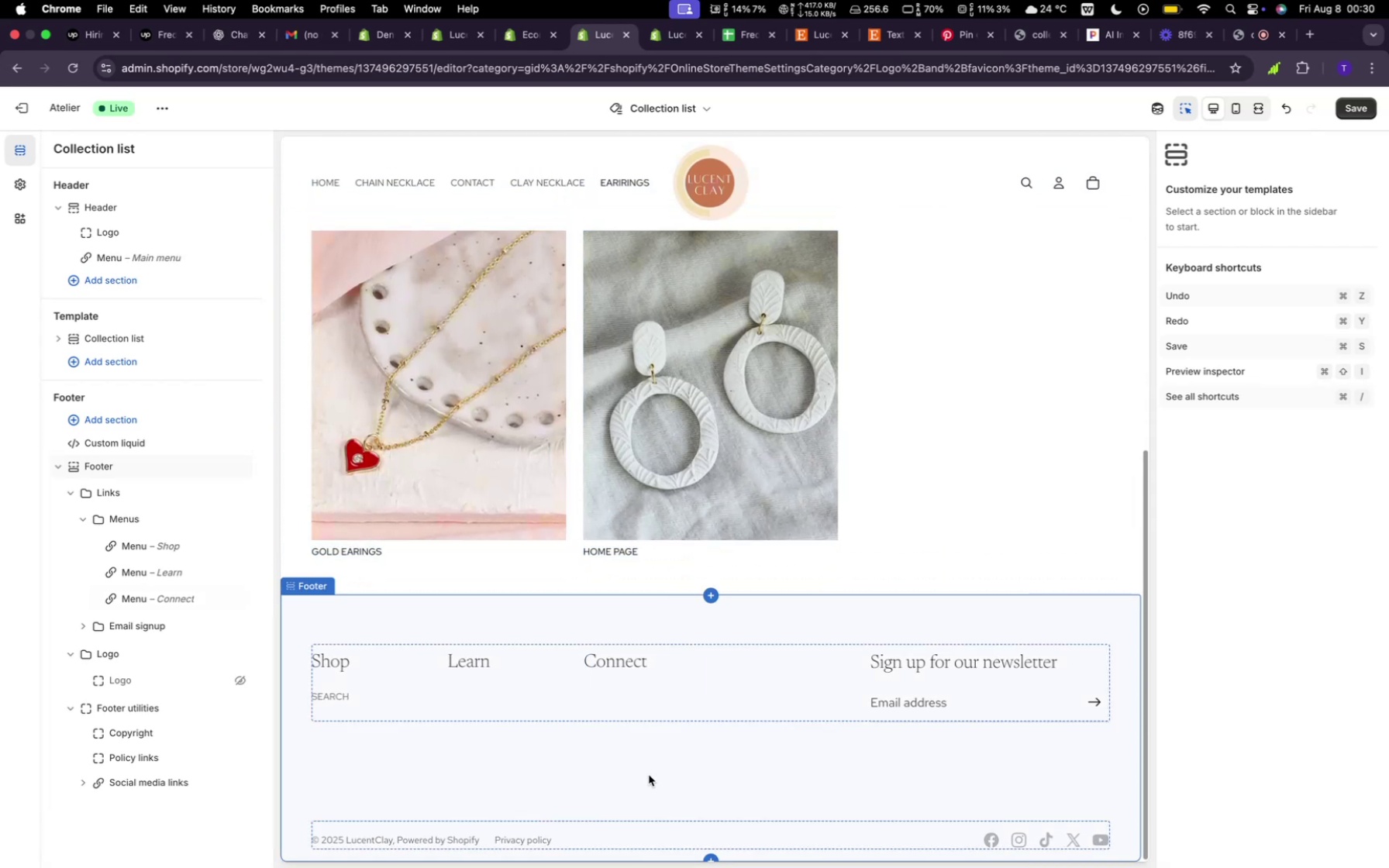 
scroll: coordinate [649, 775], scroll_direction: up, amount: 89.0
 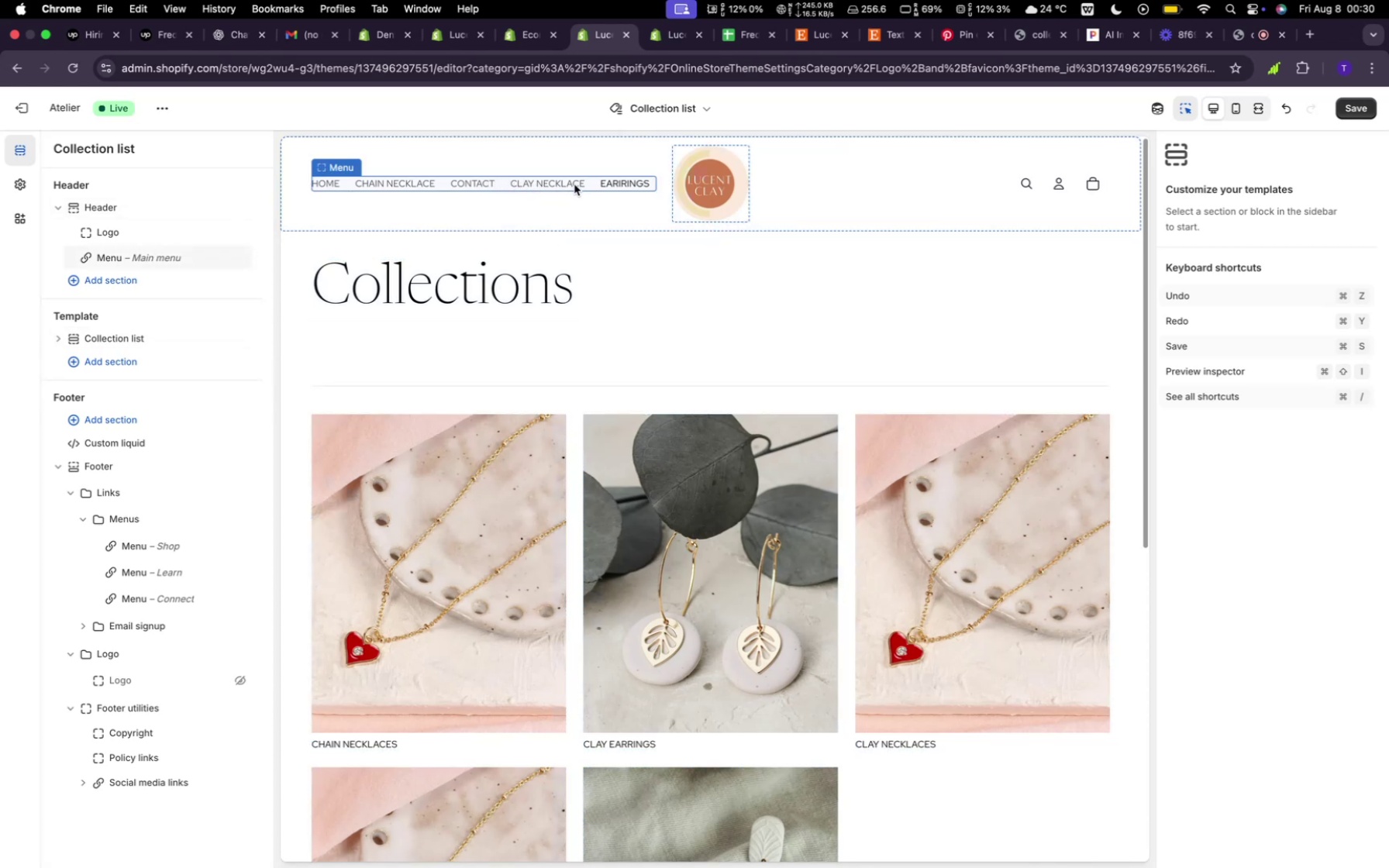 
wait(15.98)
 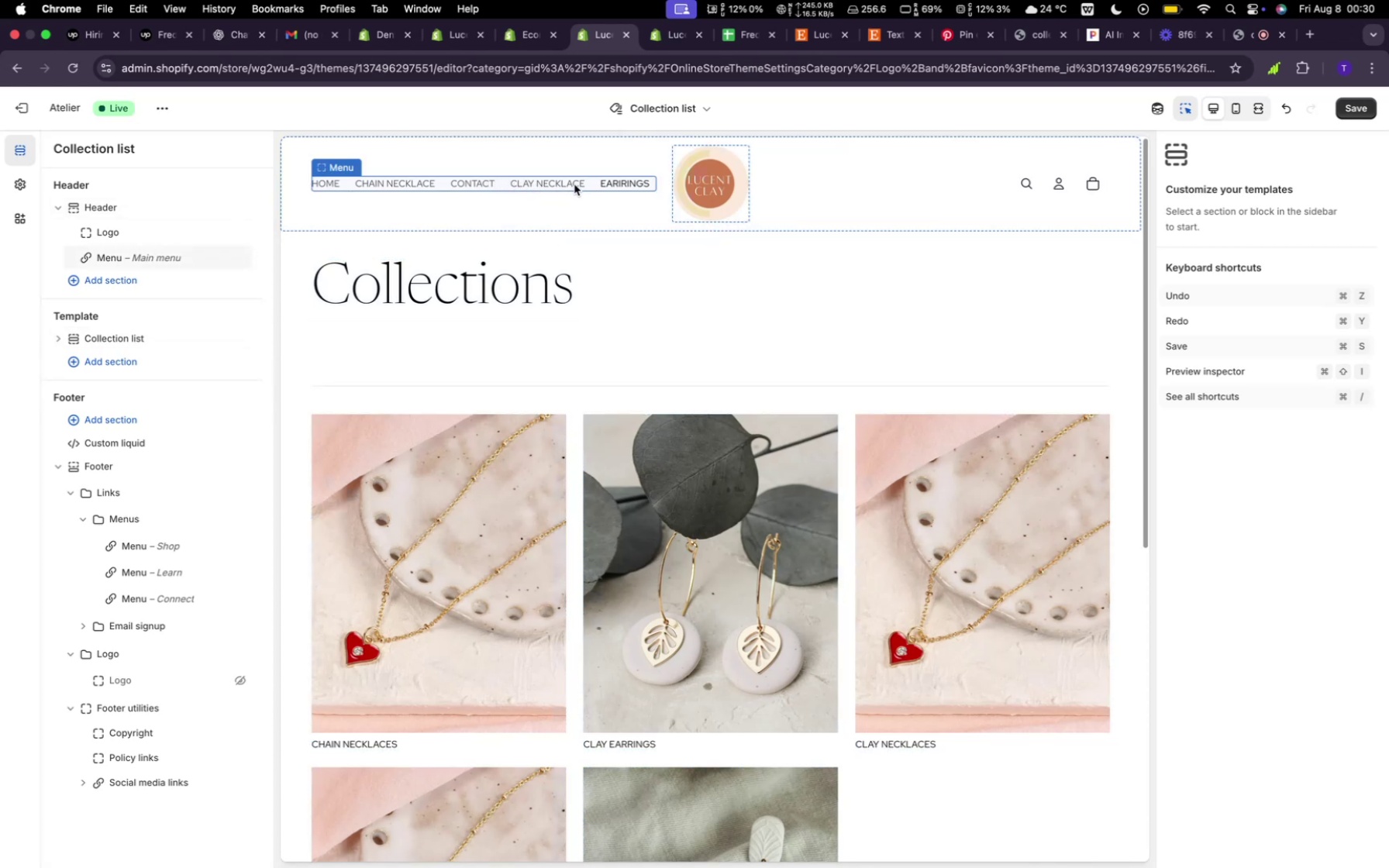 
mouse_move([1184, 36])
 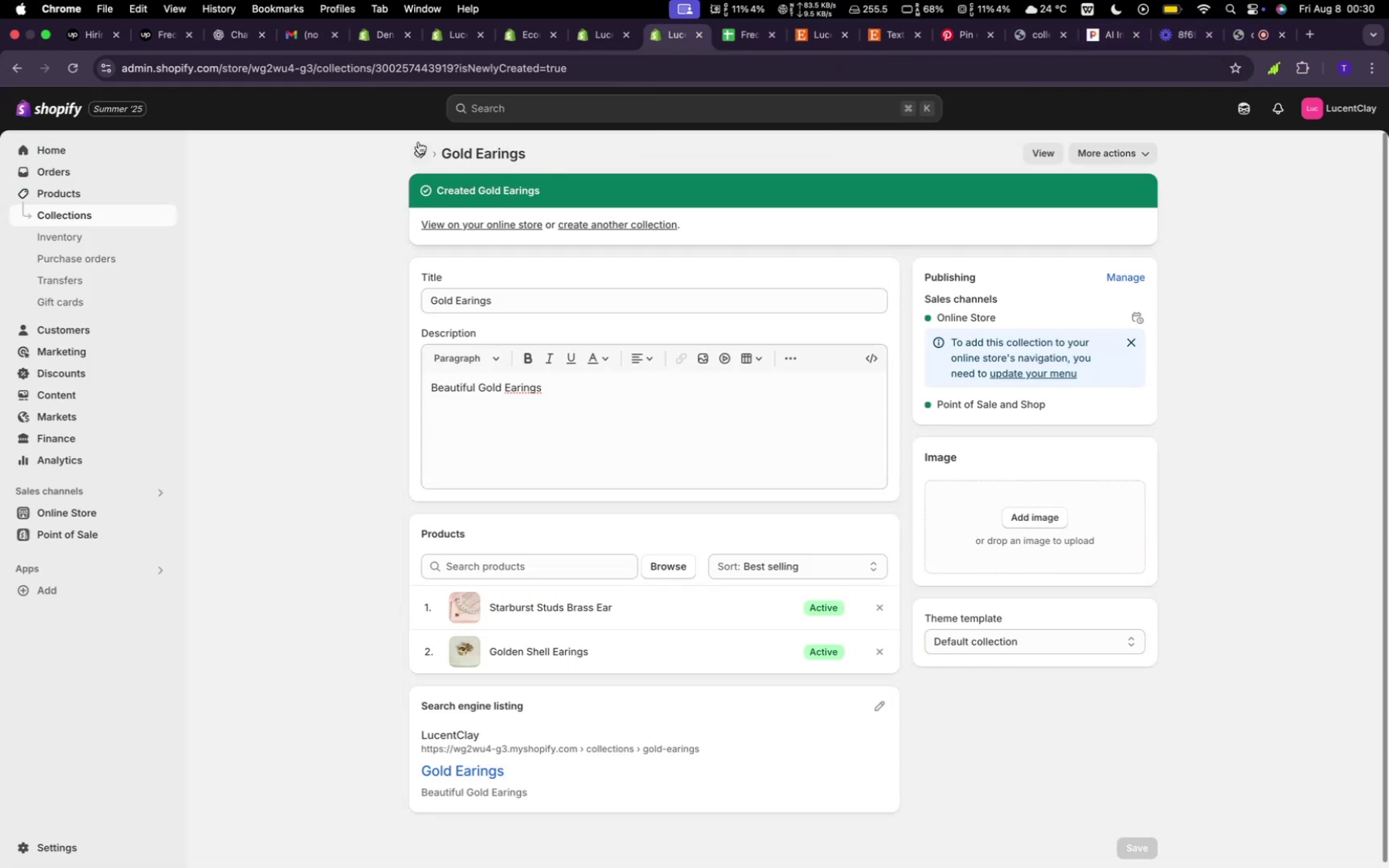 
wait(6.85)
 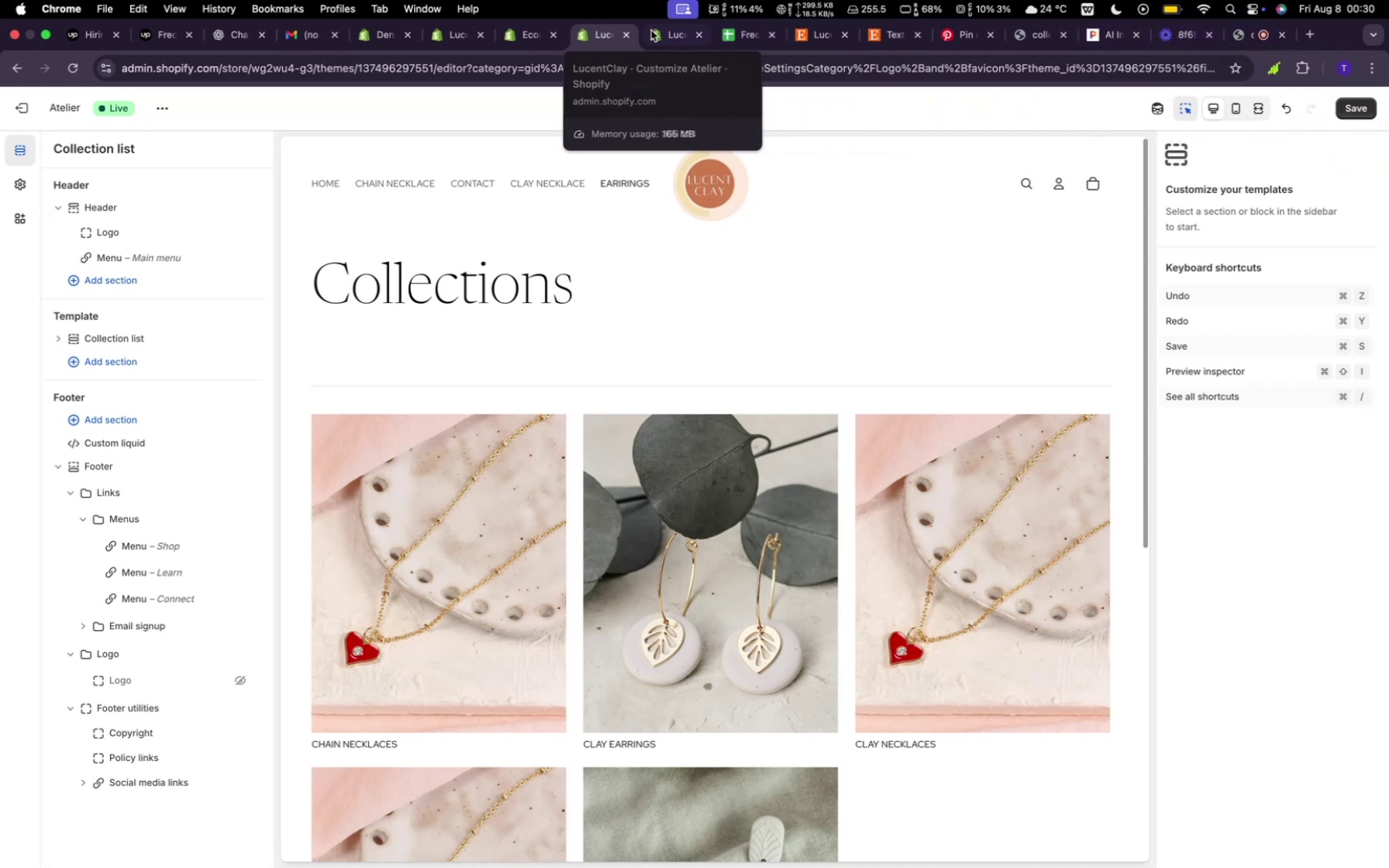 
left_click([443, 40])
 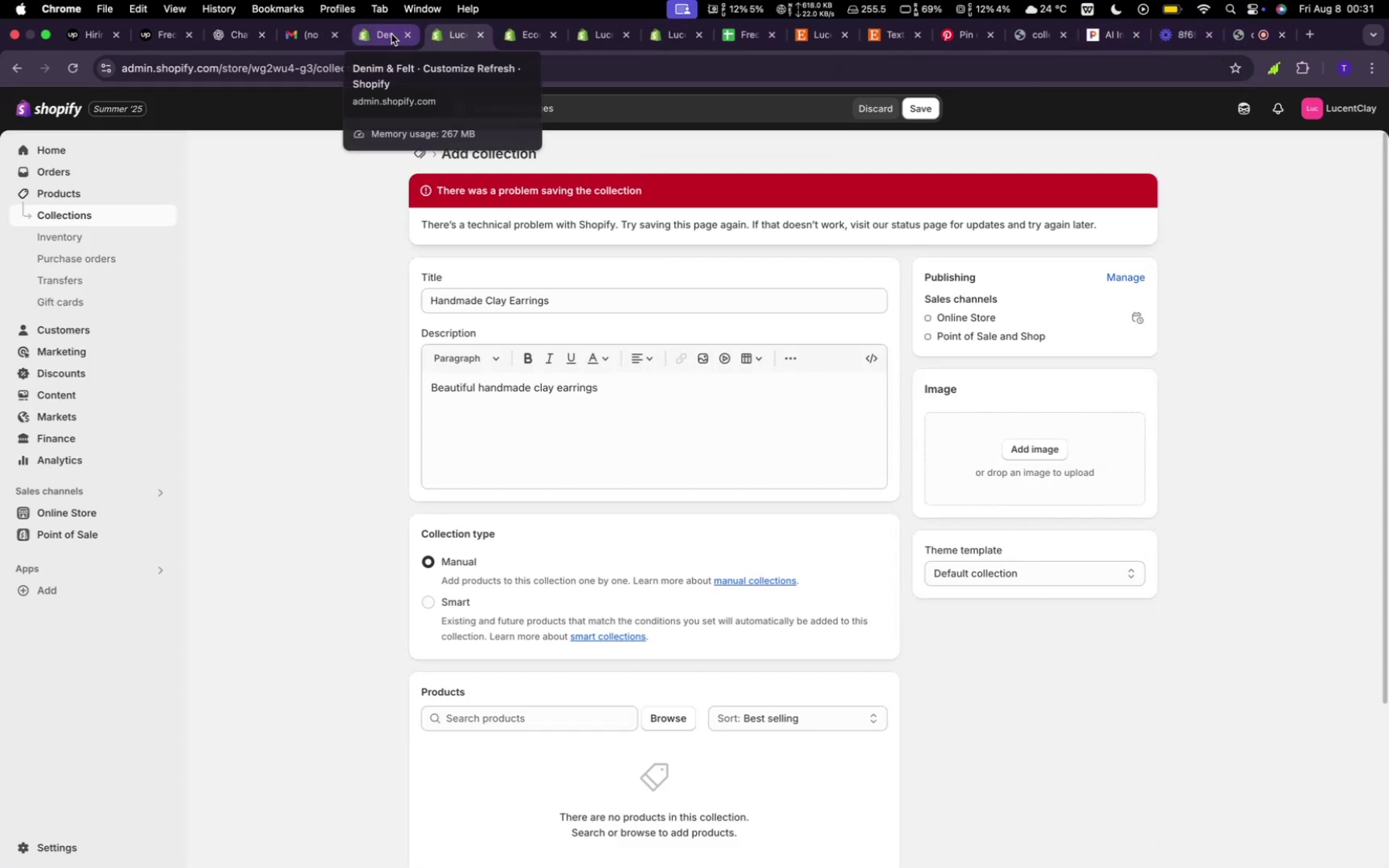 
left_click([391, 33])
 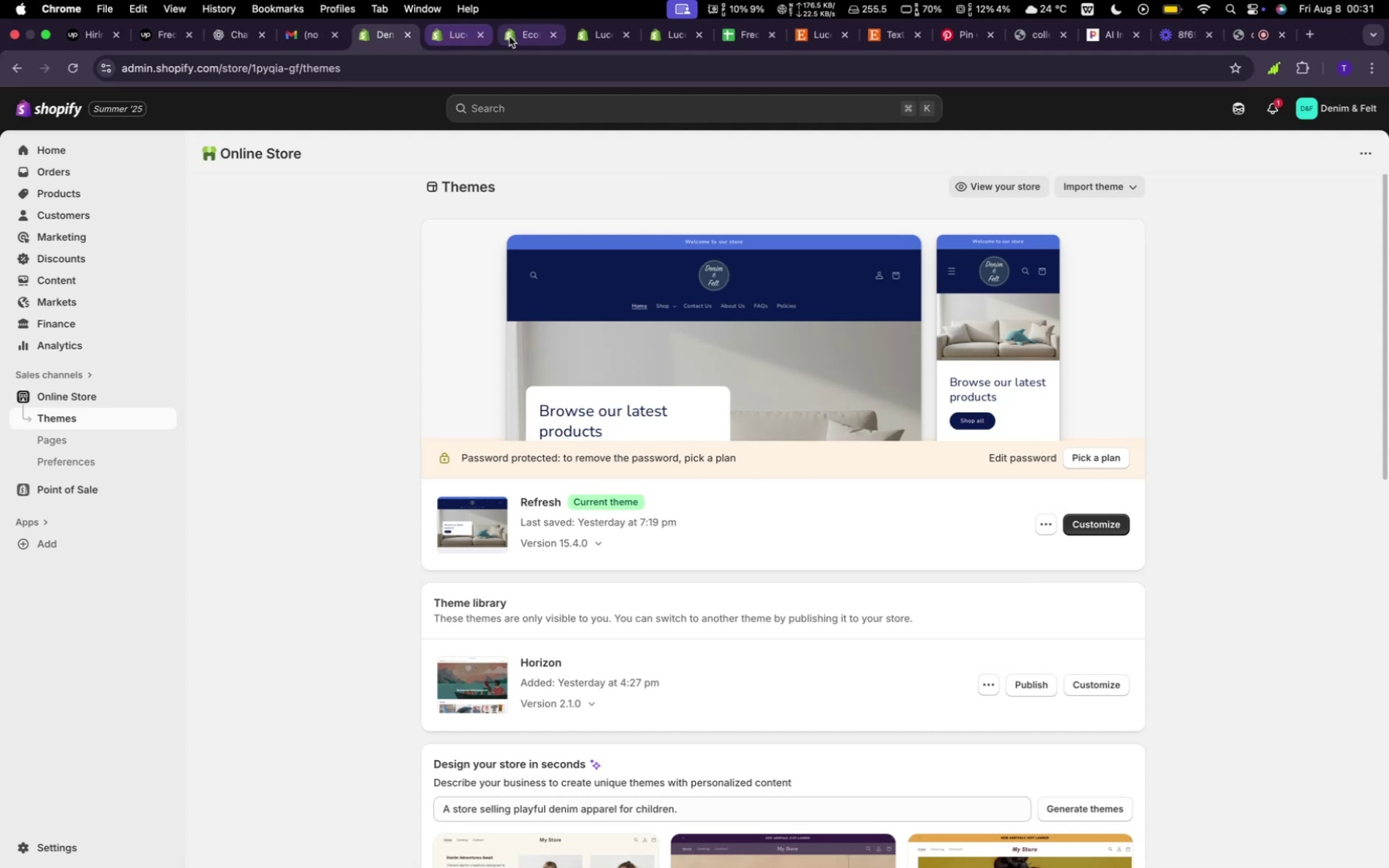 
left_click([523, 35])
 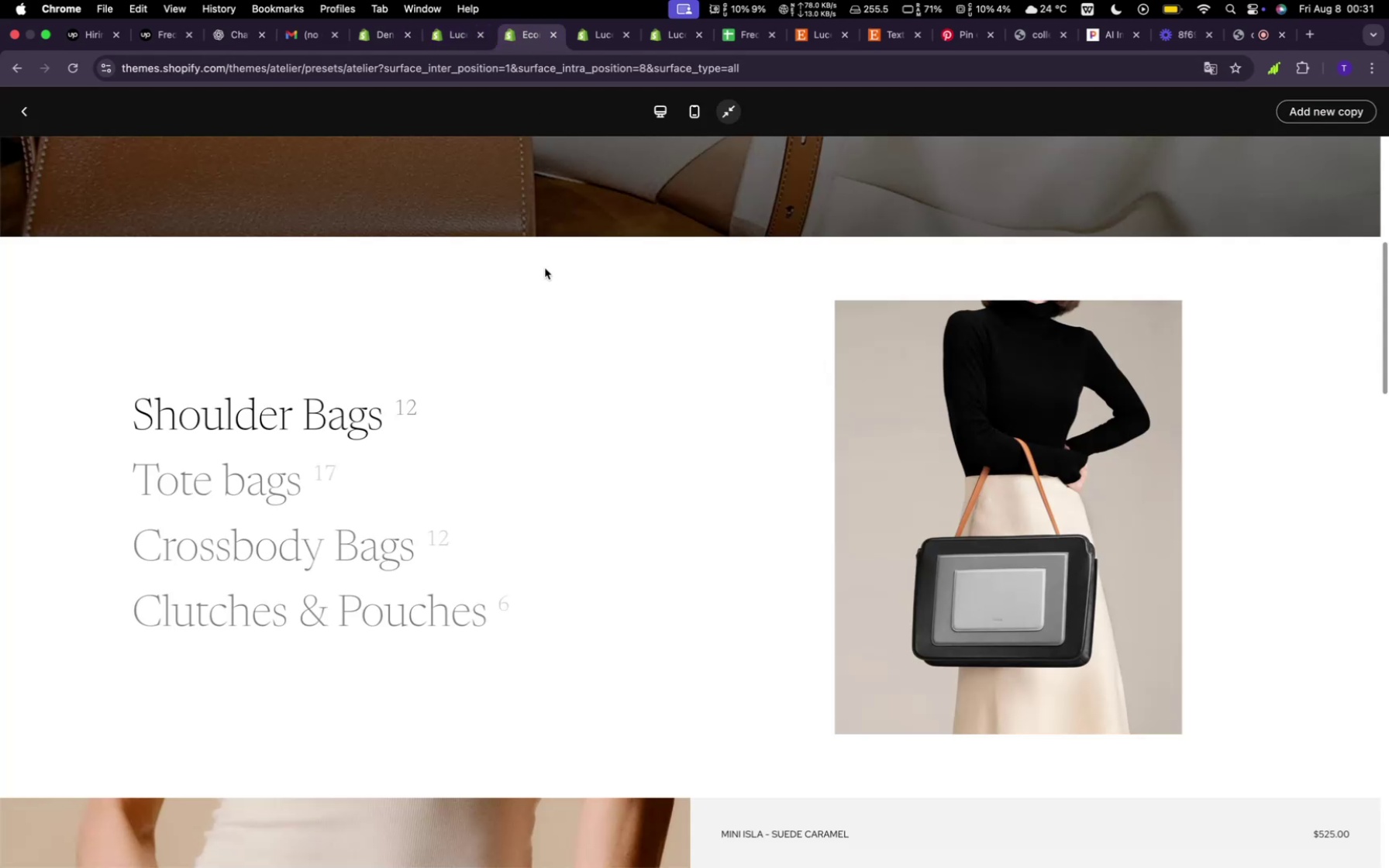 
scroll: coordinate [506, 288], scroll_direction: up, amount: 170.0
 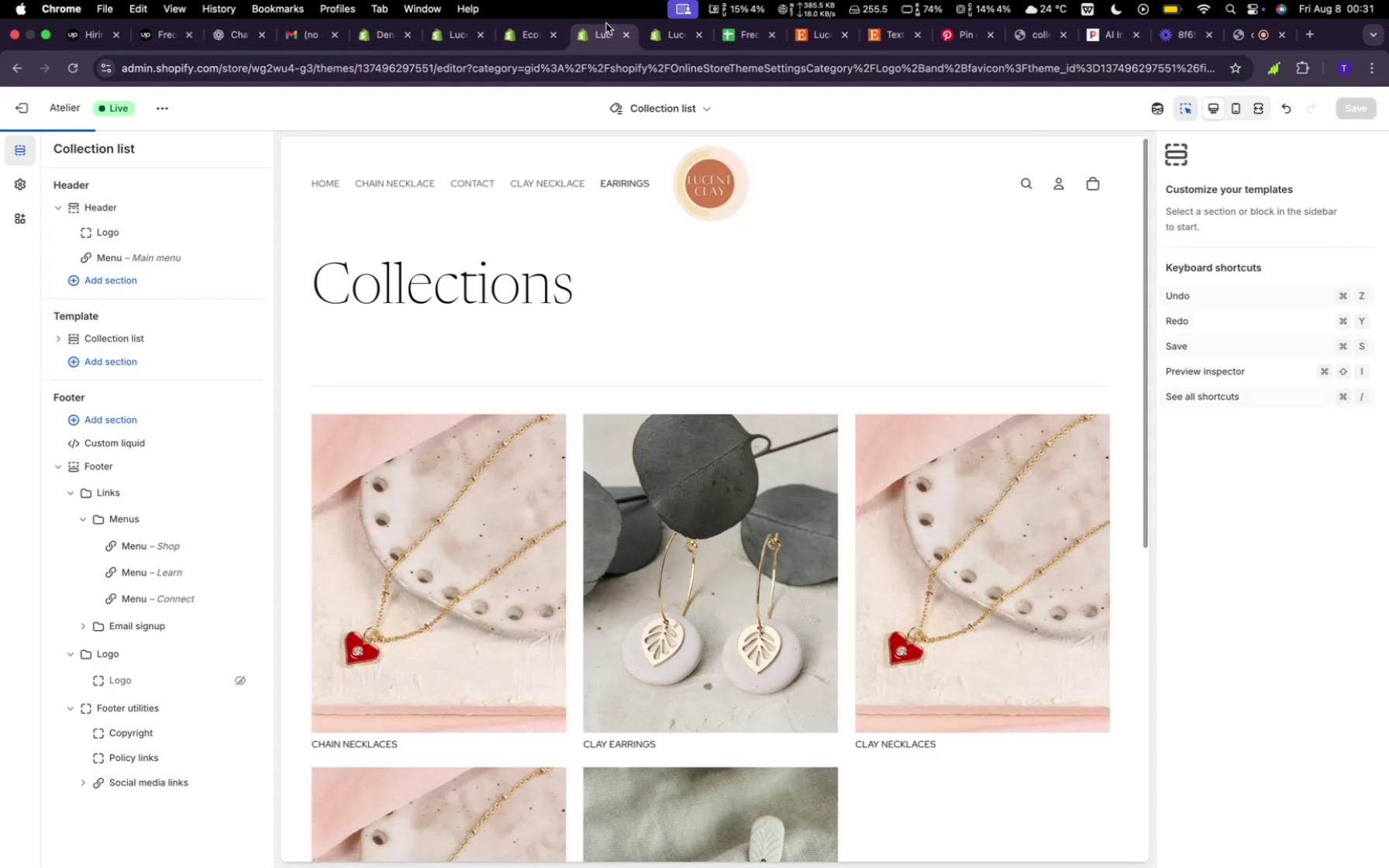 
wait(6.59)
 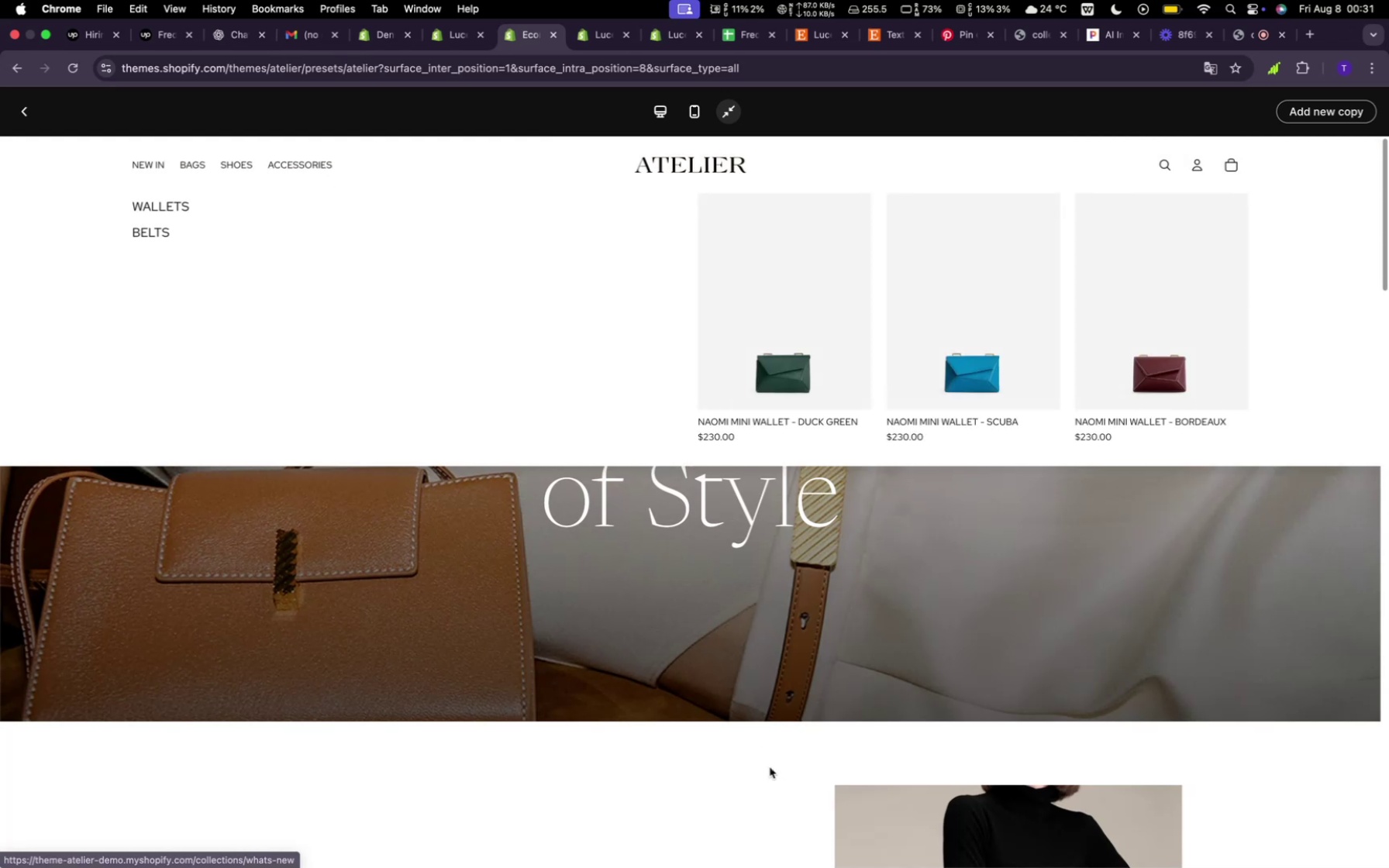 
left_click([619, 186])
 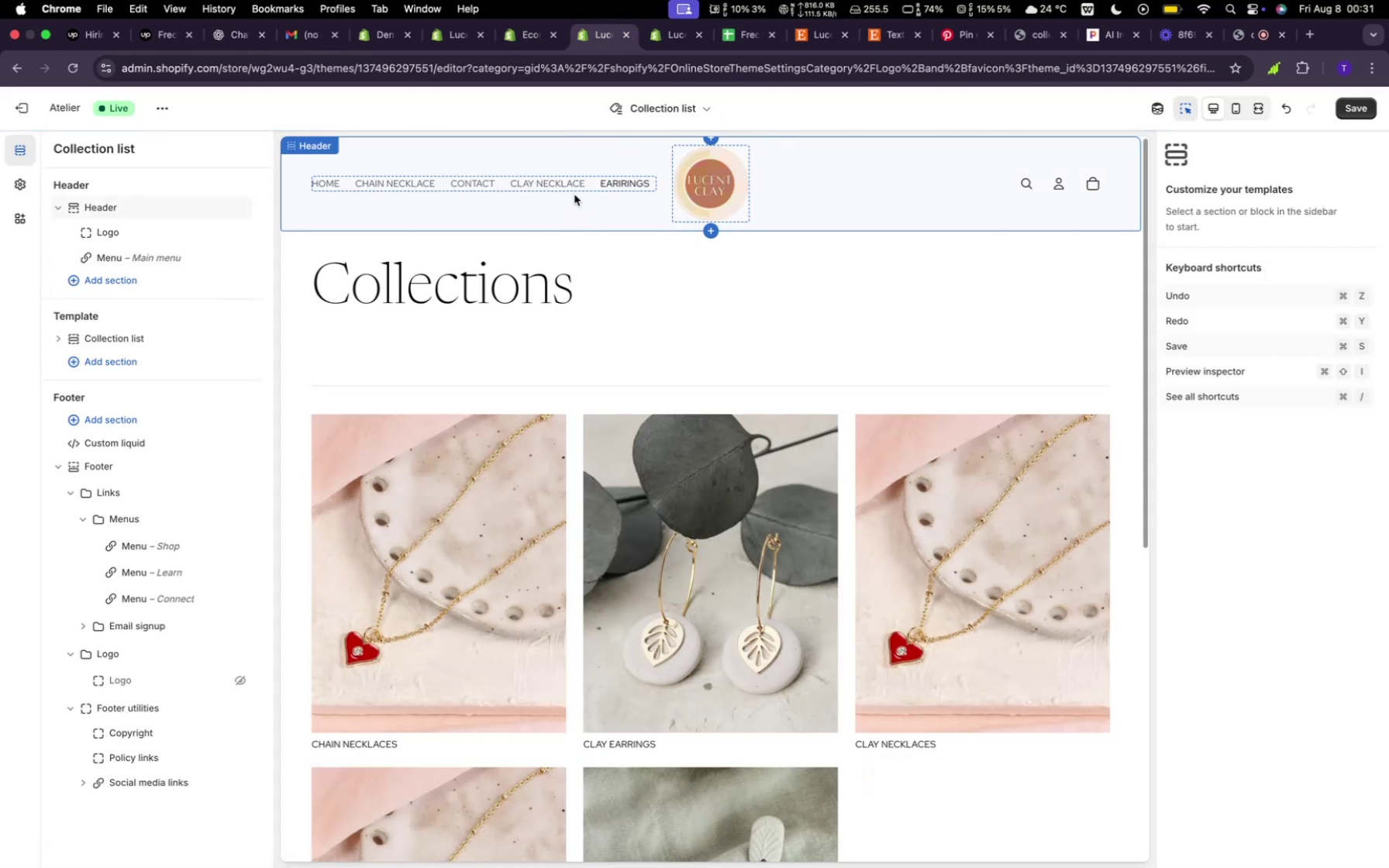 
scroll: coordinate [591, 497], scroll_direction: down, amount: 62.0
 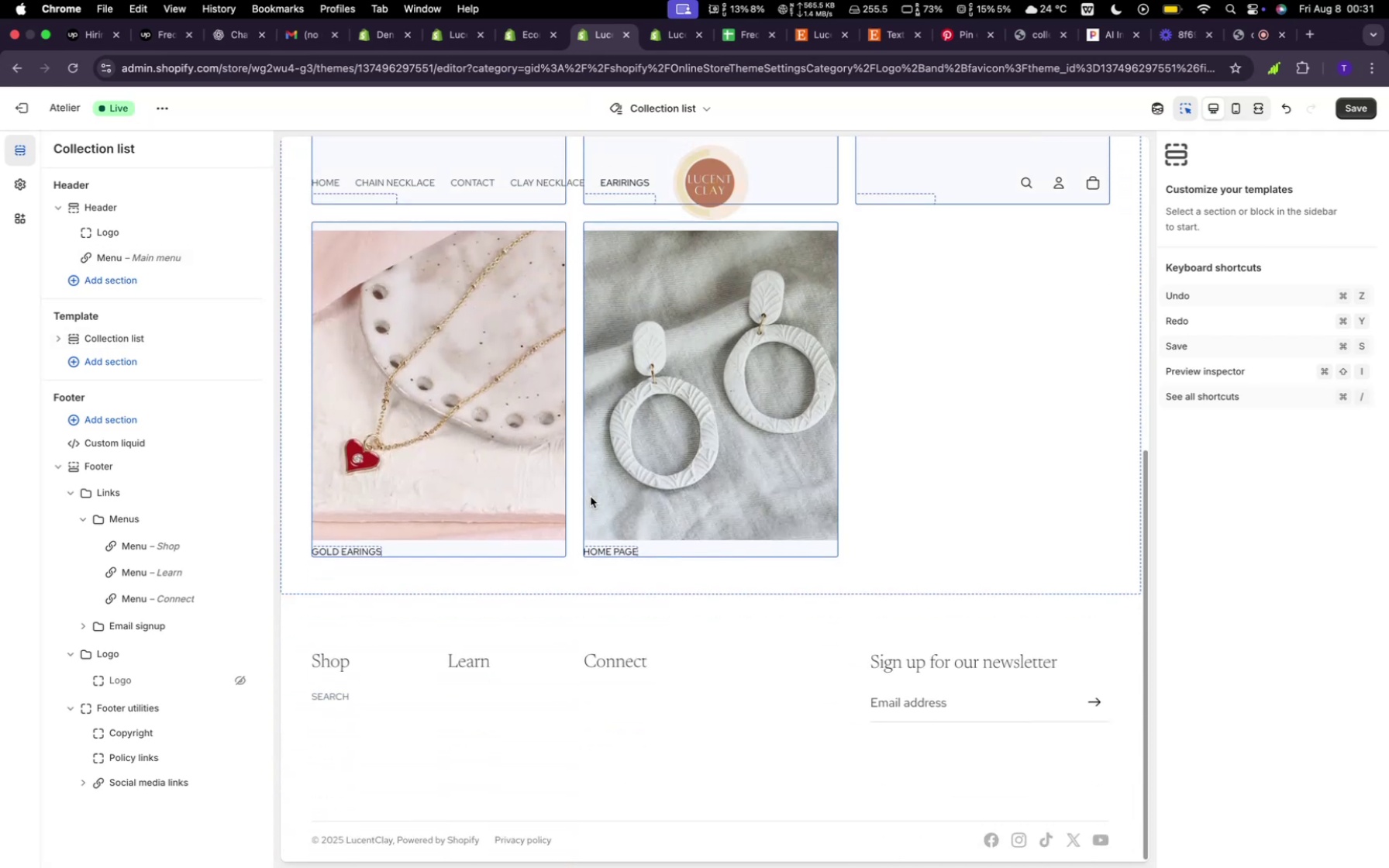 
scroll: coordinate [593, 497], scroll_direction: up, amount: 158.0
 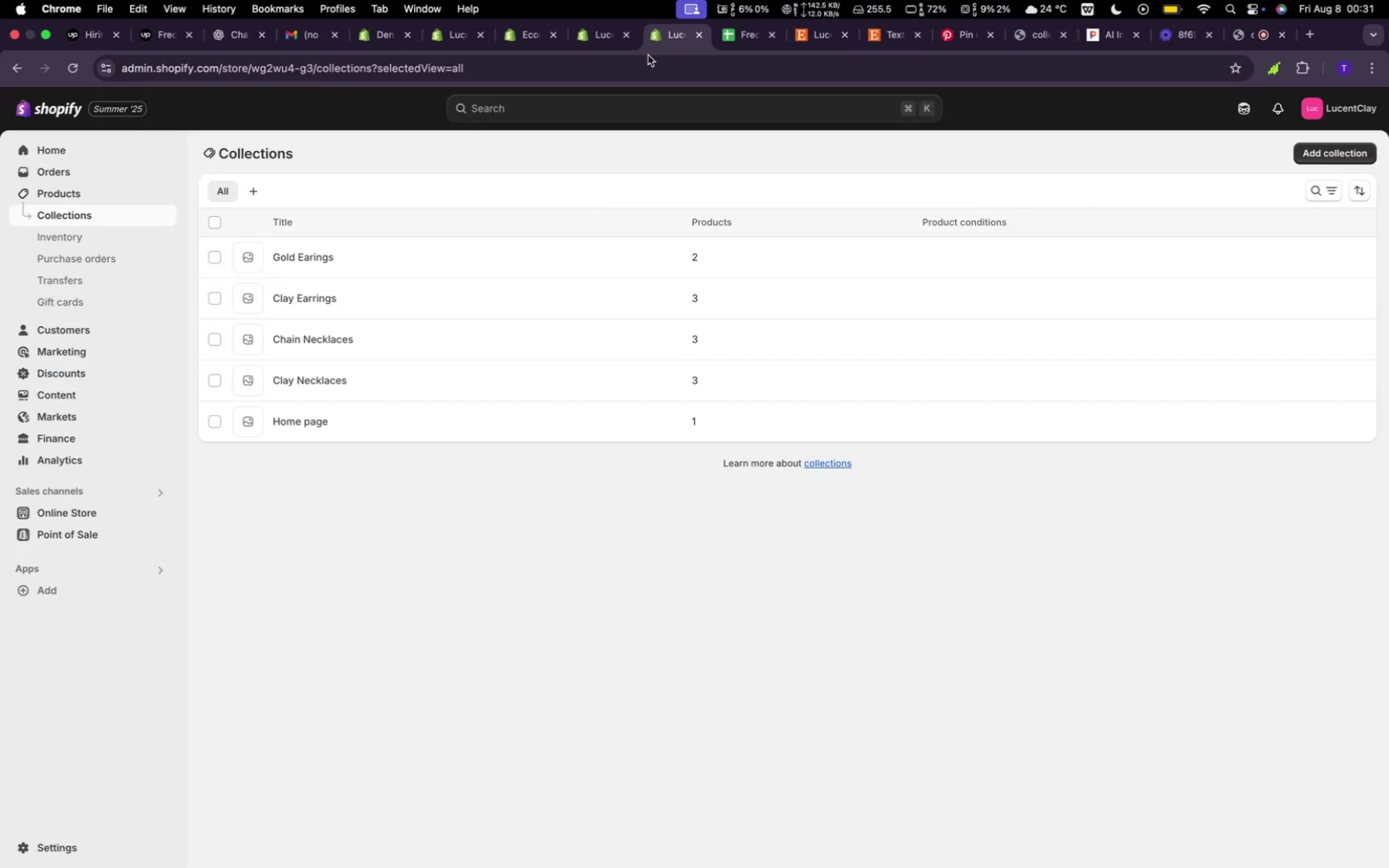 
wait(6.14)
 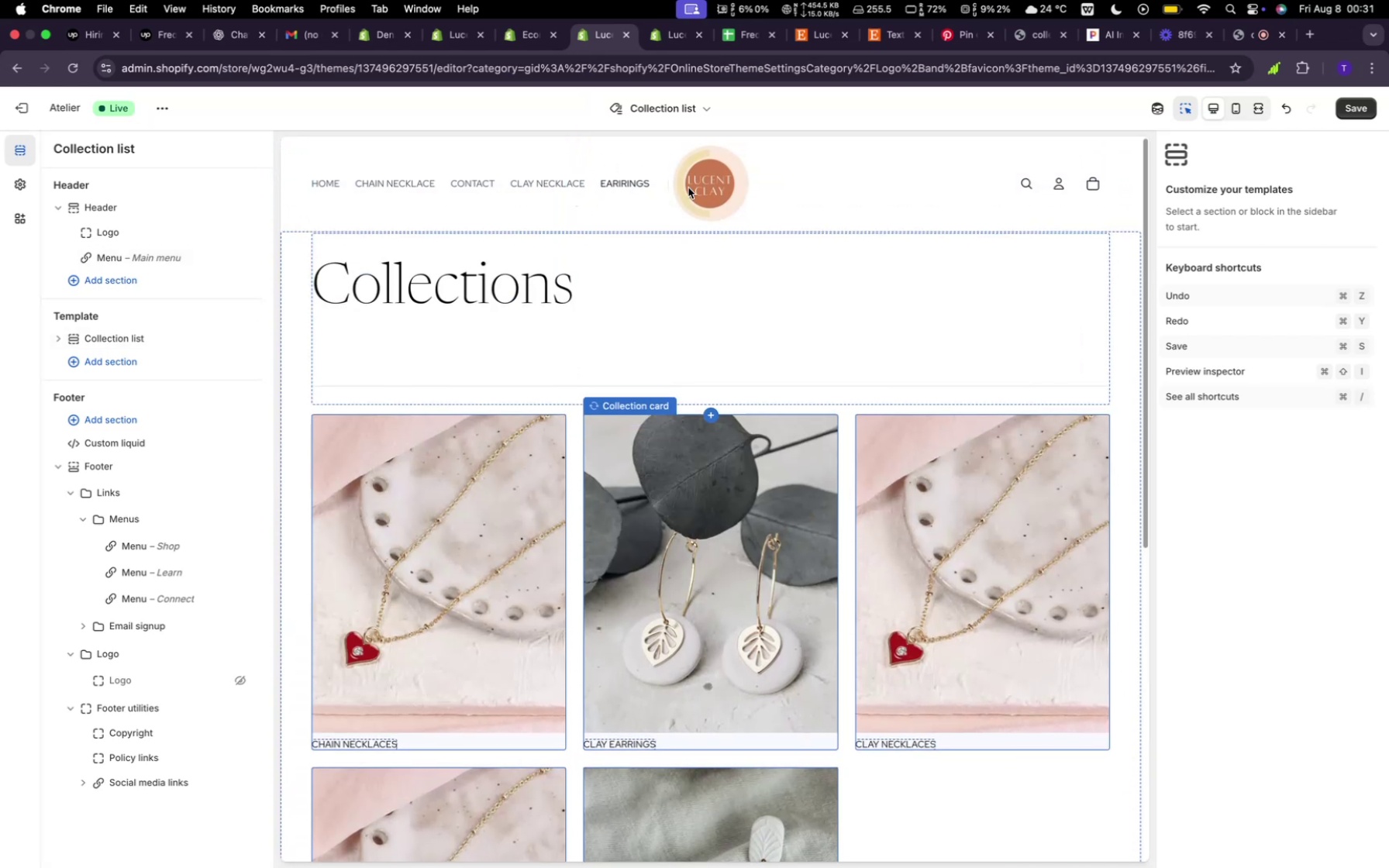 
mouse_move([66, 493])
 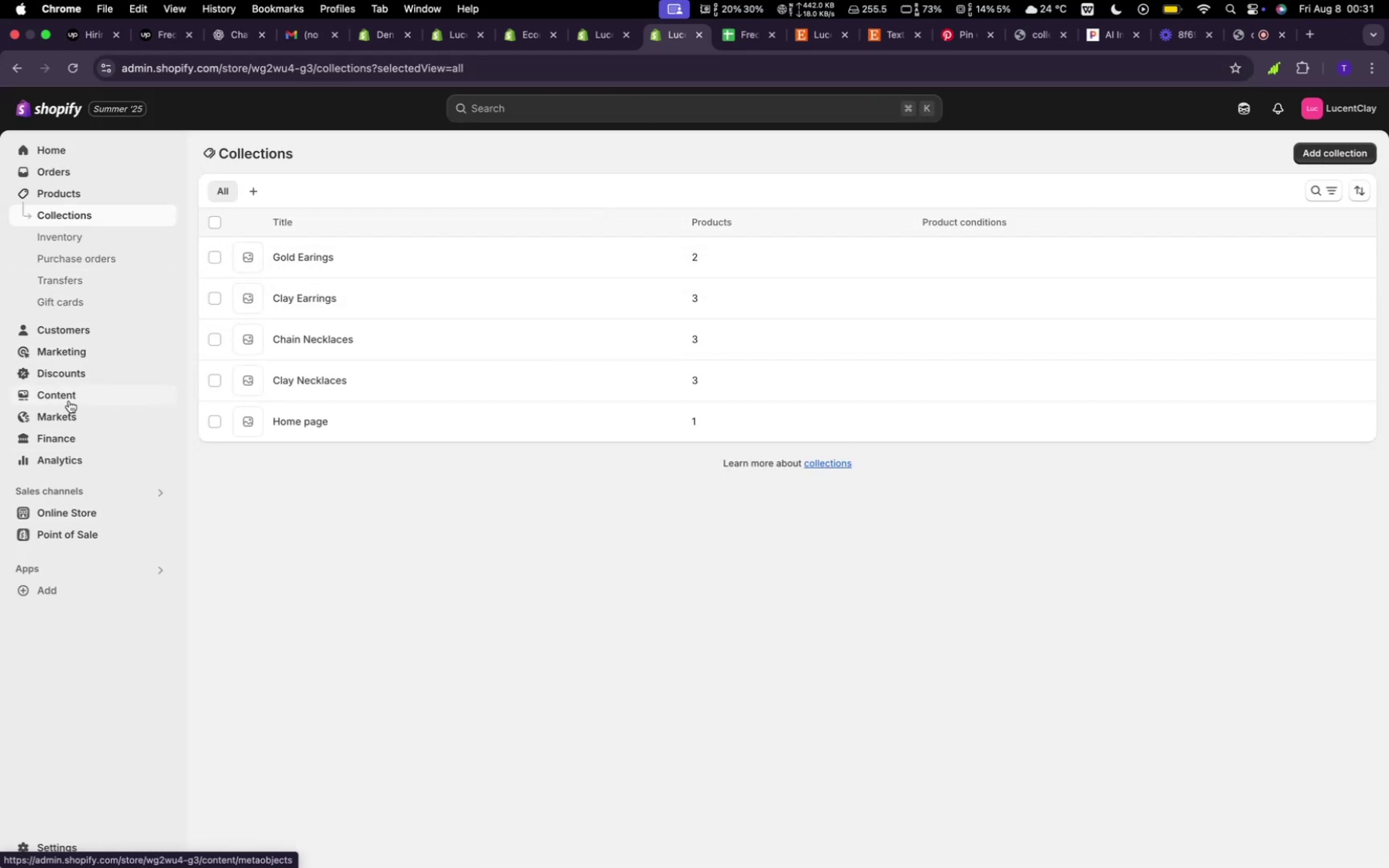 
left_click([66, 392])
 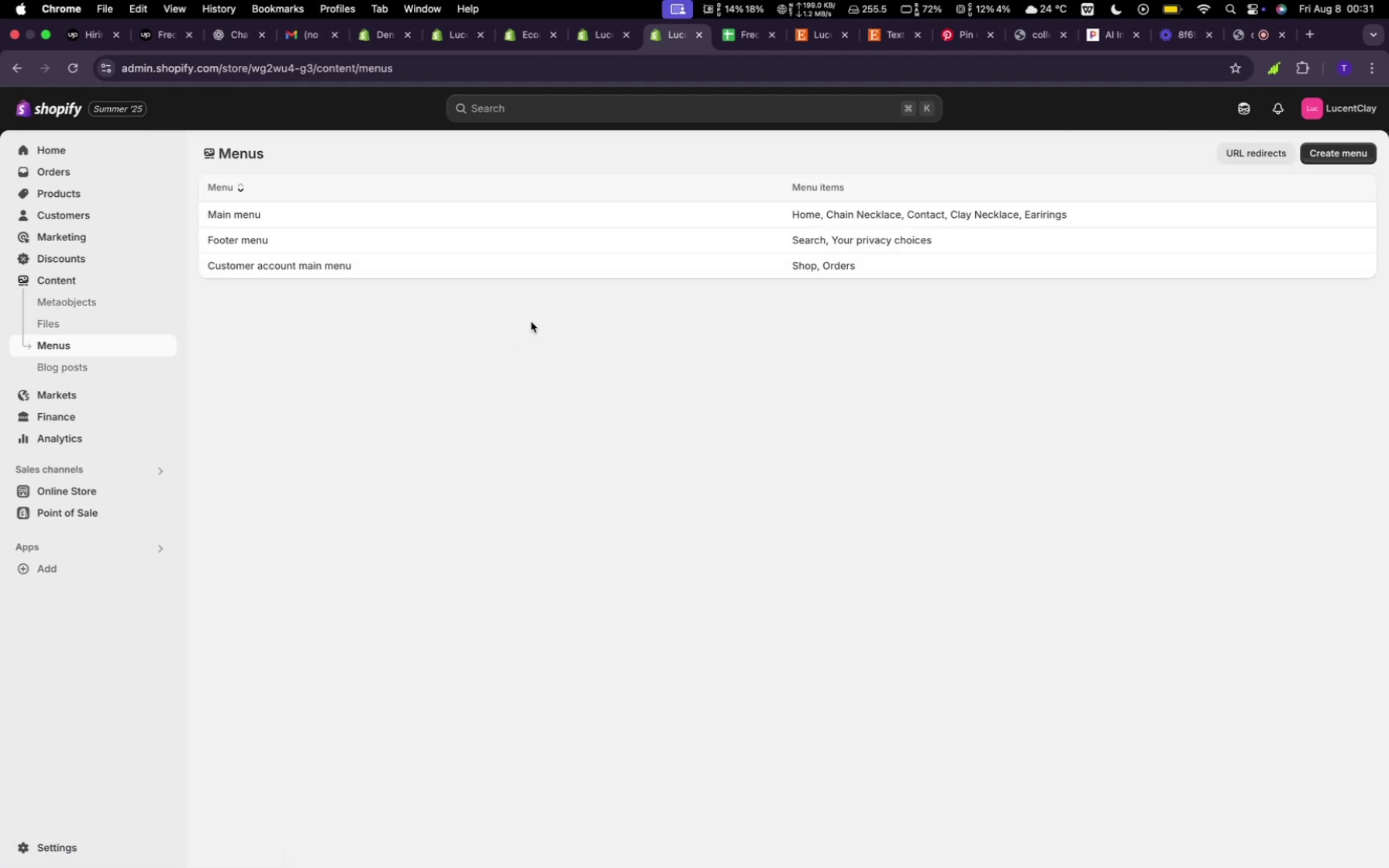 
wait(9.54)
 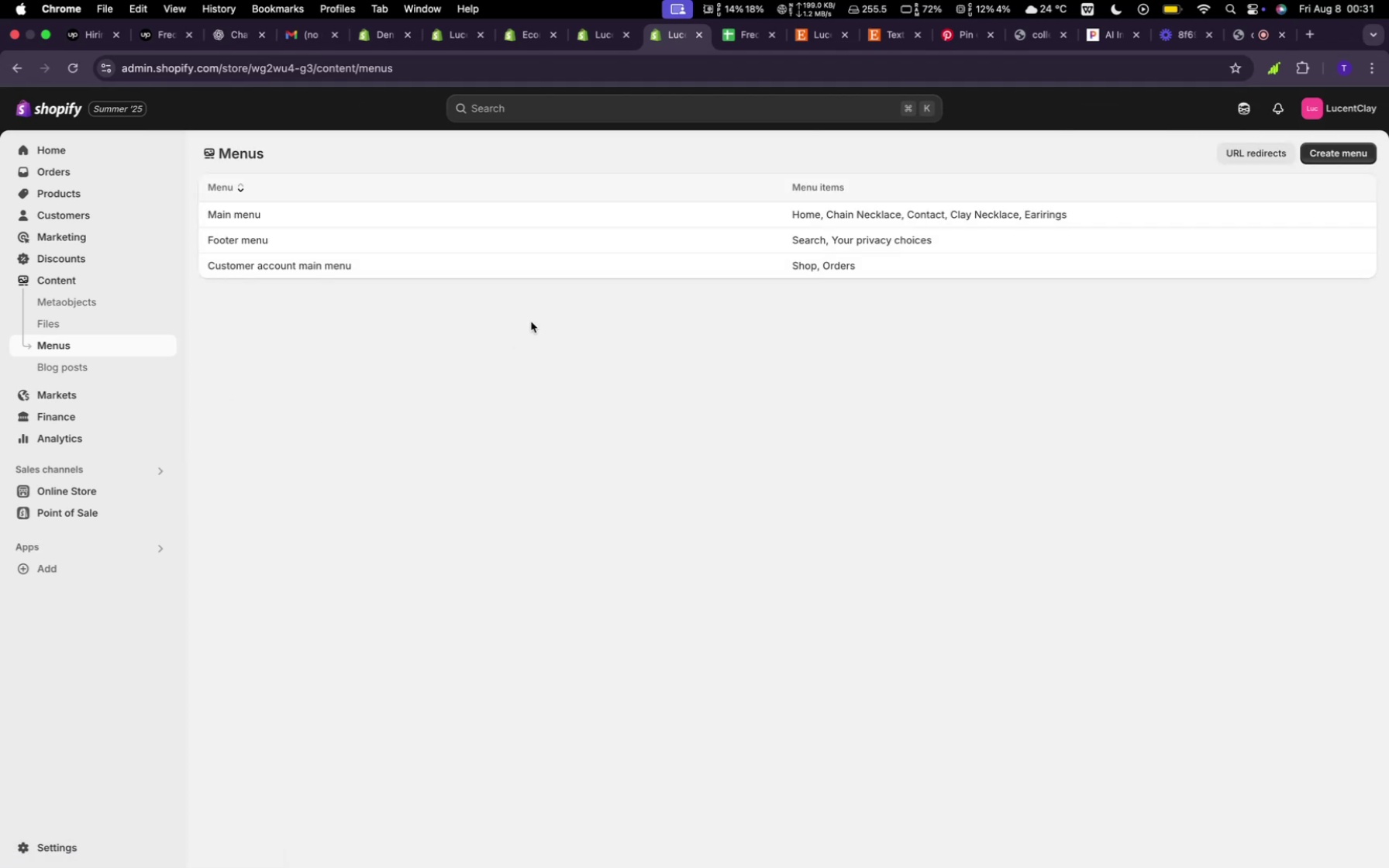 
left_click([600, 215])
 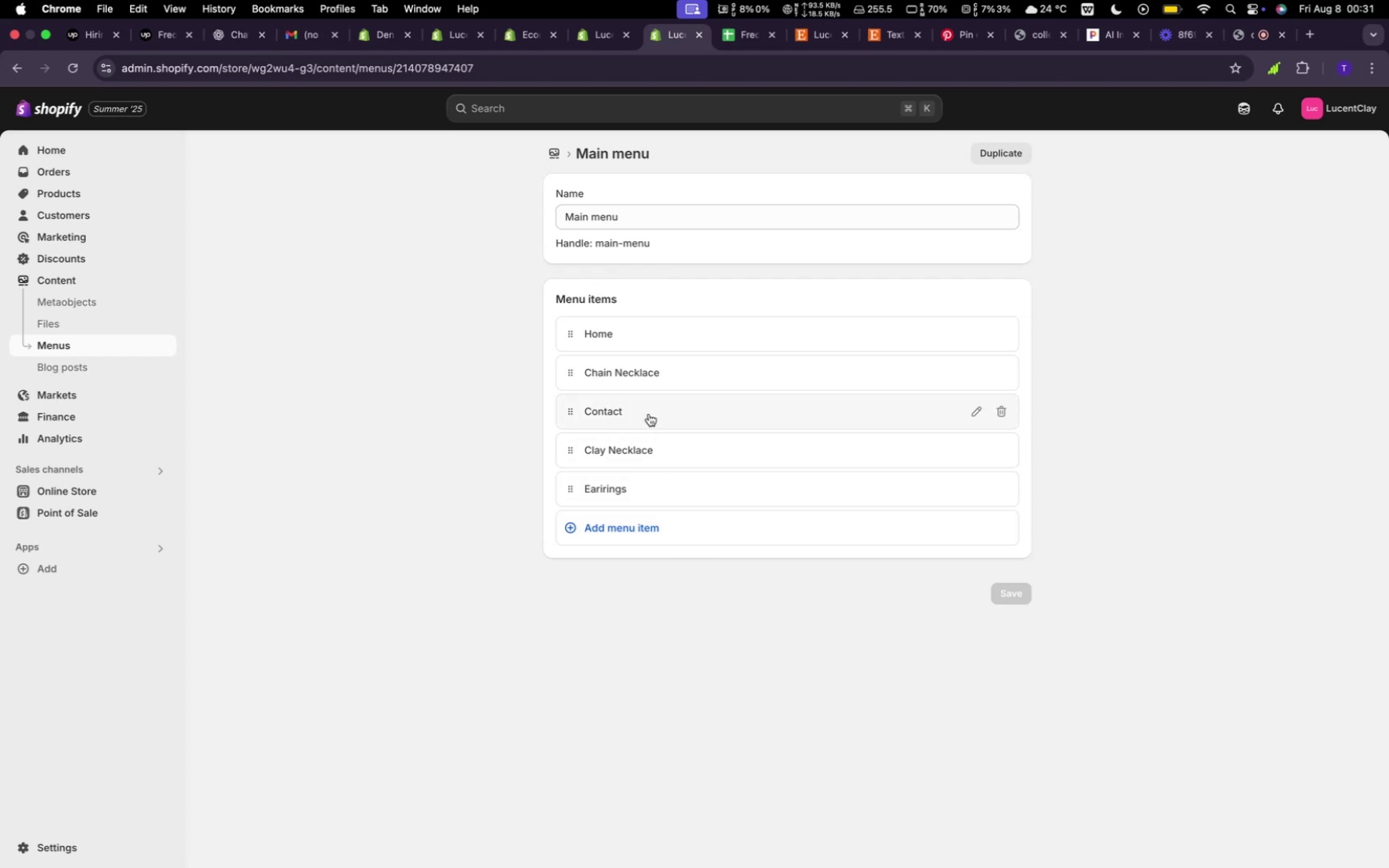 
wait(10.2)
 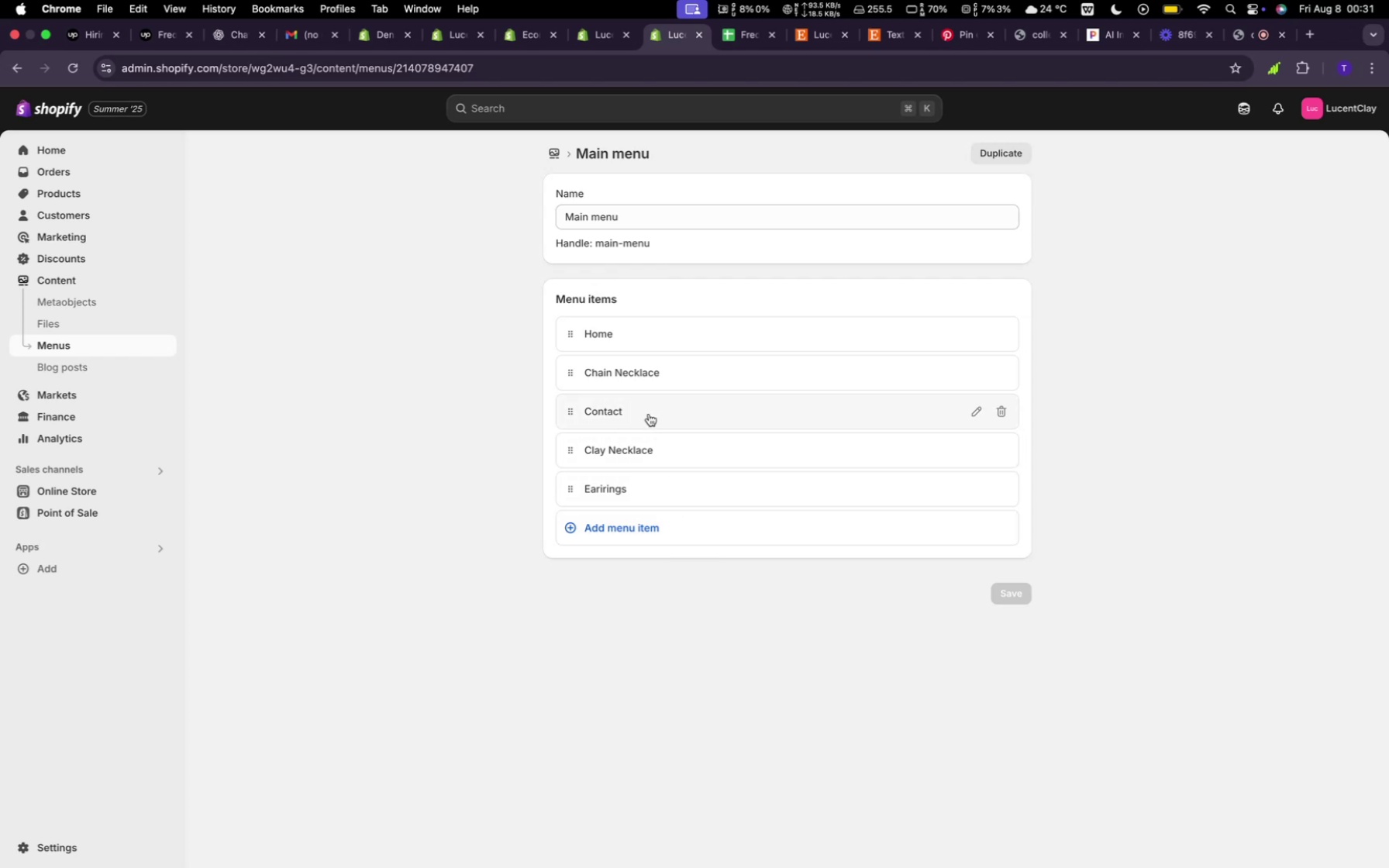 
left_click([629, 487])
 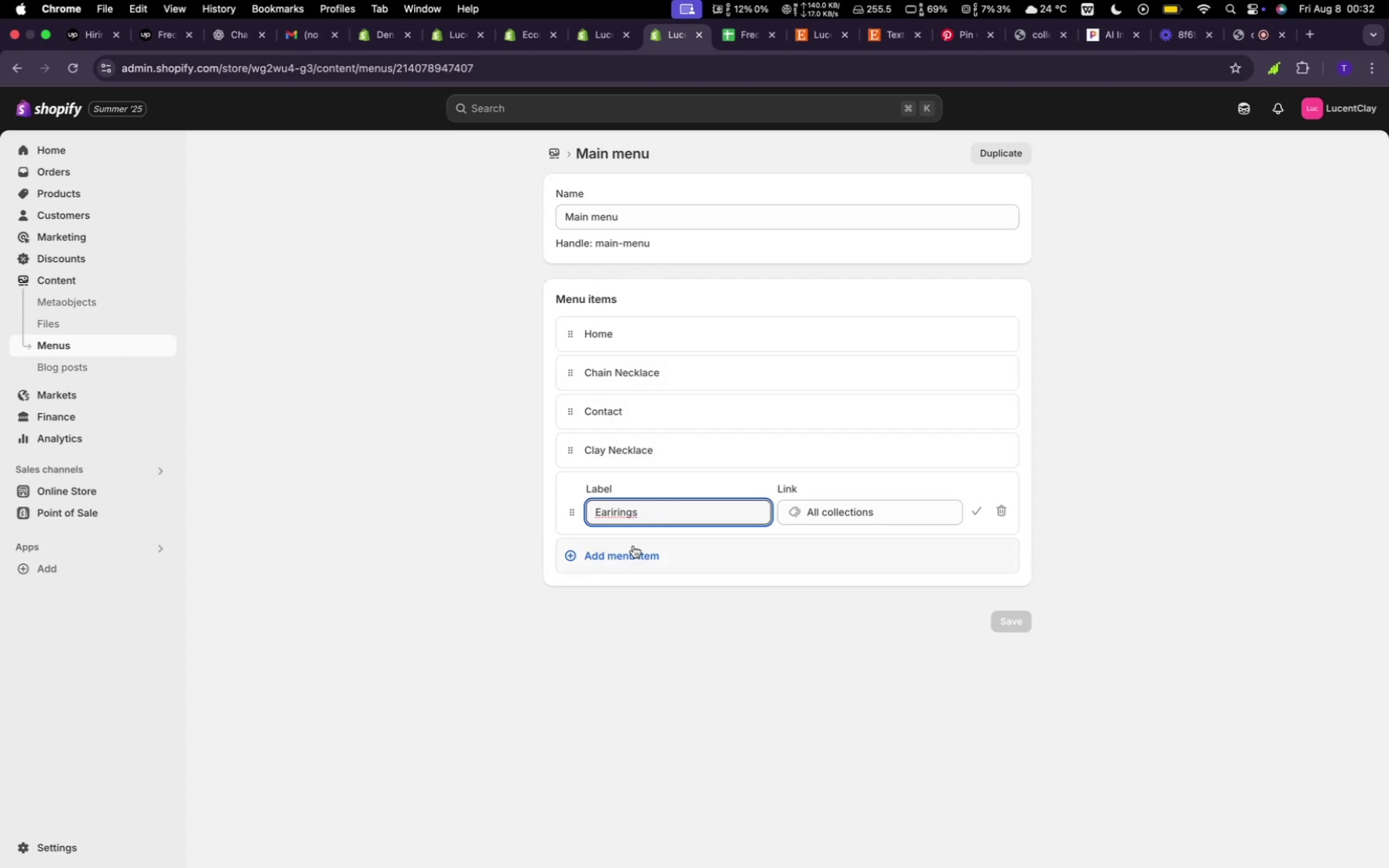 
left_click([639, 611])
 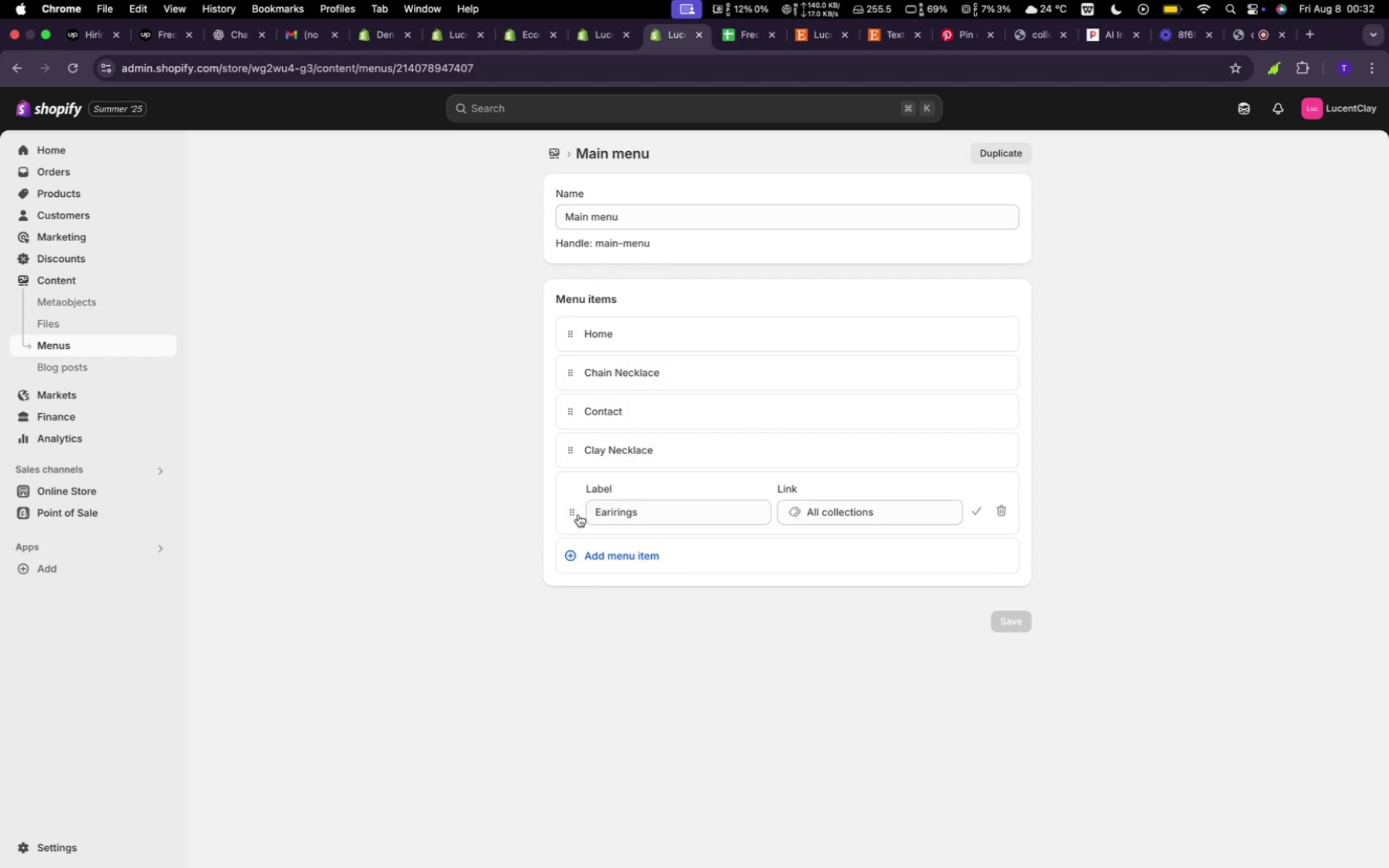 
left_click([571, 512])
 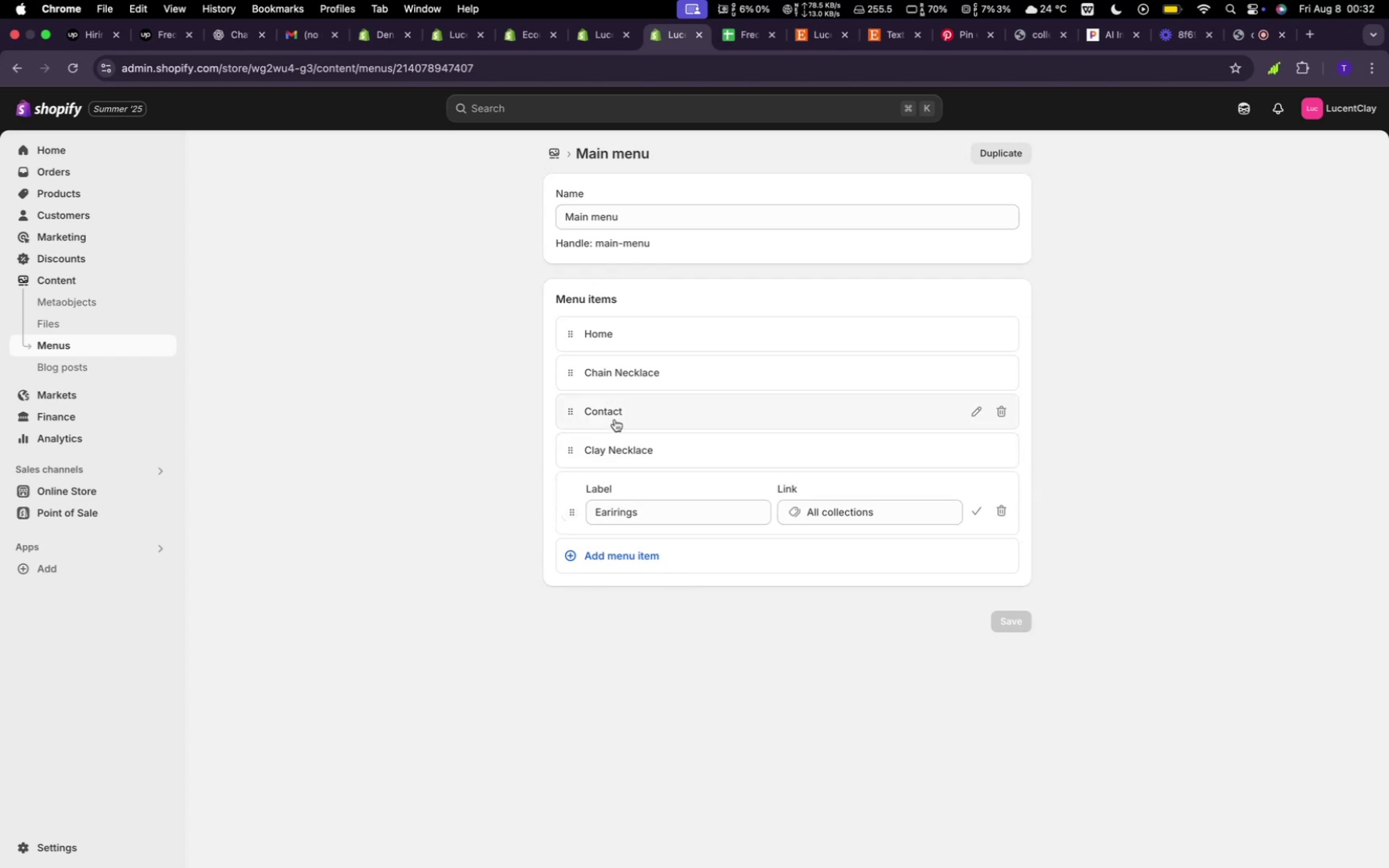 
left_click_drag(start_coordinate=[640, 413], to_coordinate=[639, 499])
 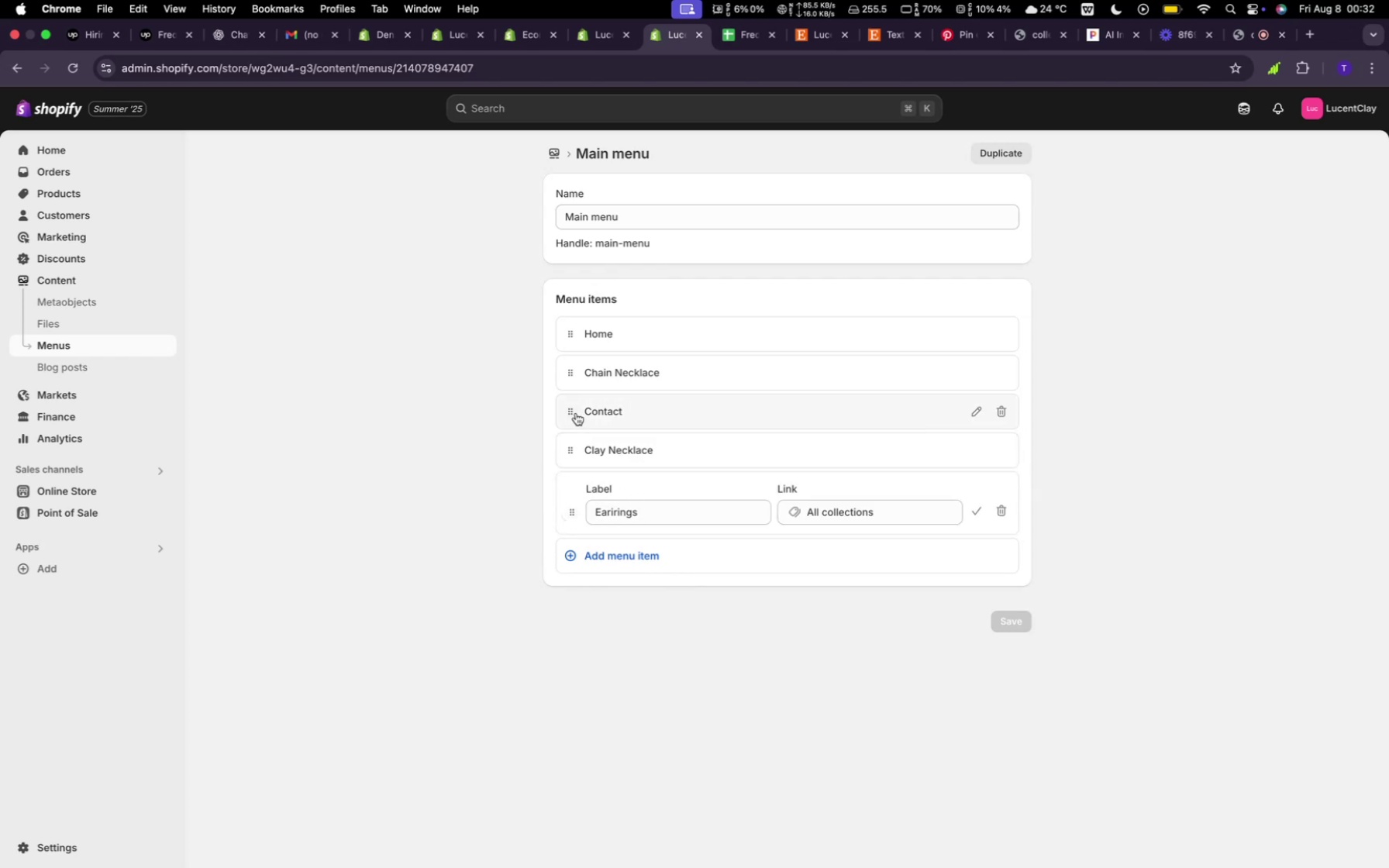 
left_click_drag(start_coordinate=[572, 411], to_coordinate=[576, 494])
 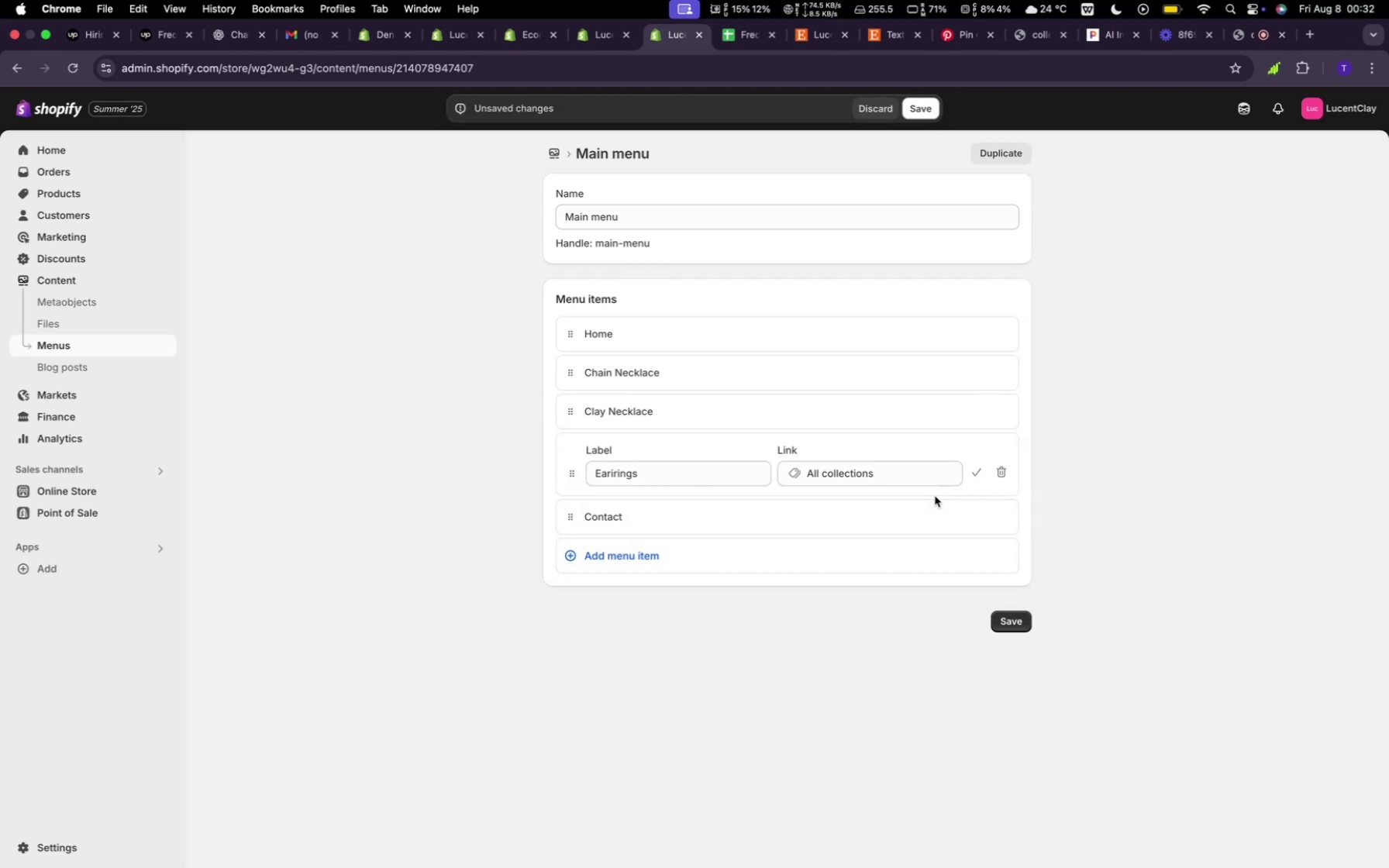 
left_click([923, 480])
 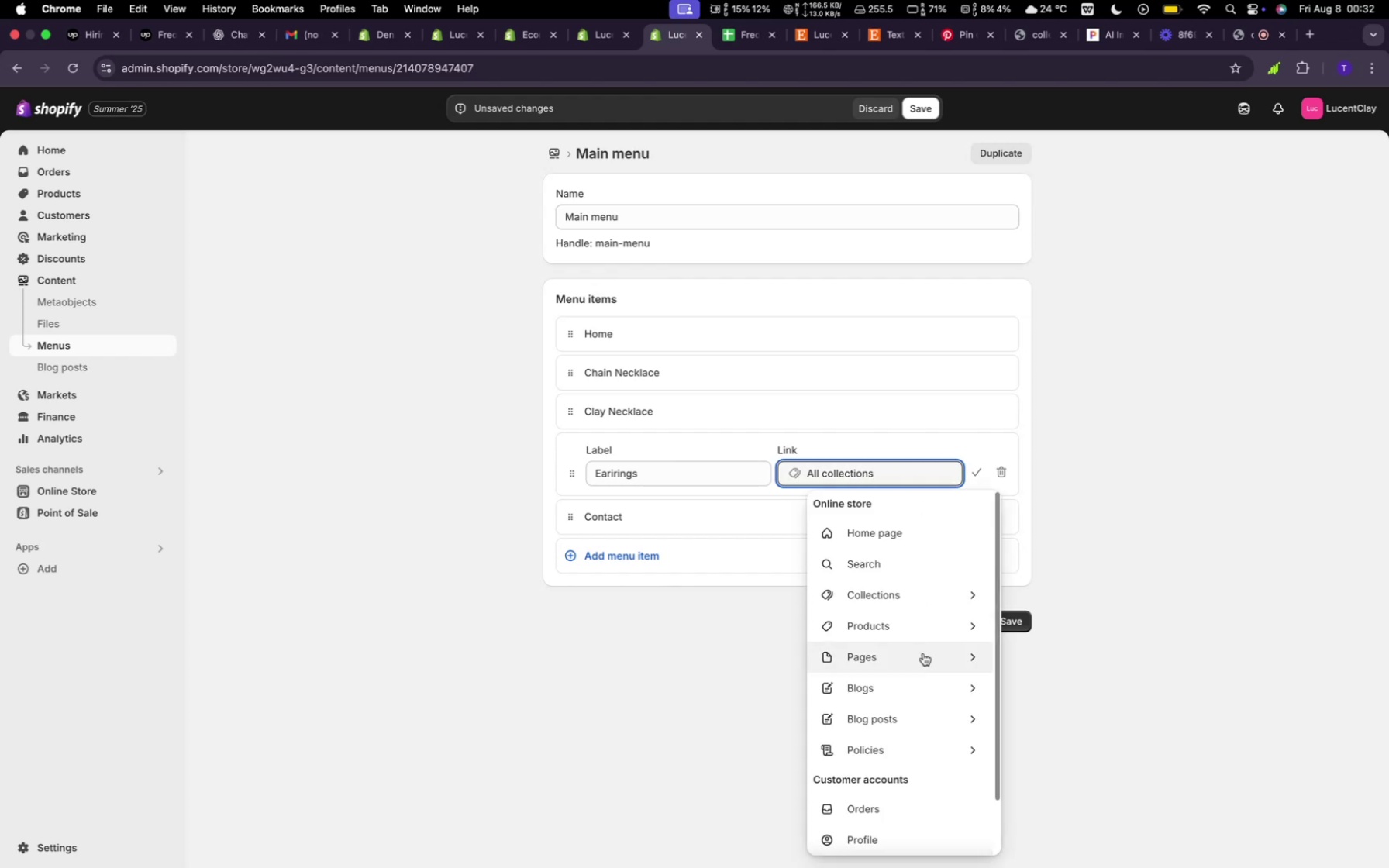 
mouse_move([905, 623])
 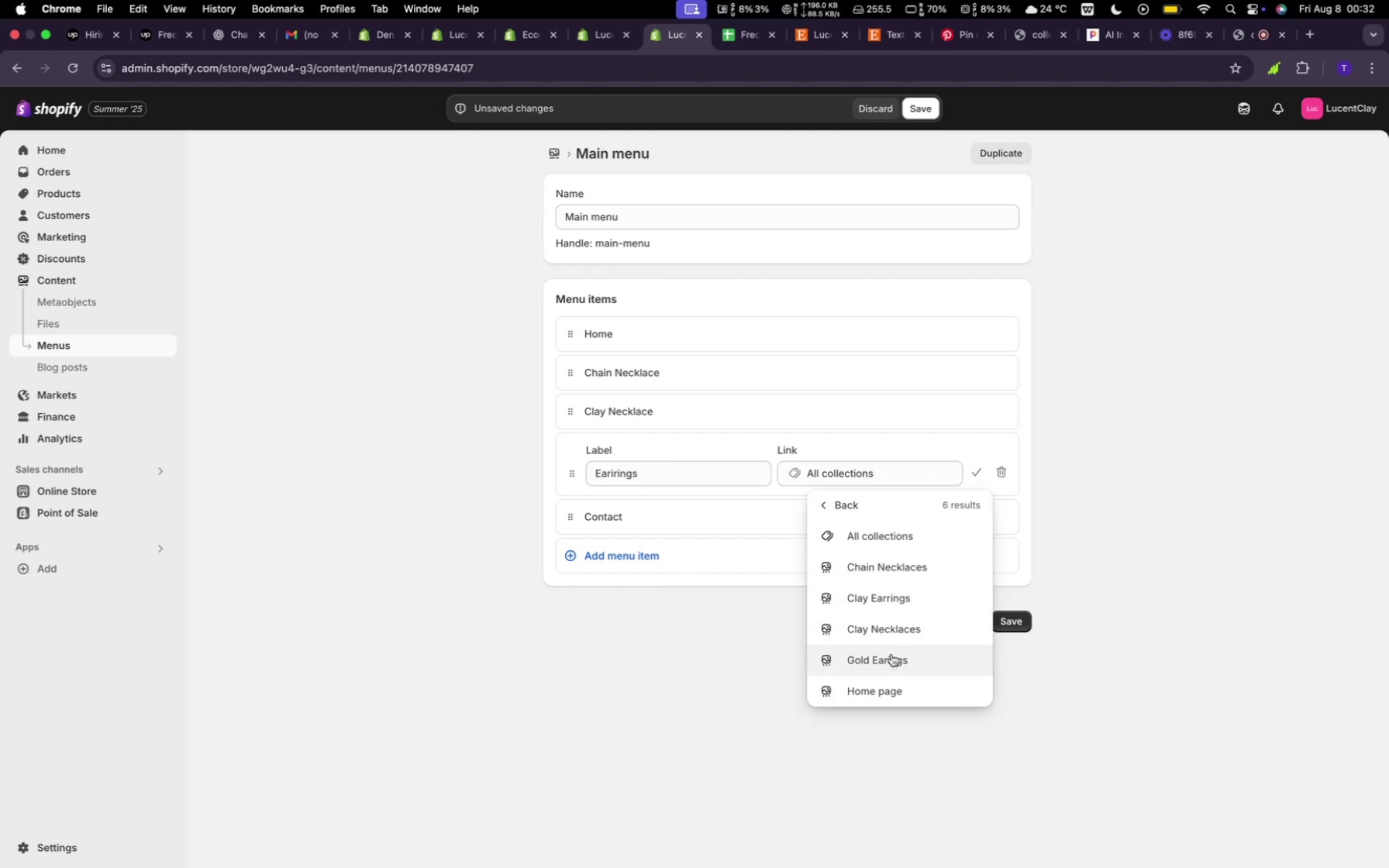 
left_click([897, 660])
 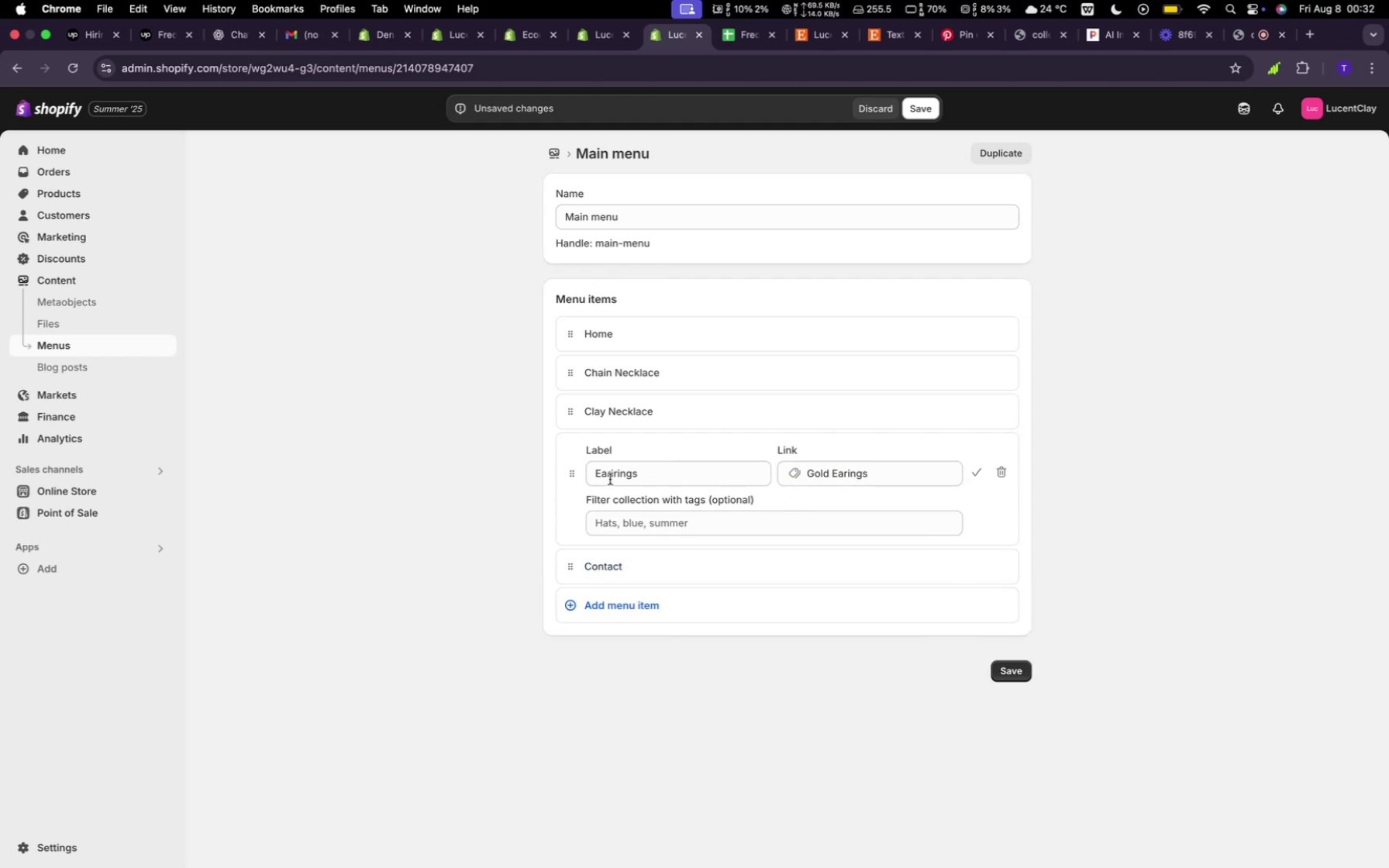 
left_click([594, 470])
 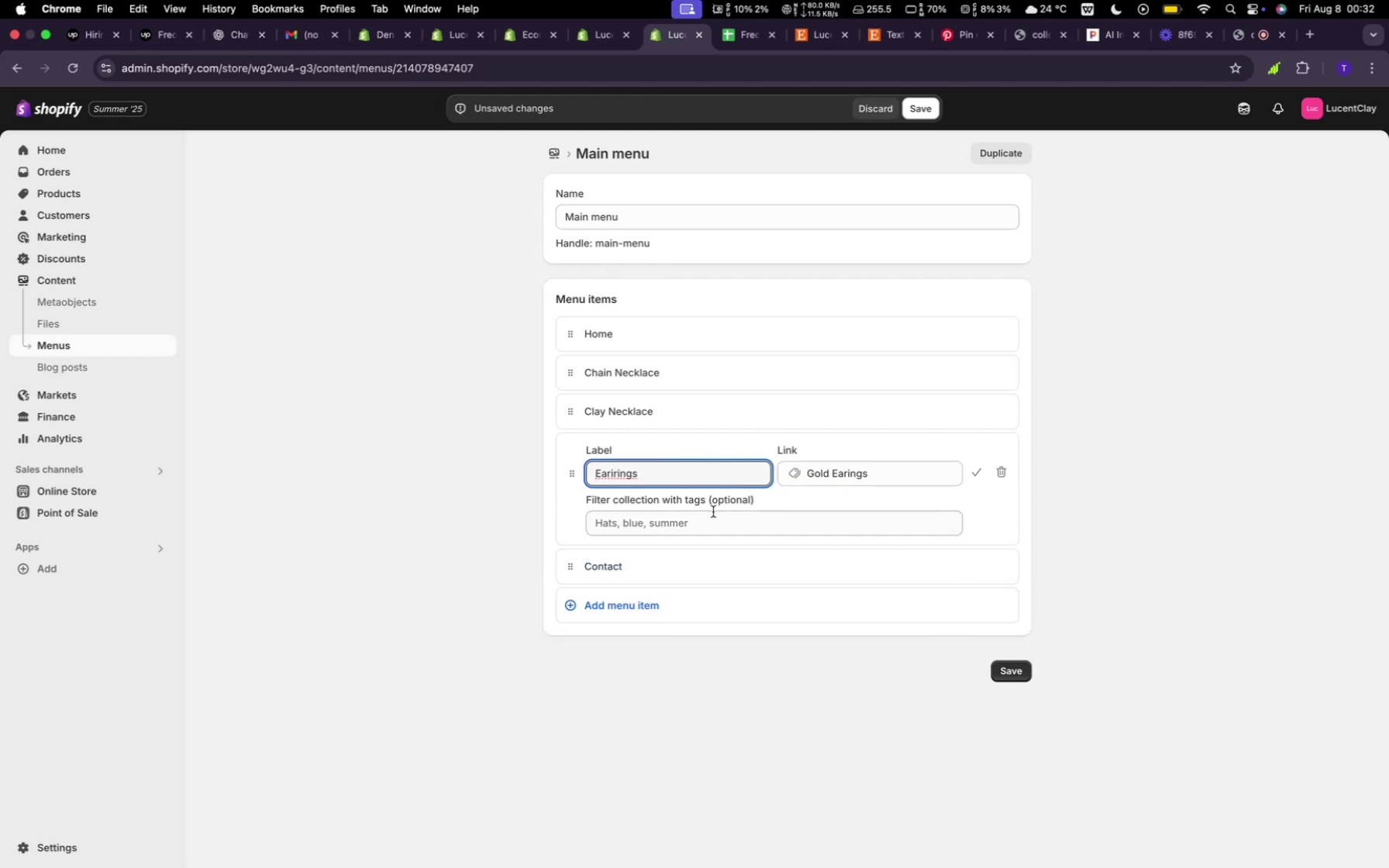 
type(Gold )
key(Backspace)
key(Backspace)
key(Backspace)
key(Backspace)
key(Backspace)
key(Backspace)
 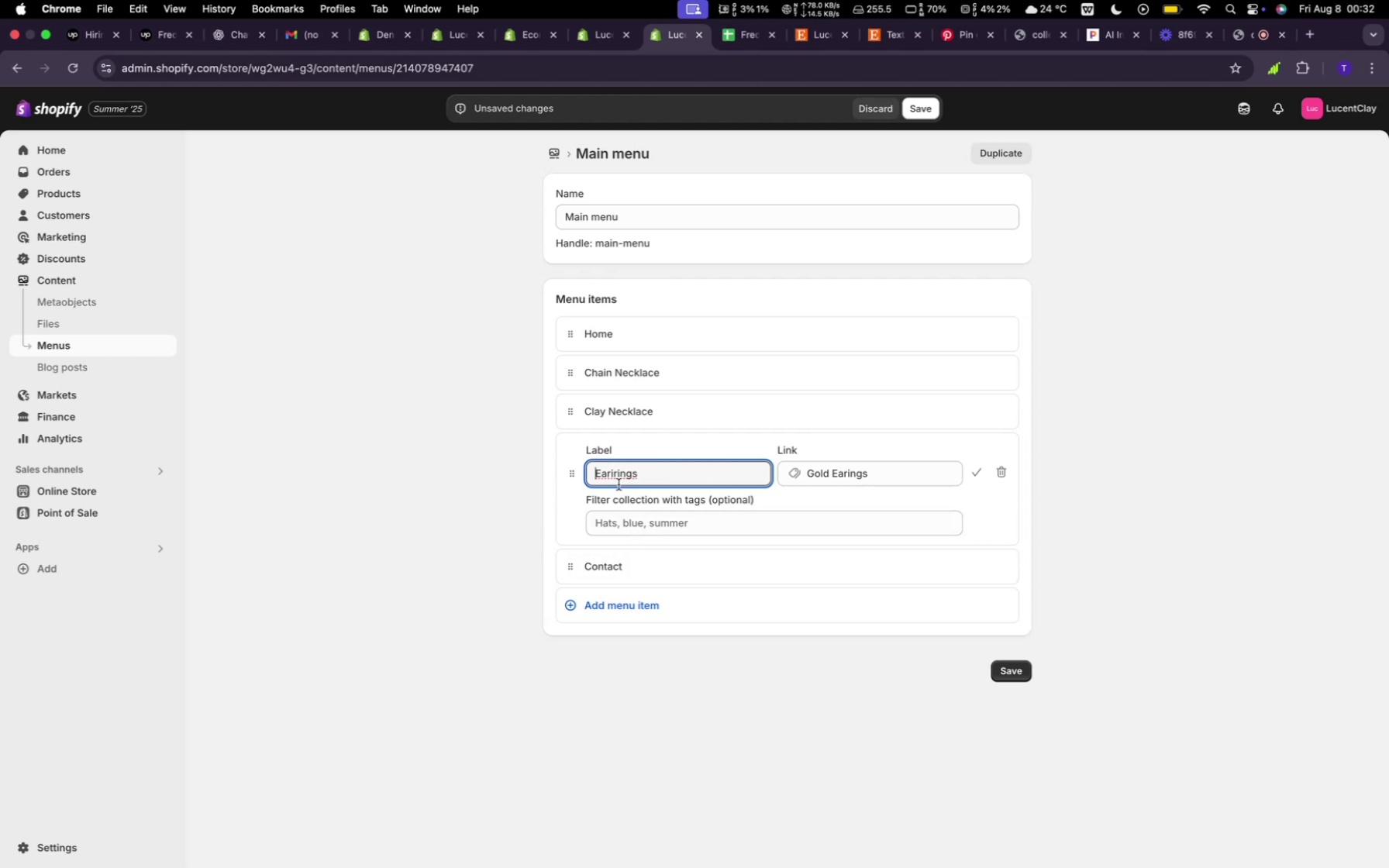 
left_click([615, 473])
 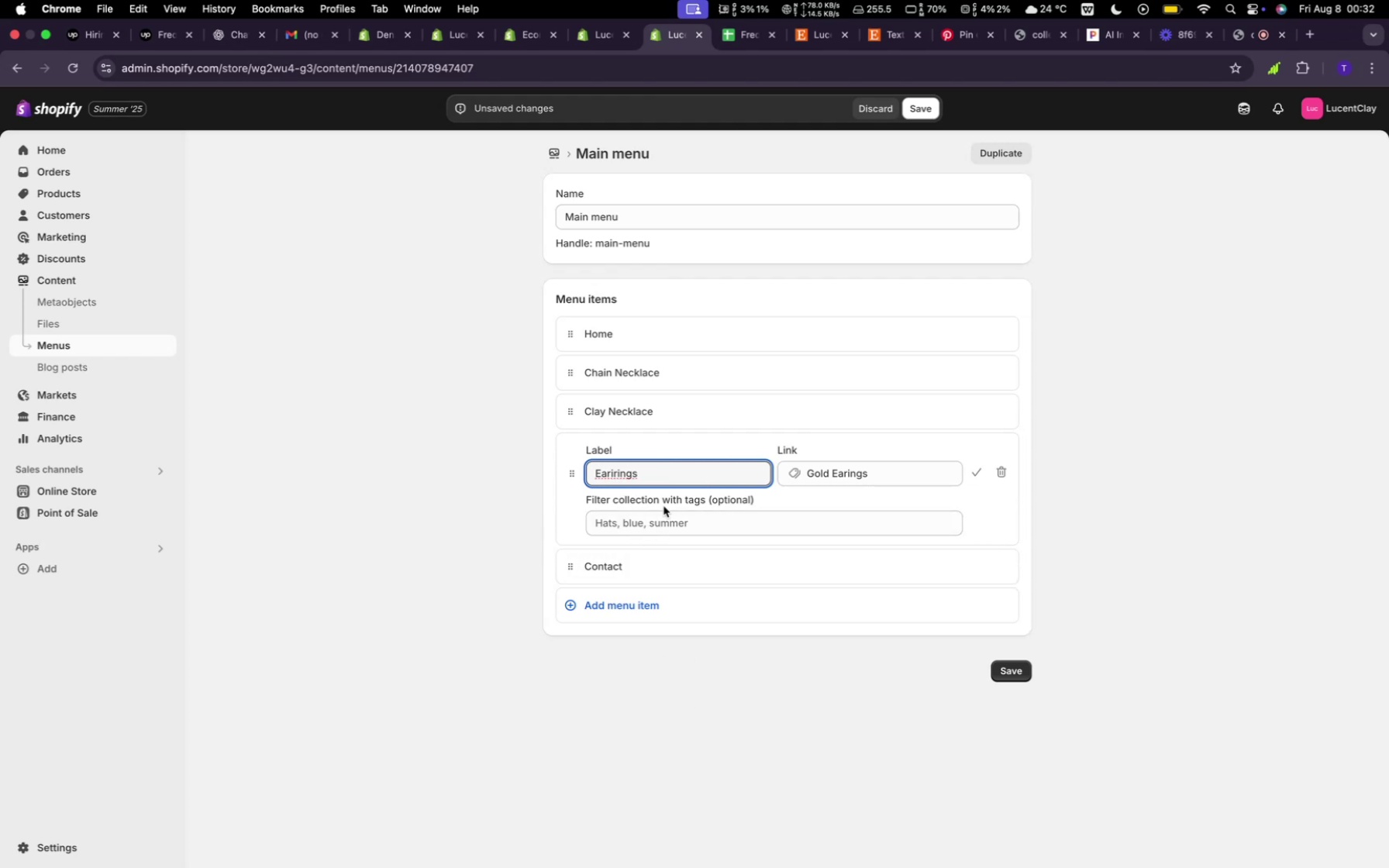 
key(Backspace)
 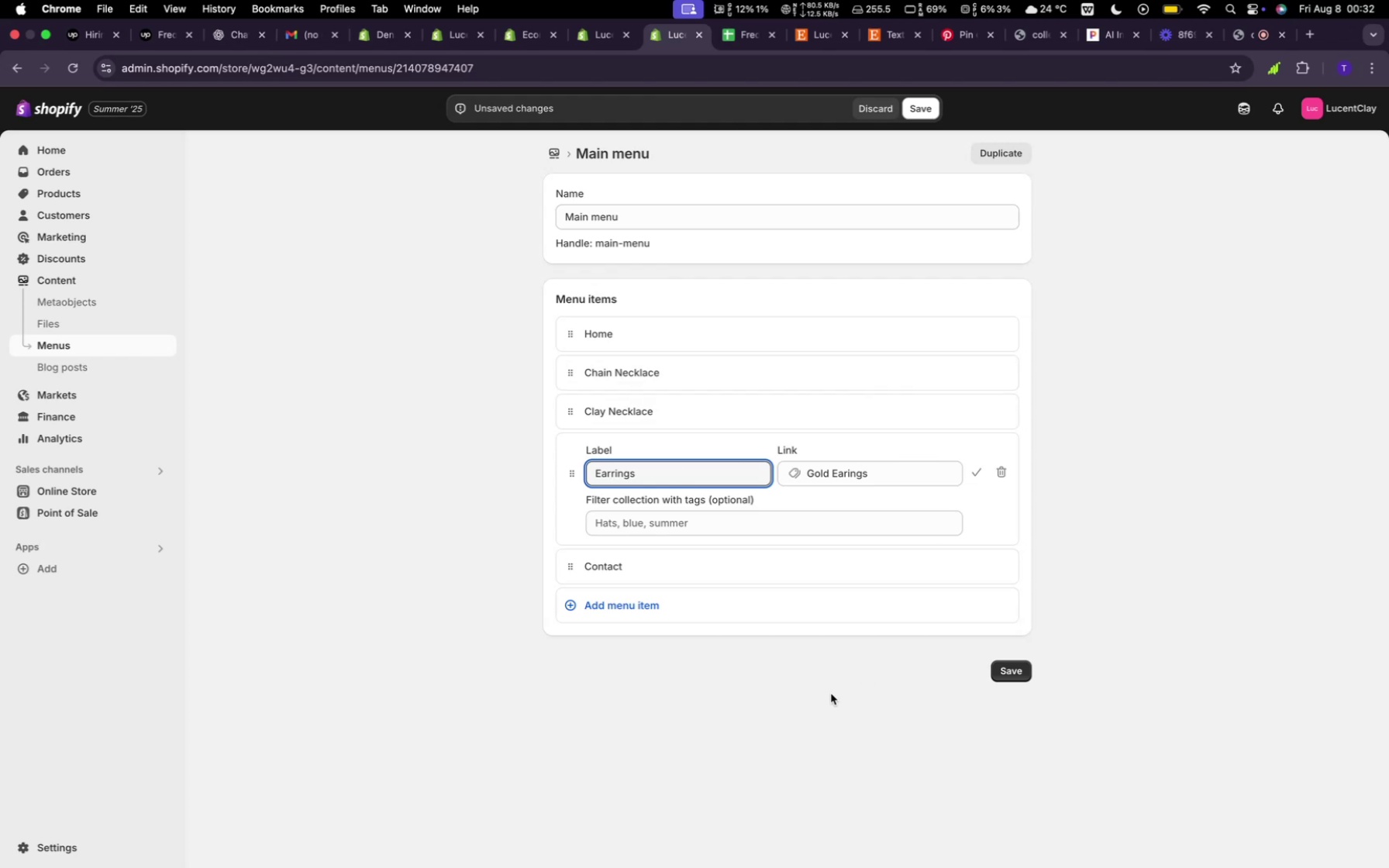 
wait(10.56)
 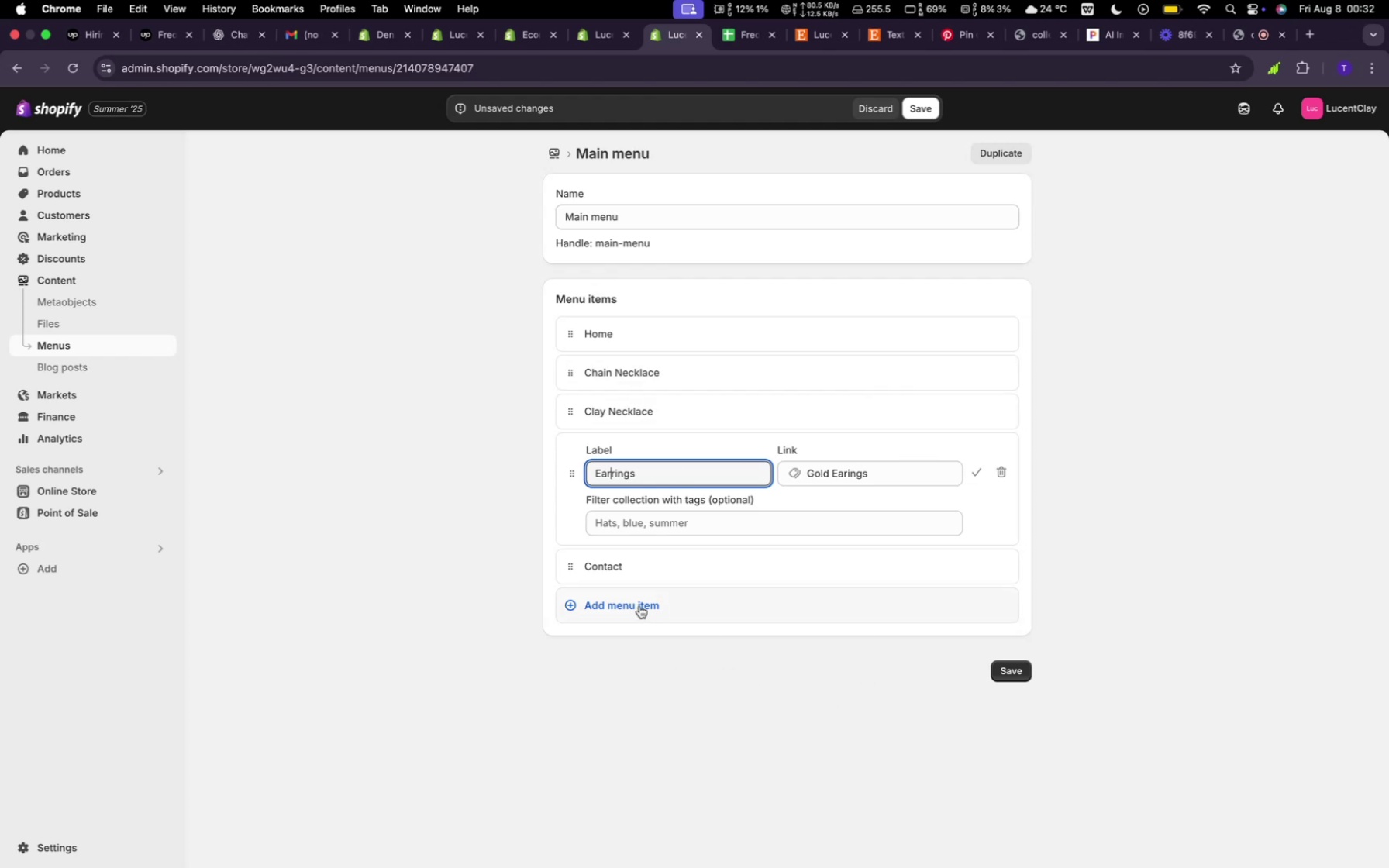 
type(Necklaces)
 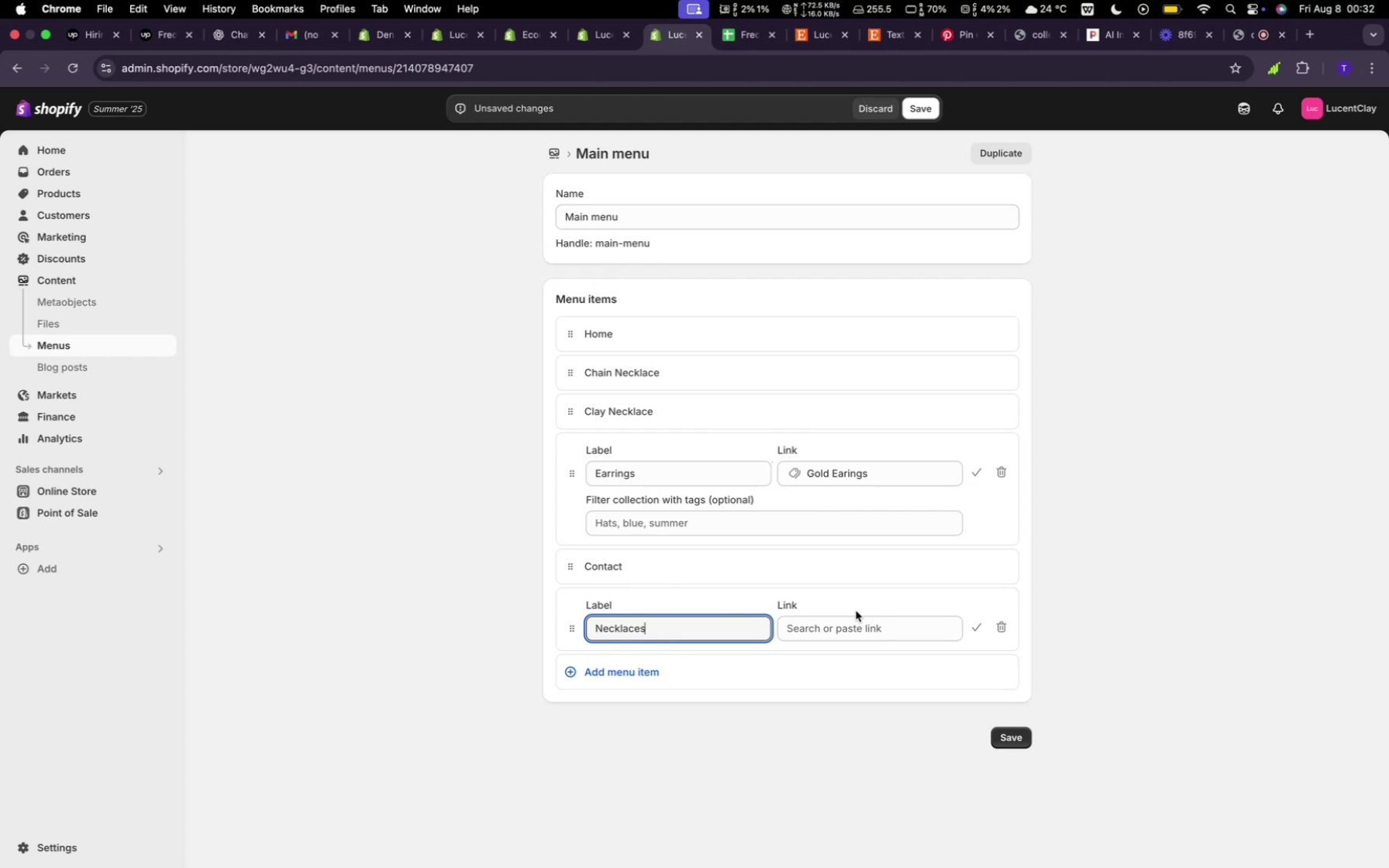 
left_click([843, 629])
 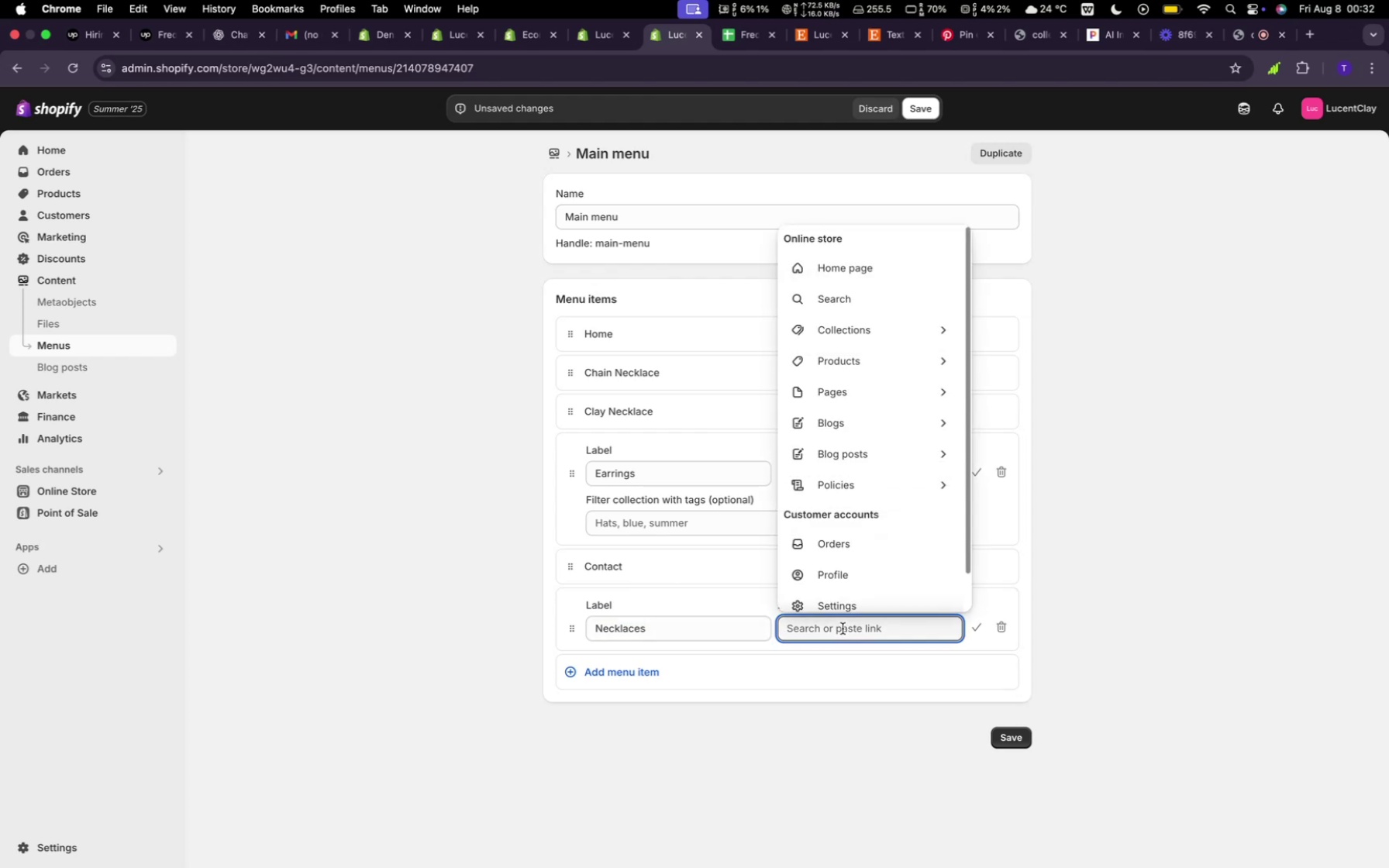 
key(Shift+3)
 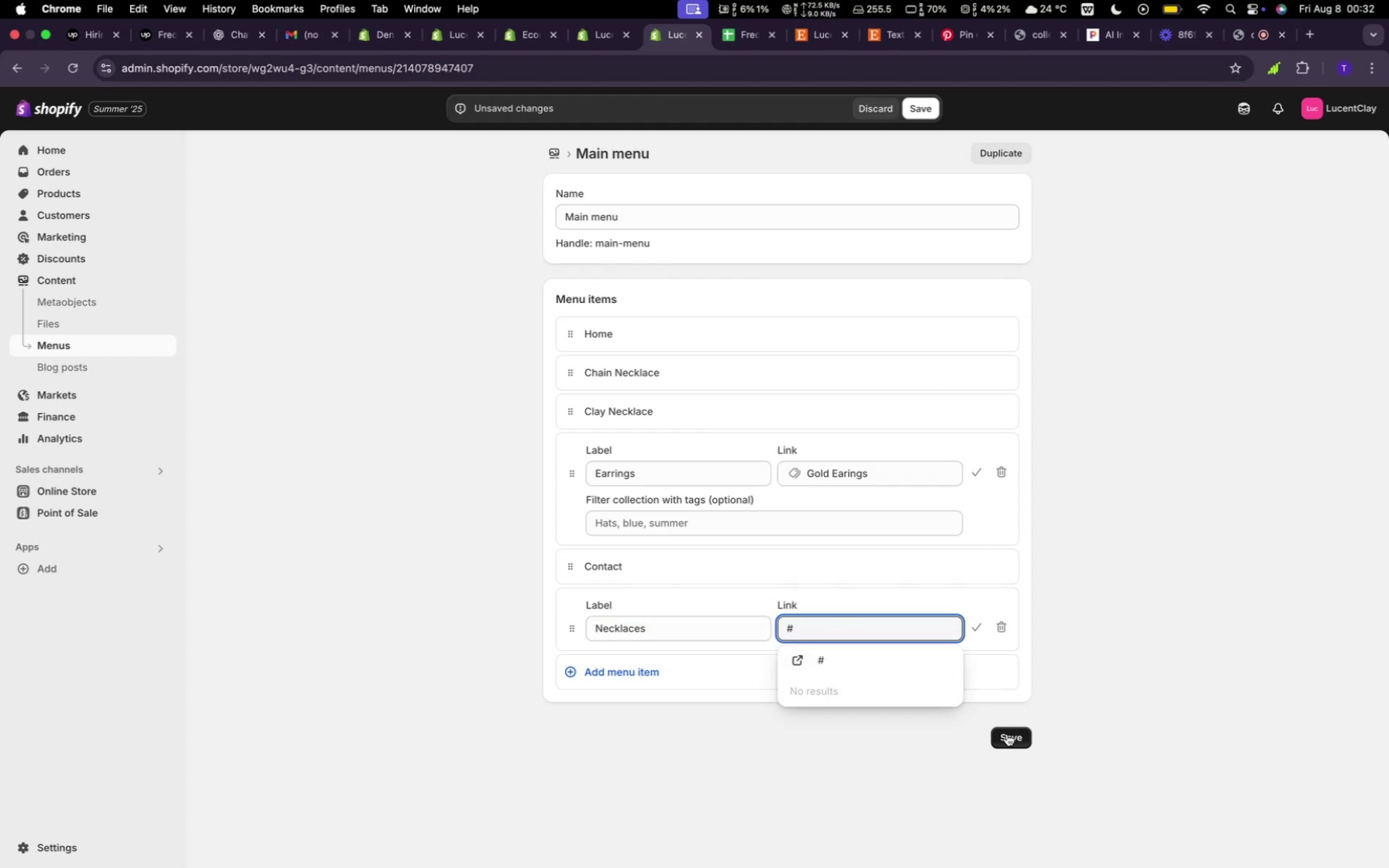 
left_click([1007, 735])
 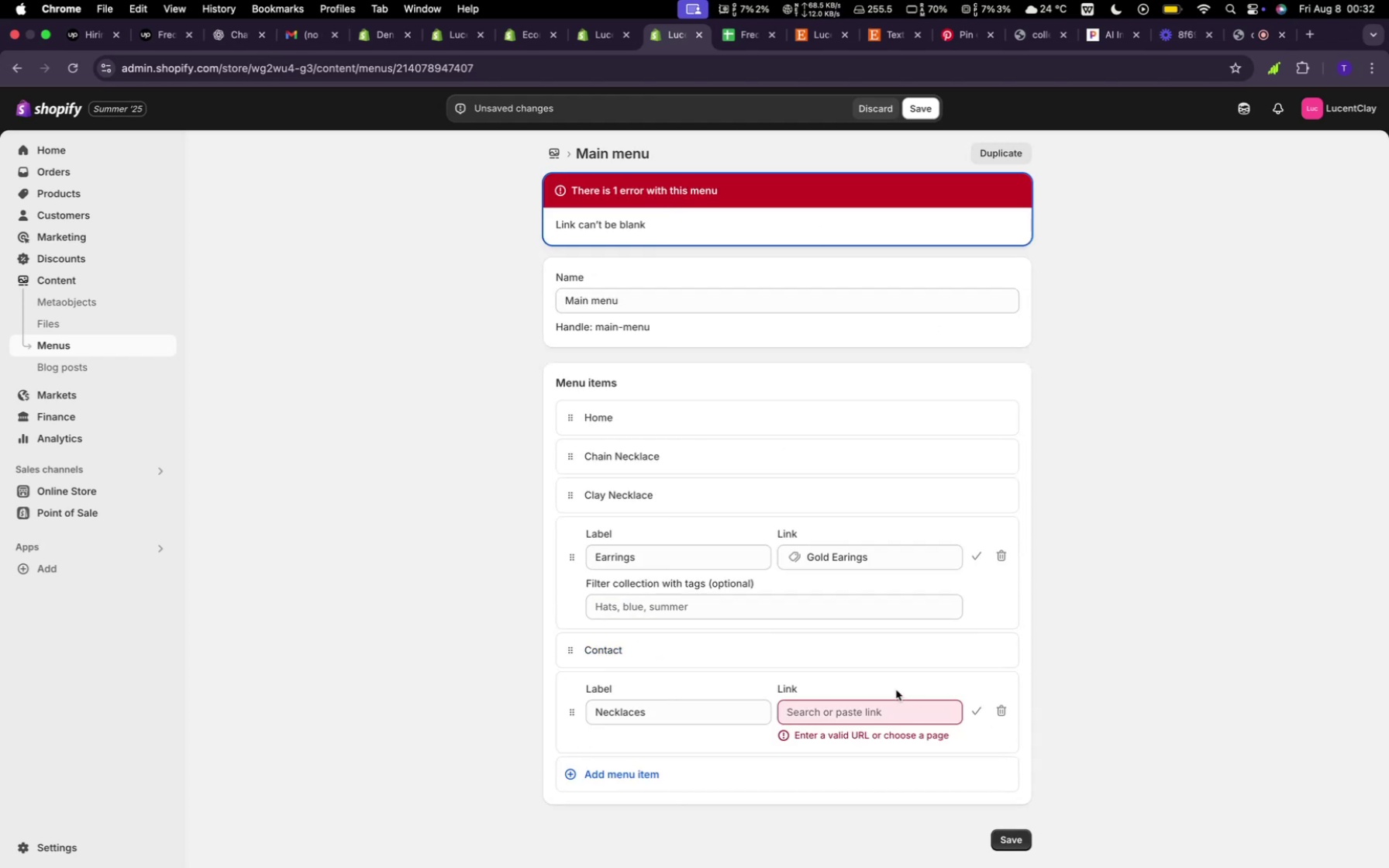 
left_click([880, 692])
 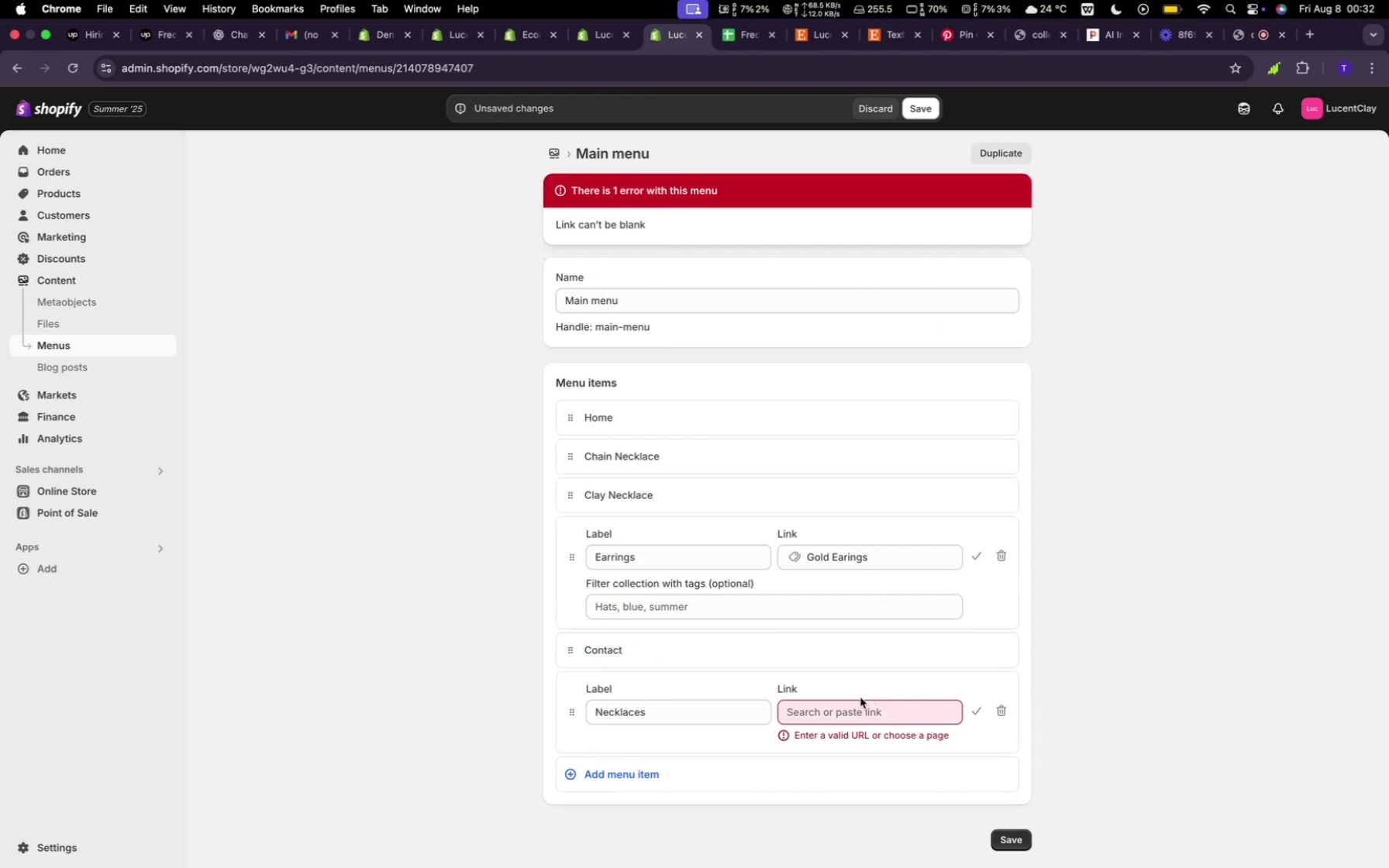 
left_click([860, 698])
 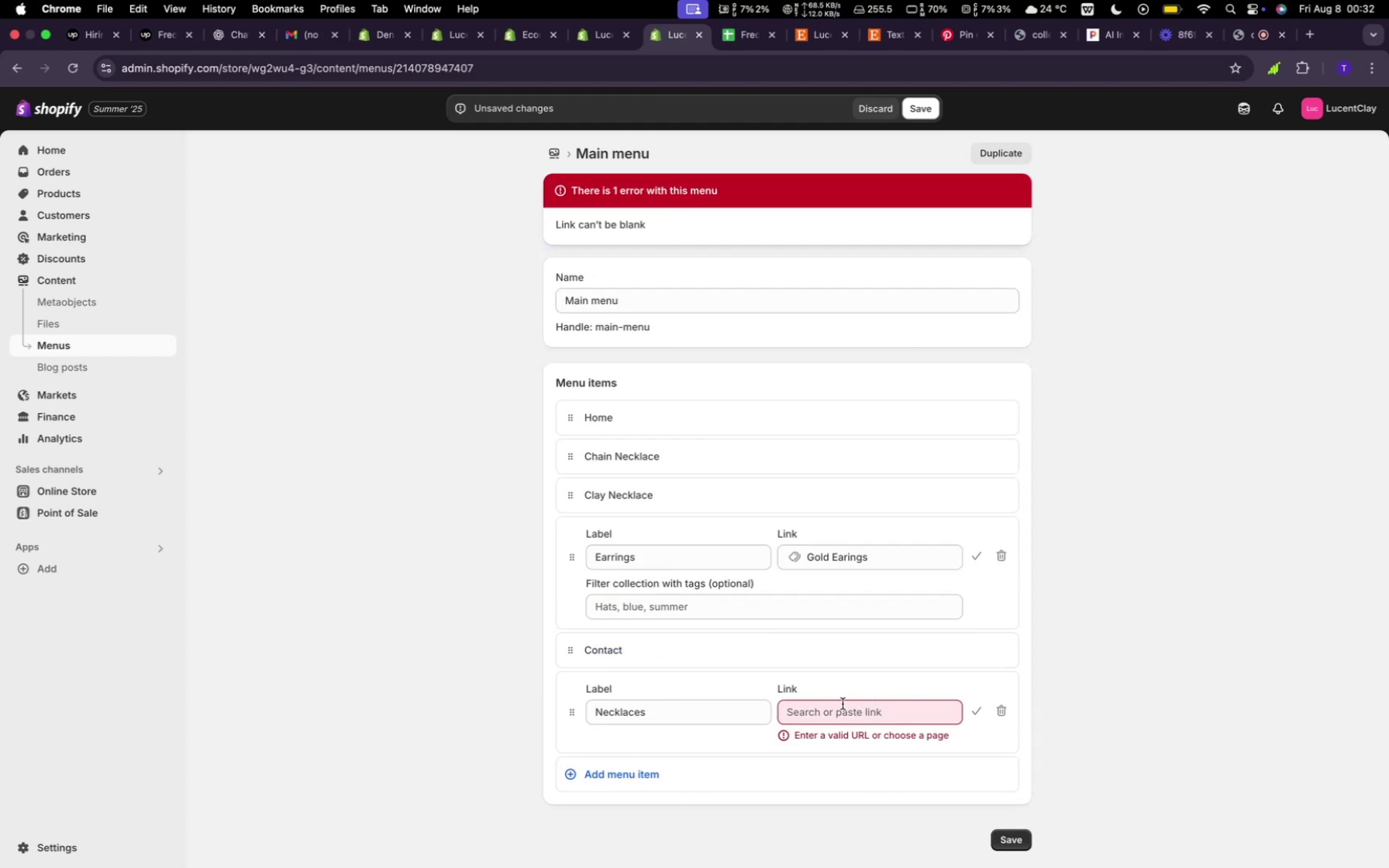 
left_click([843, 704])
 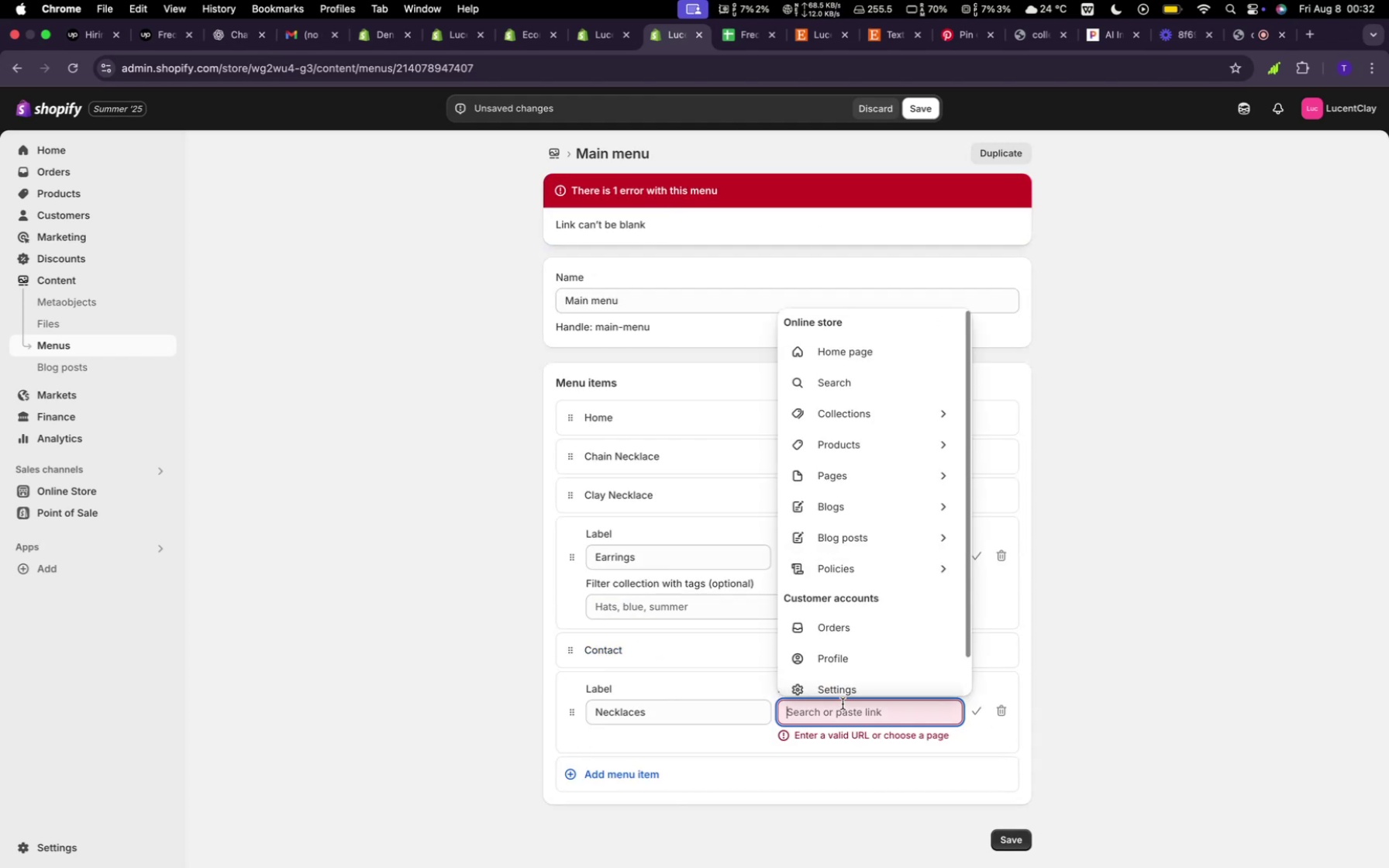 
key(Shift+3)
 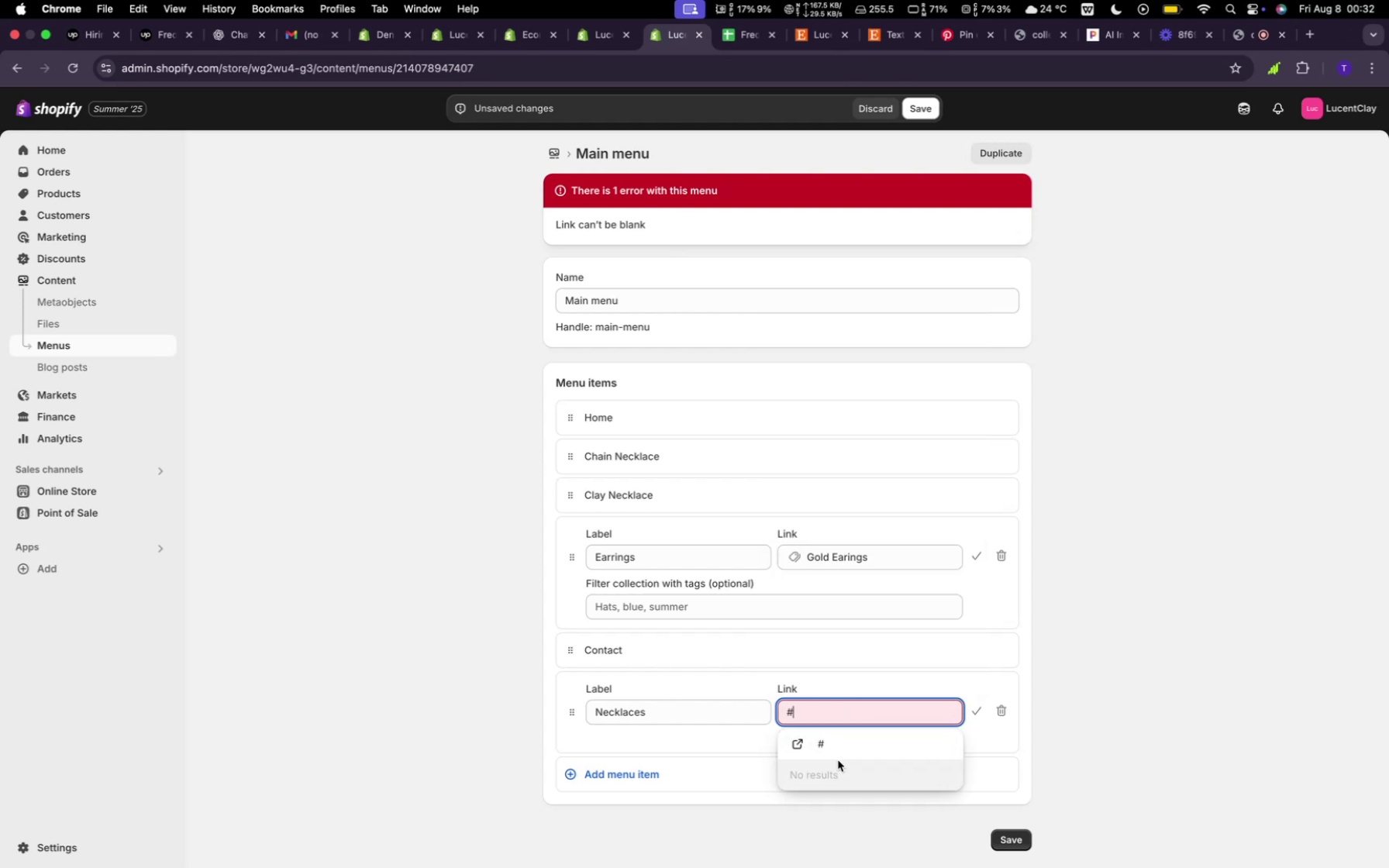 
left_click([825, 747])
 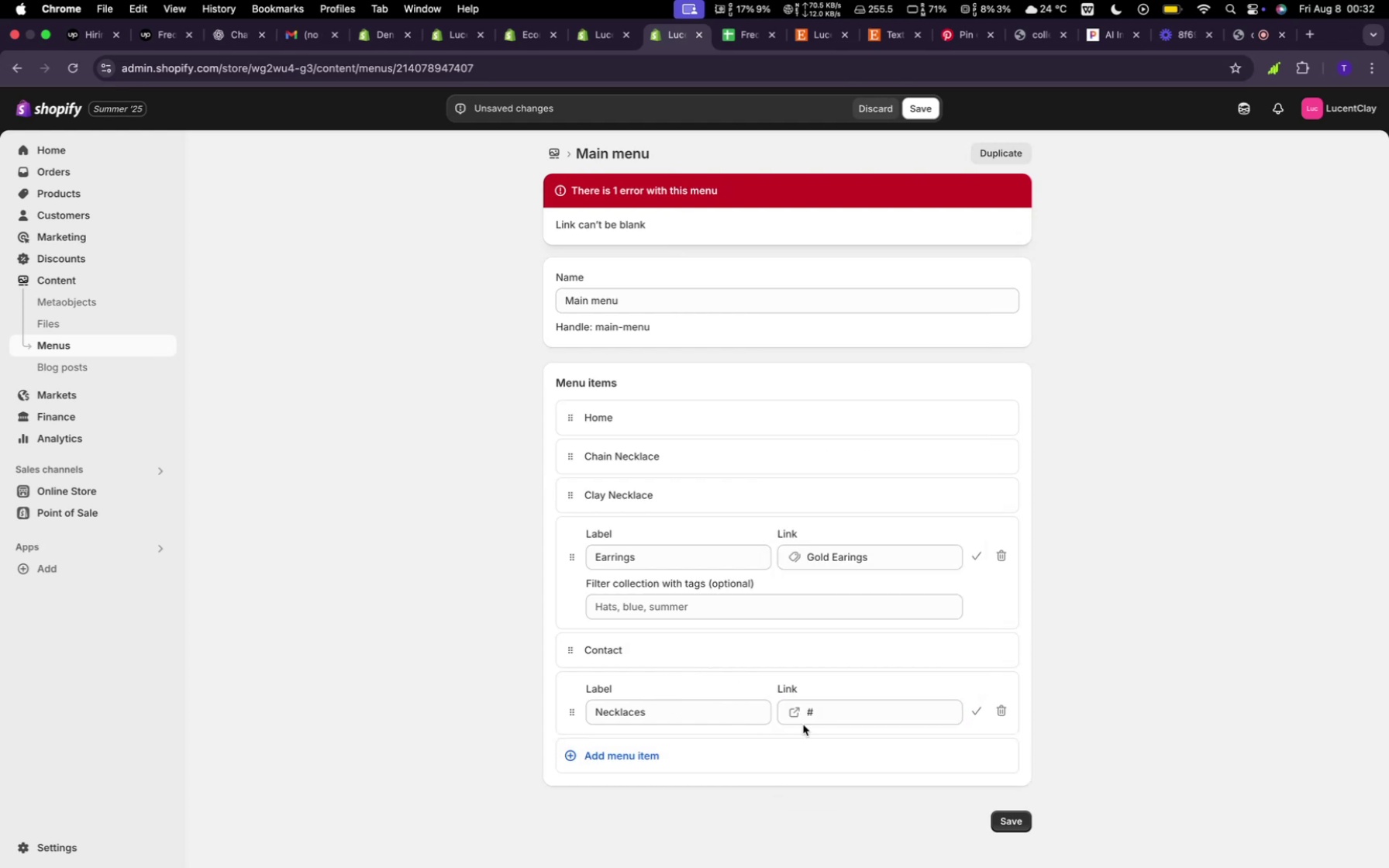 
left_click([1023, 822])
 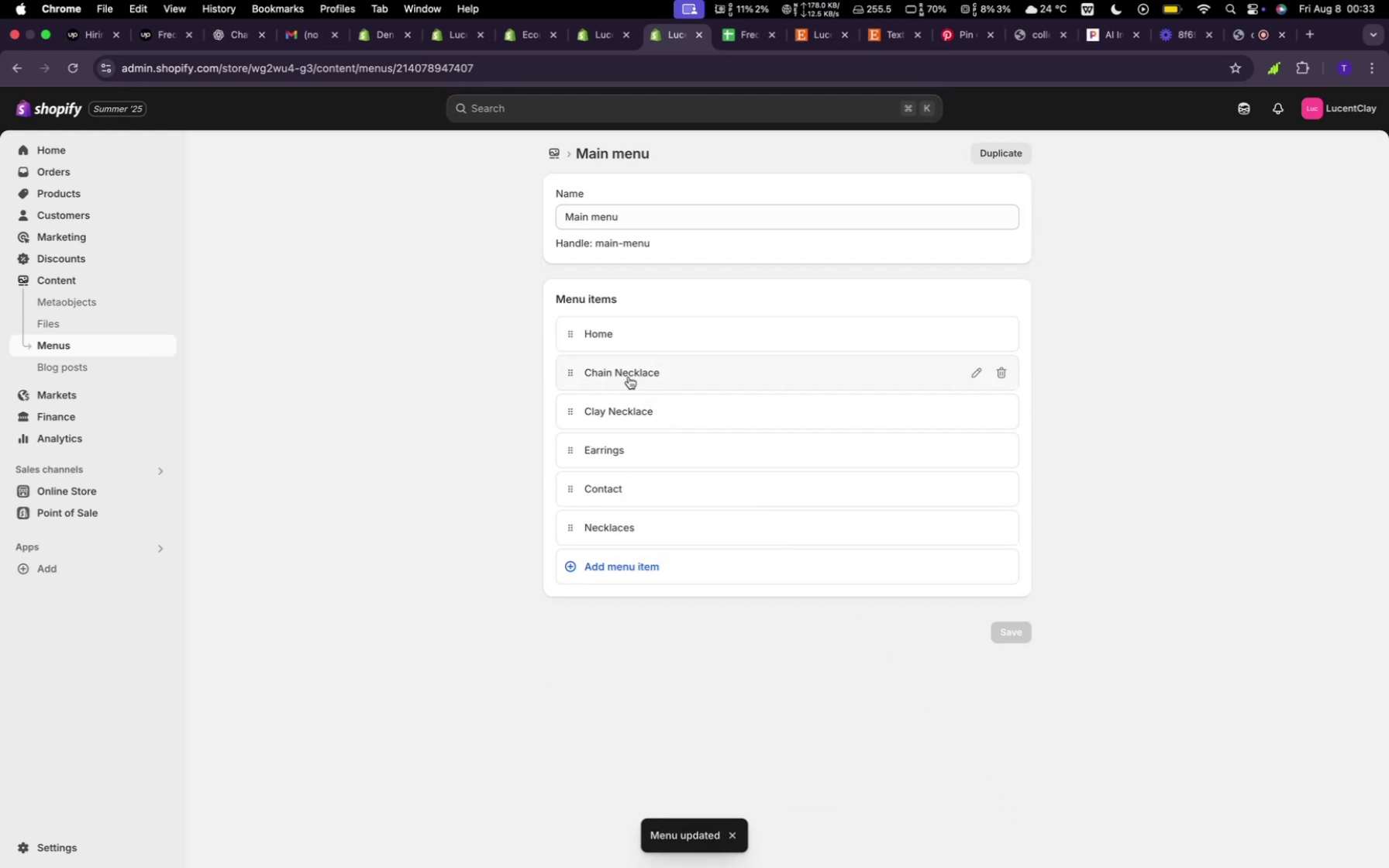 
left_click_drag(start_coordinate=[570, 374], to_coordinate=[610, 504])
 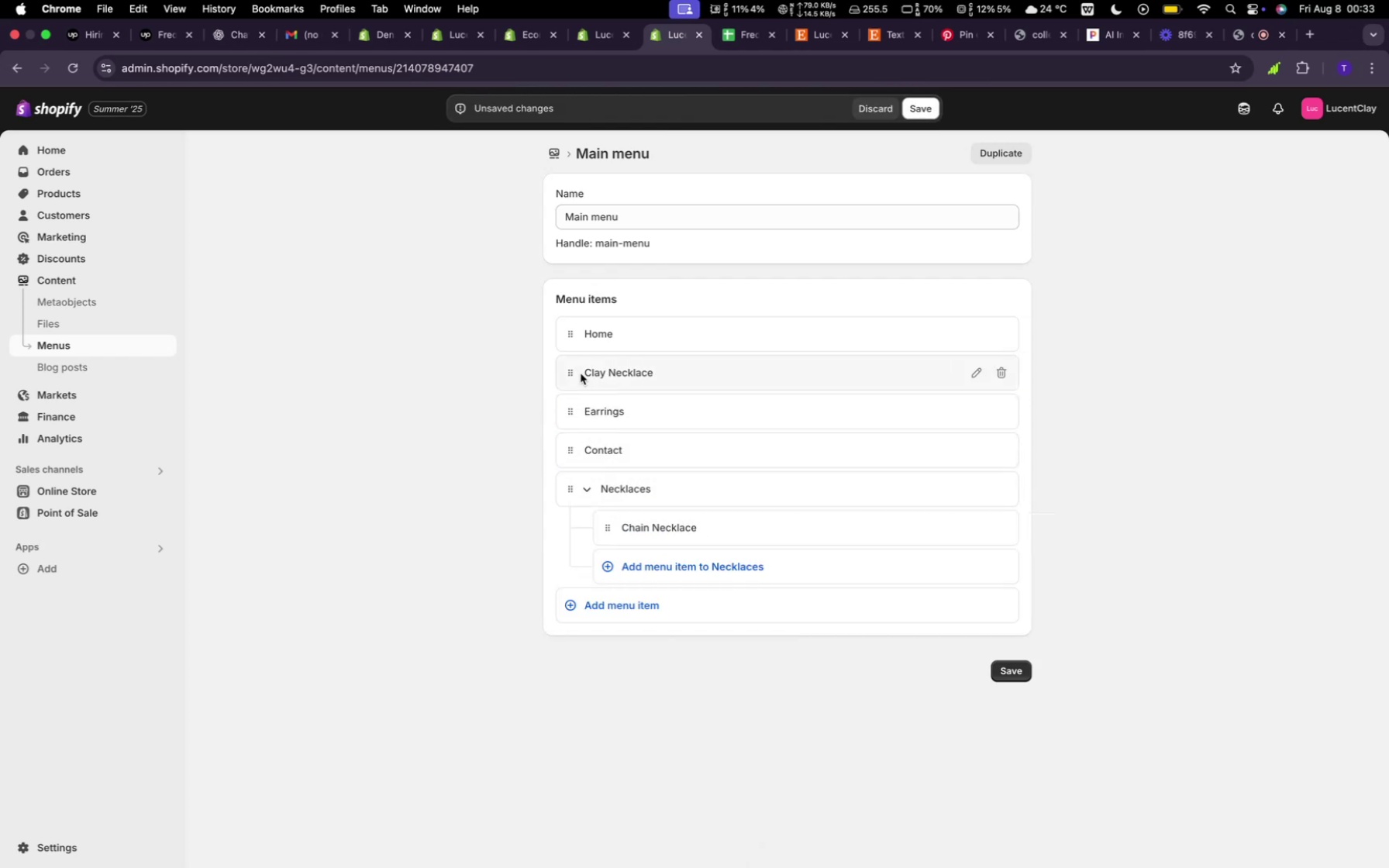 
left_click_drag(start_coordinate=[573, 370], to_coordinate=[654, 511])
 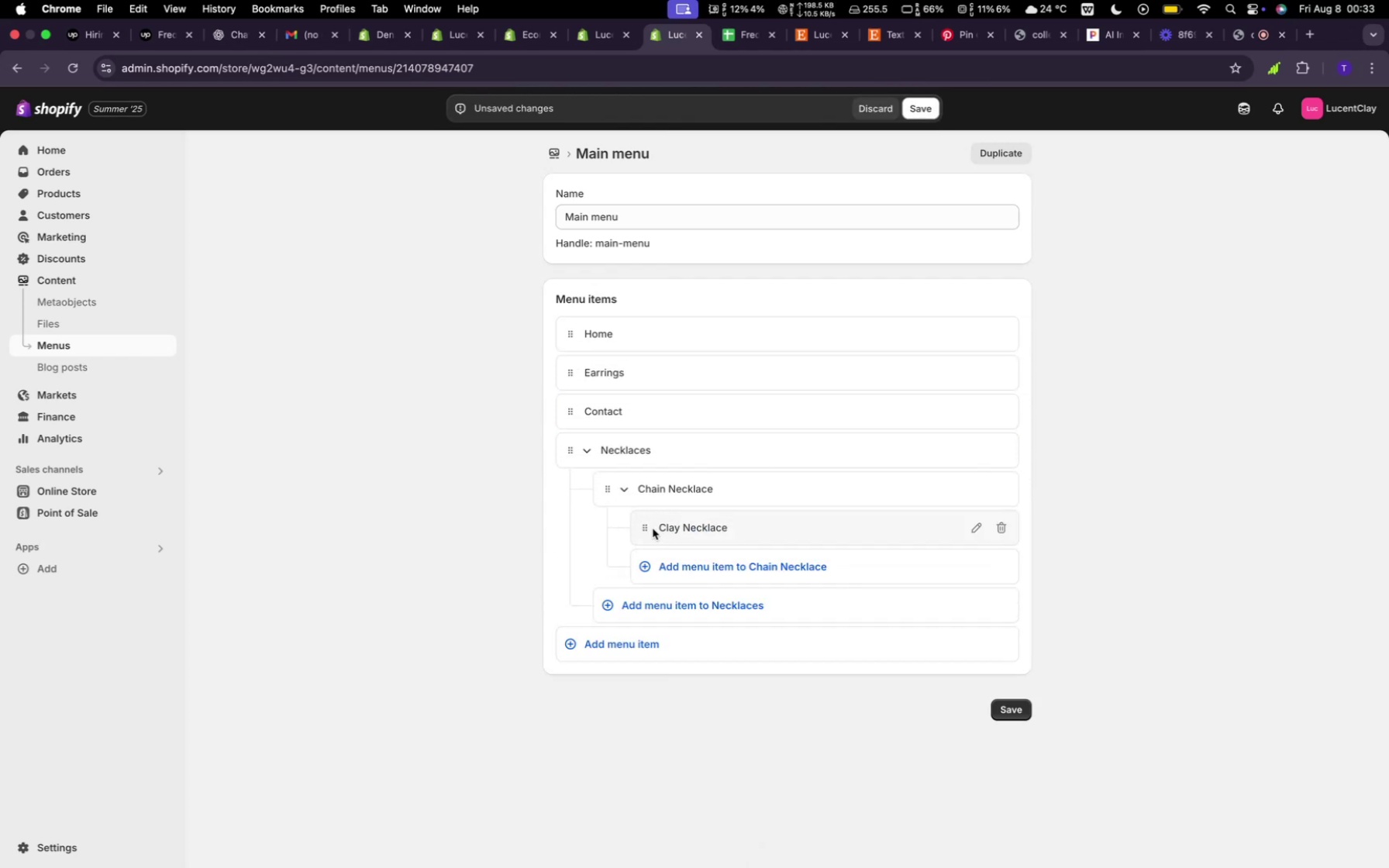 
left_click_drag(start_coordinate=[646, 528], to_coordinate=[605, 503])
 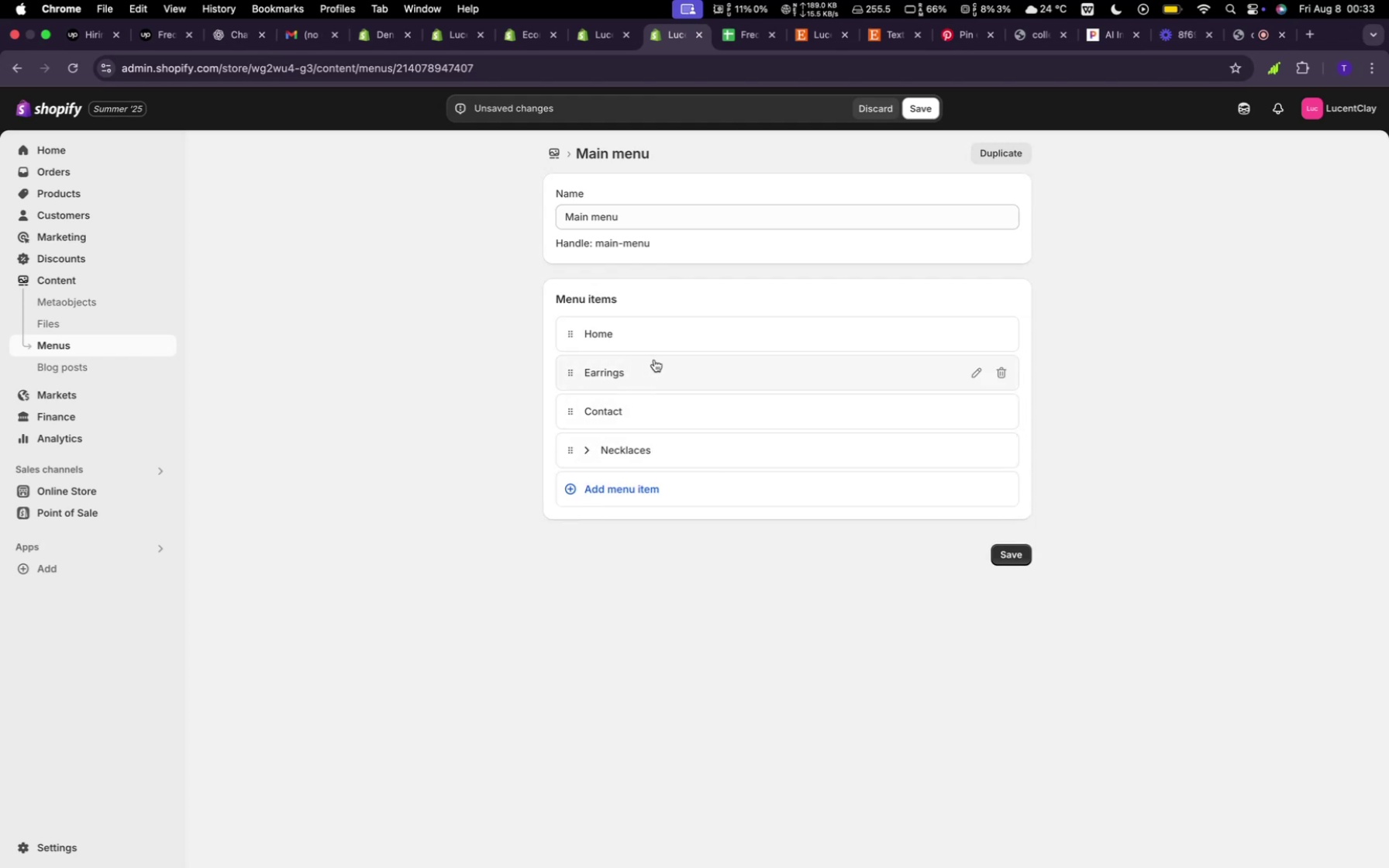 
wait(8.28)
 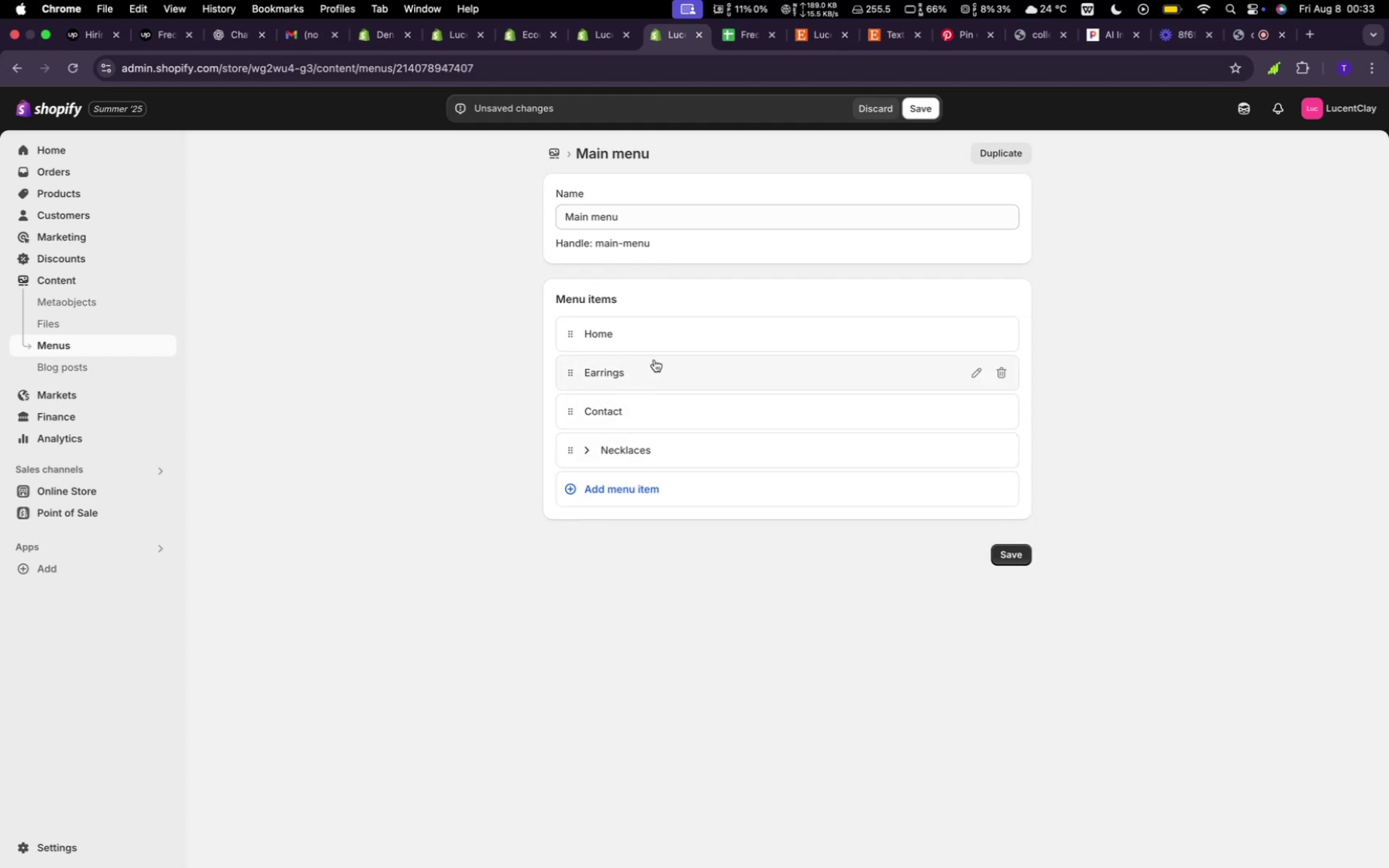 
left_click([774, 491])
 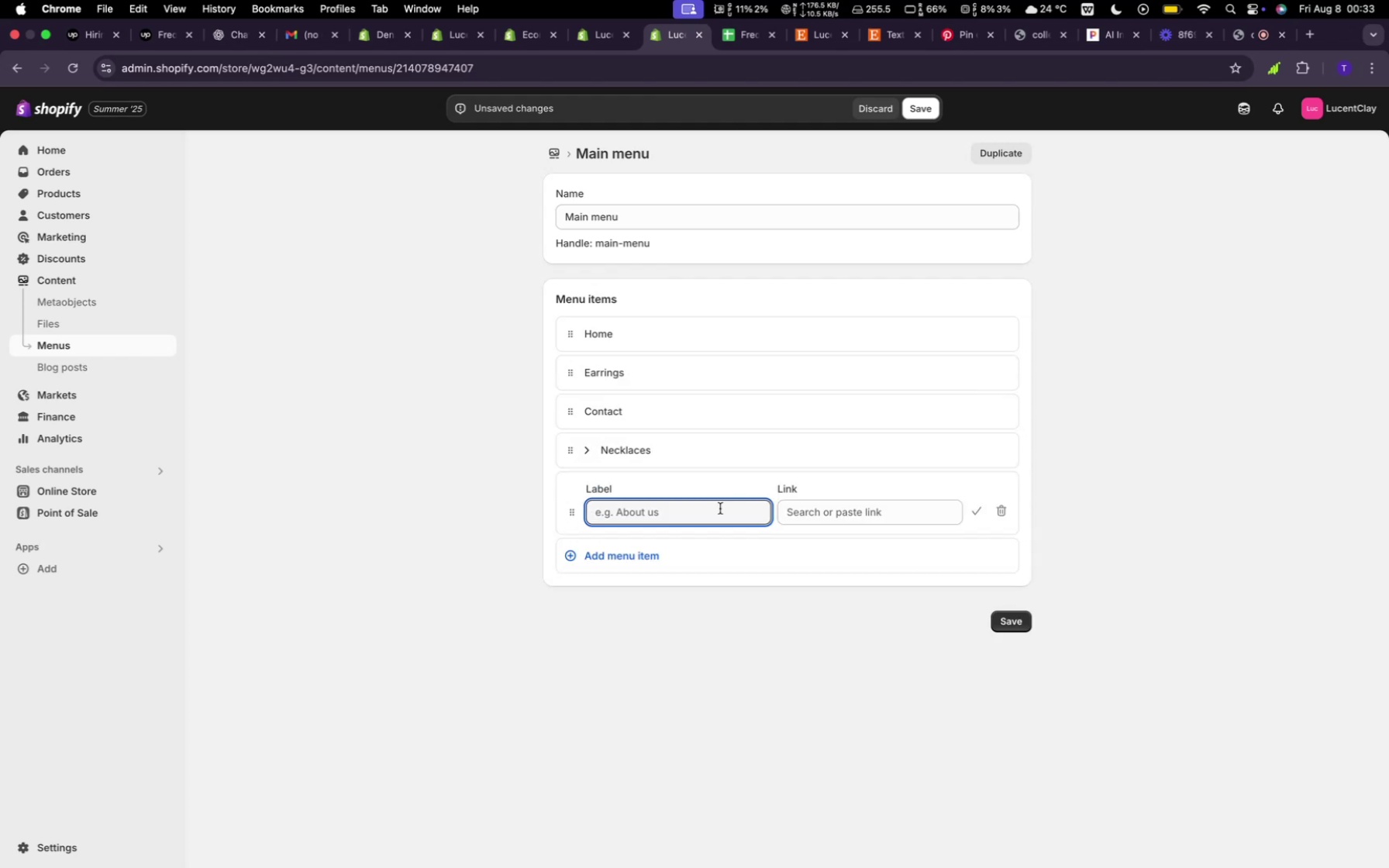 
type(Clay Earings)
 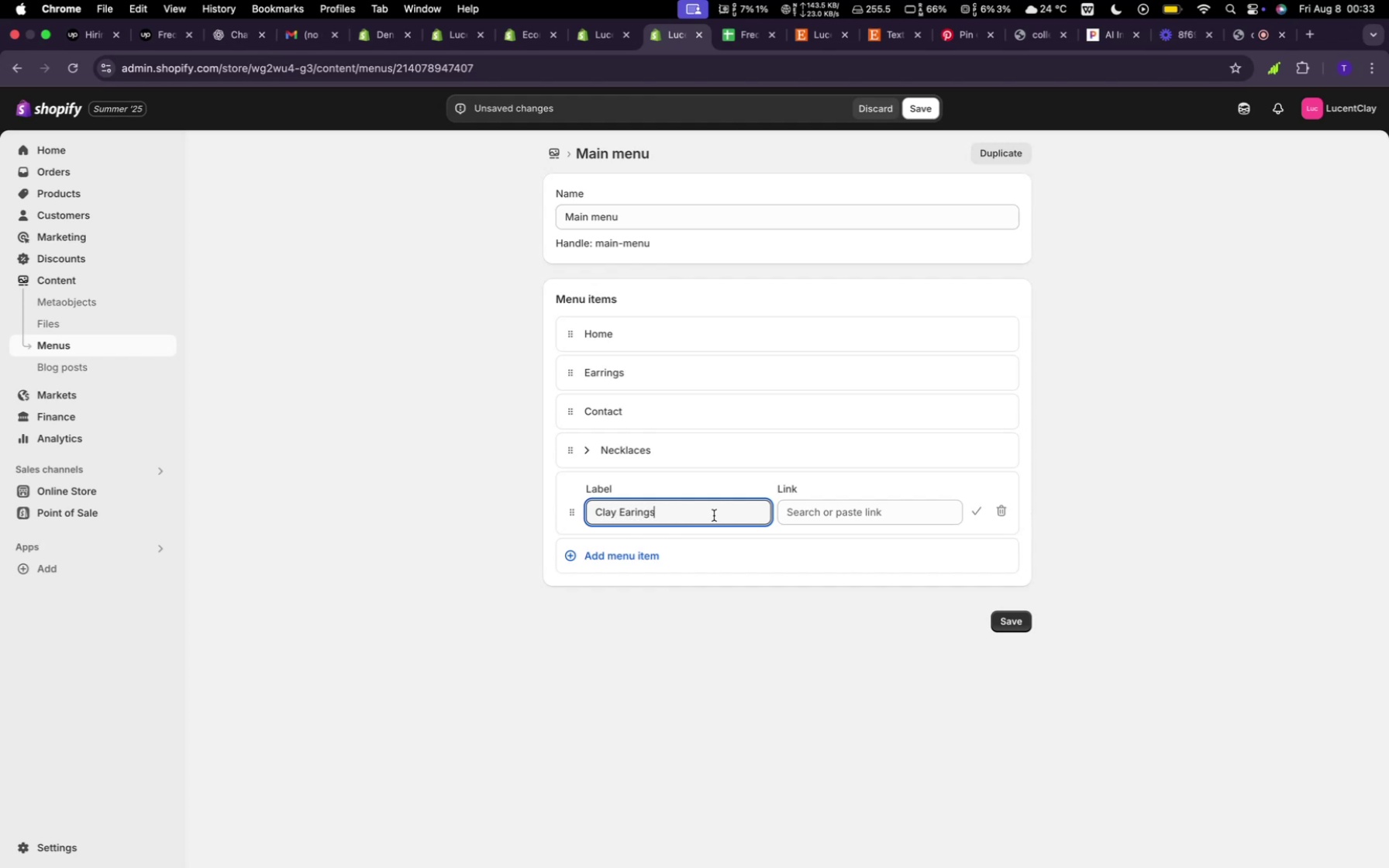 
left_click([941, 508])
 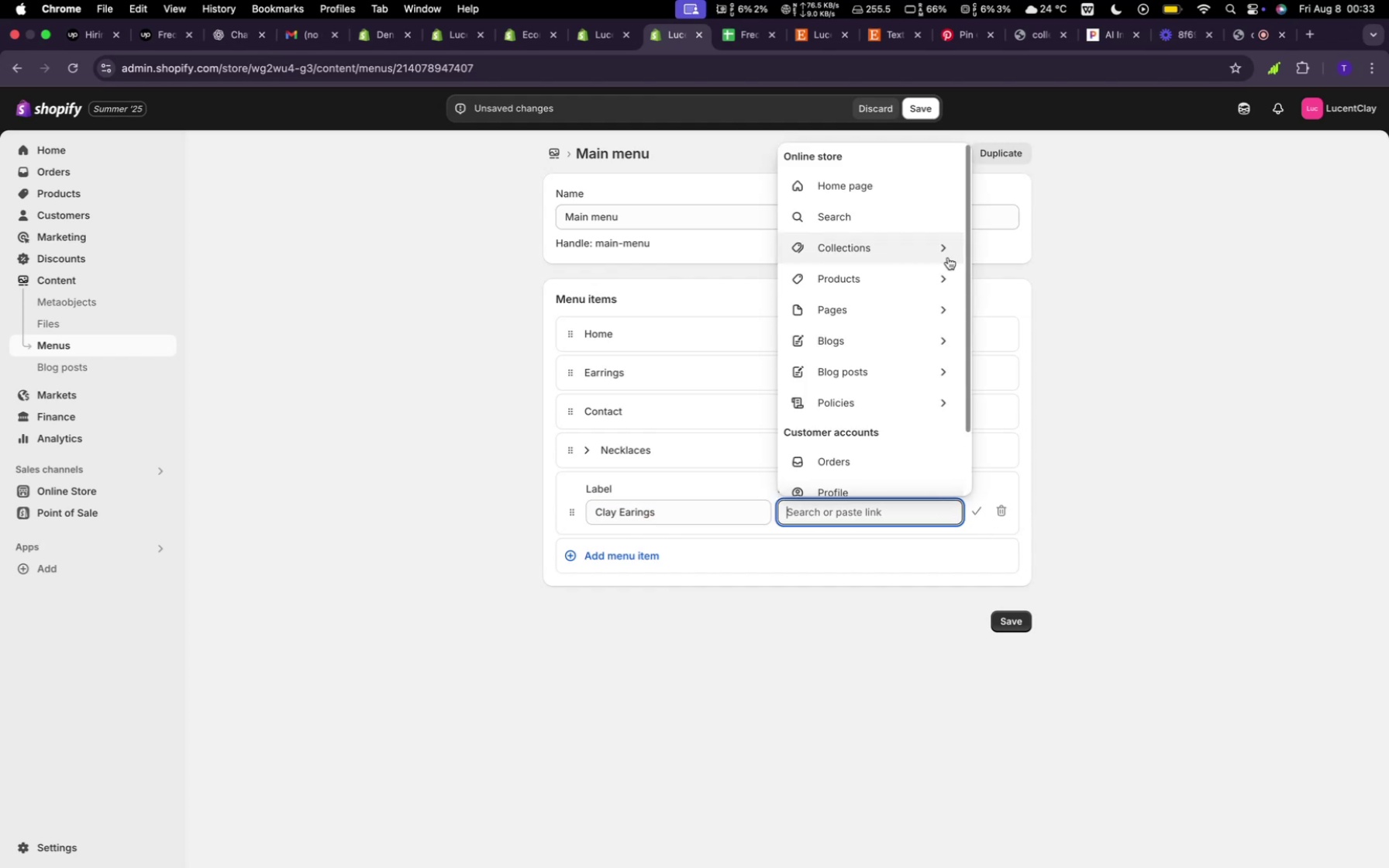 
left_click([948, 257])
 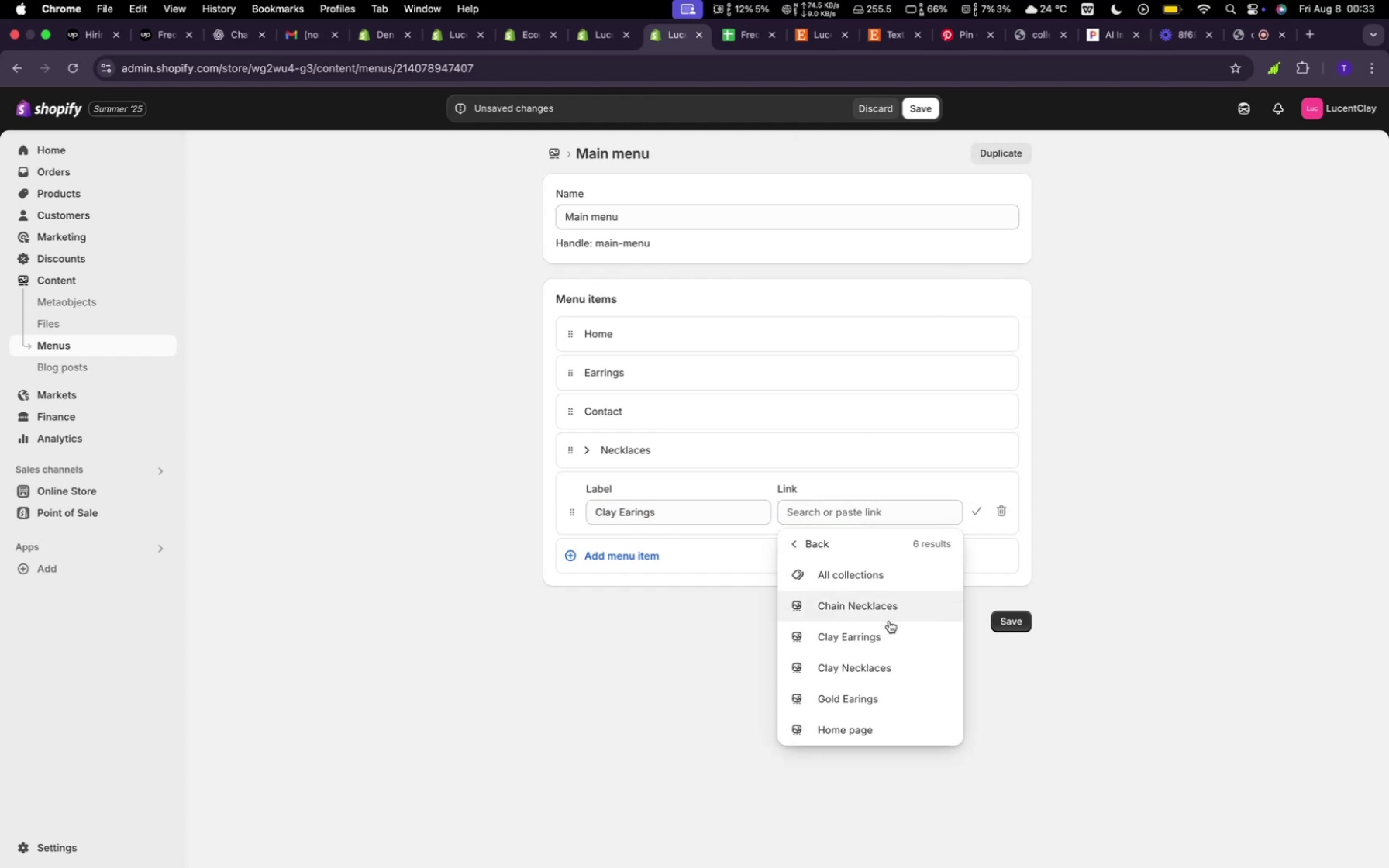 
left_click([872, 629])
 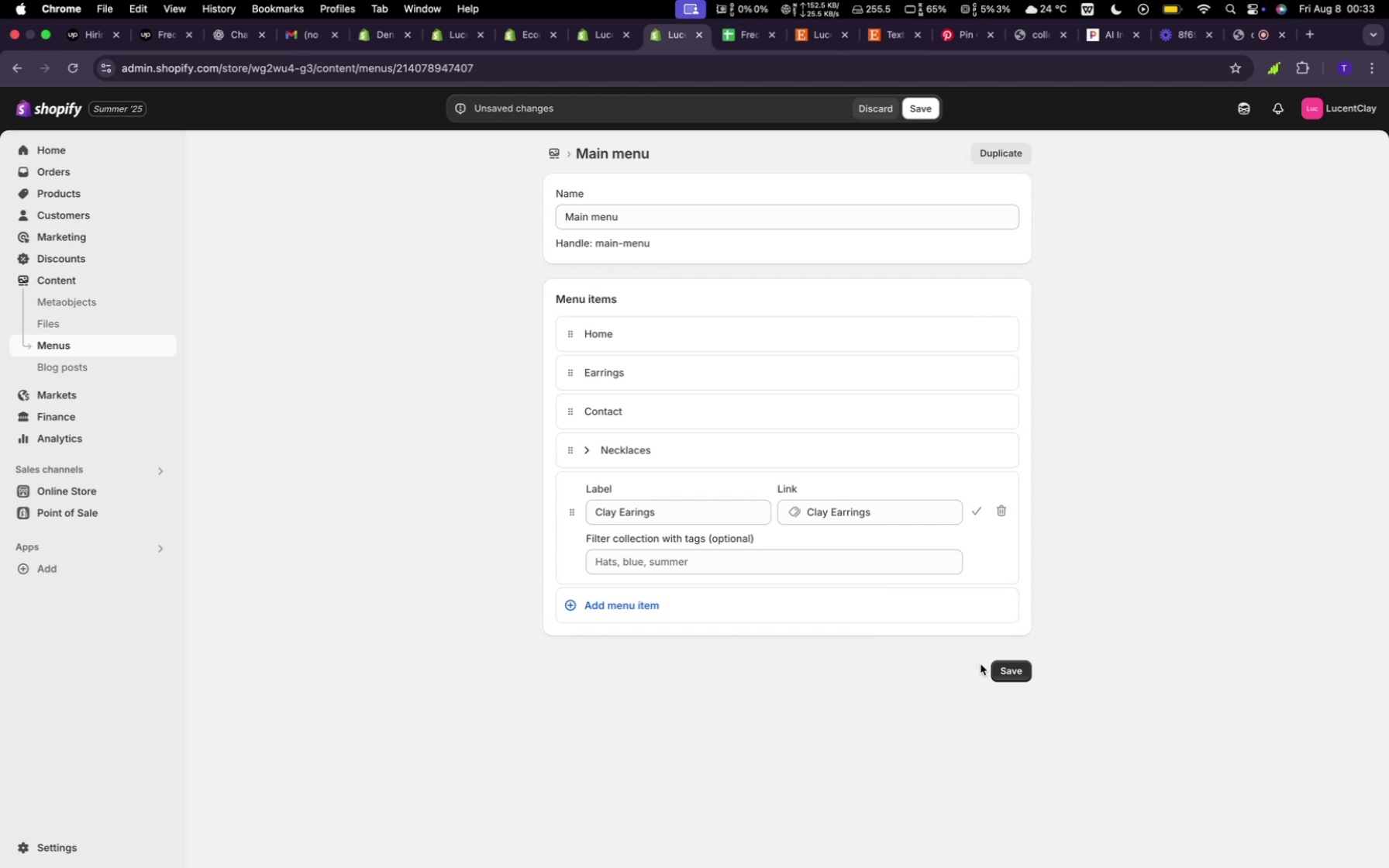 
wait(5.8)
 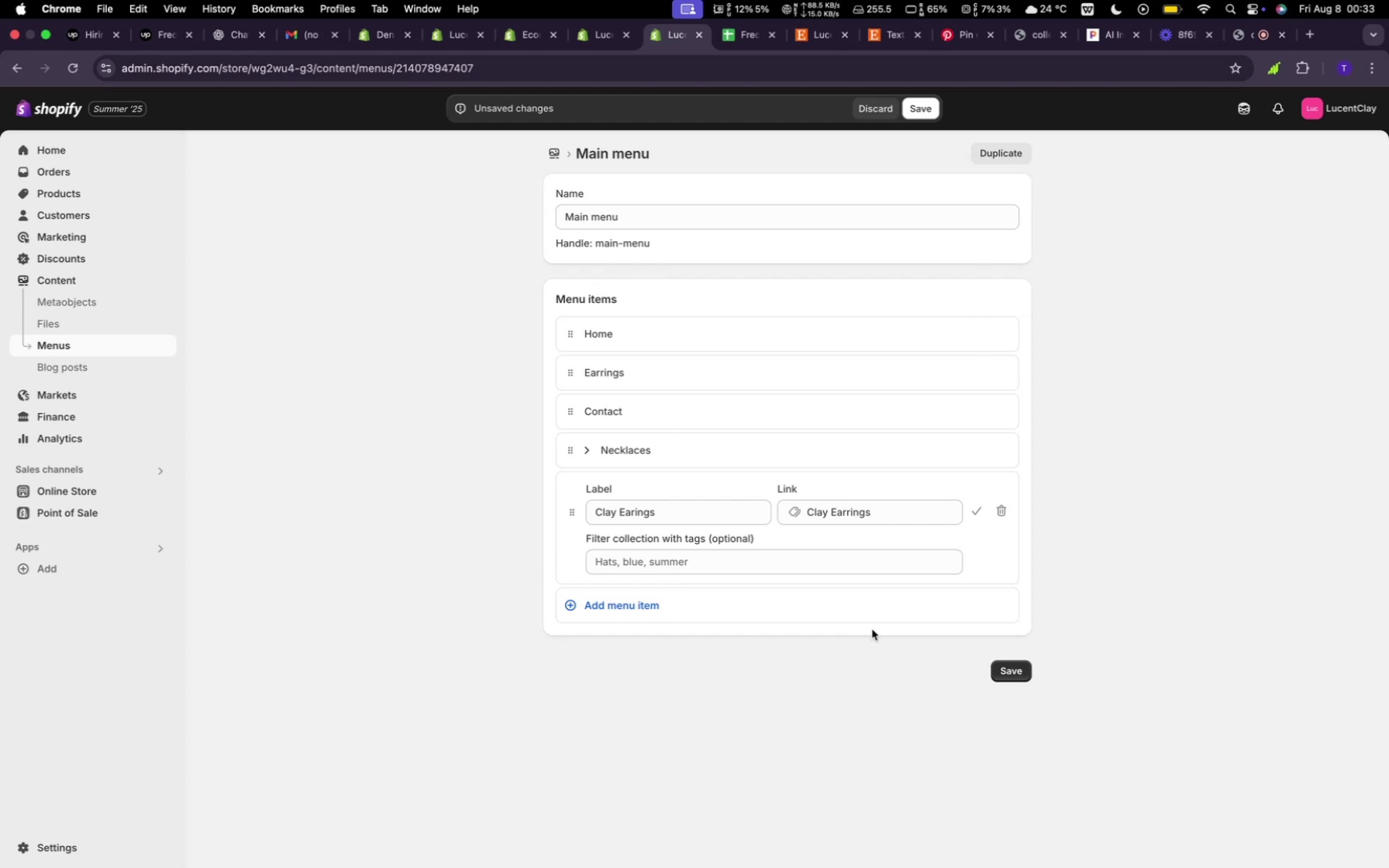 
left_click([1005, 680])
 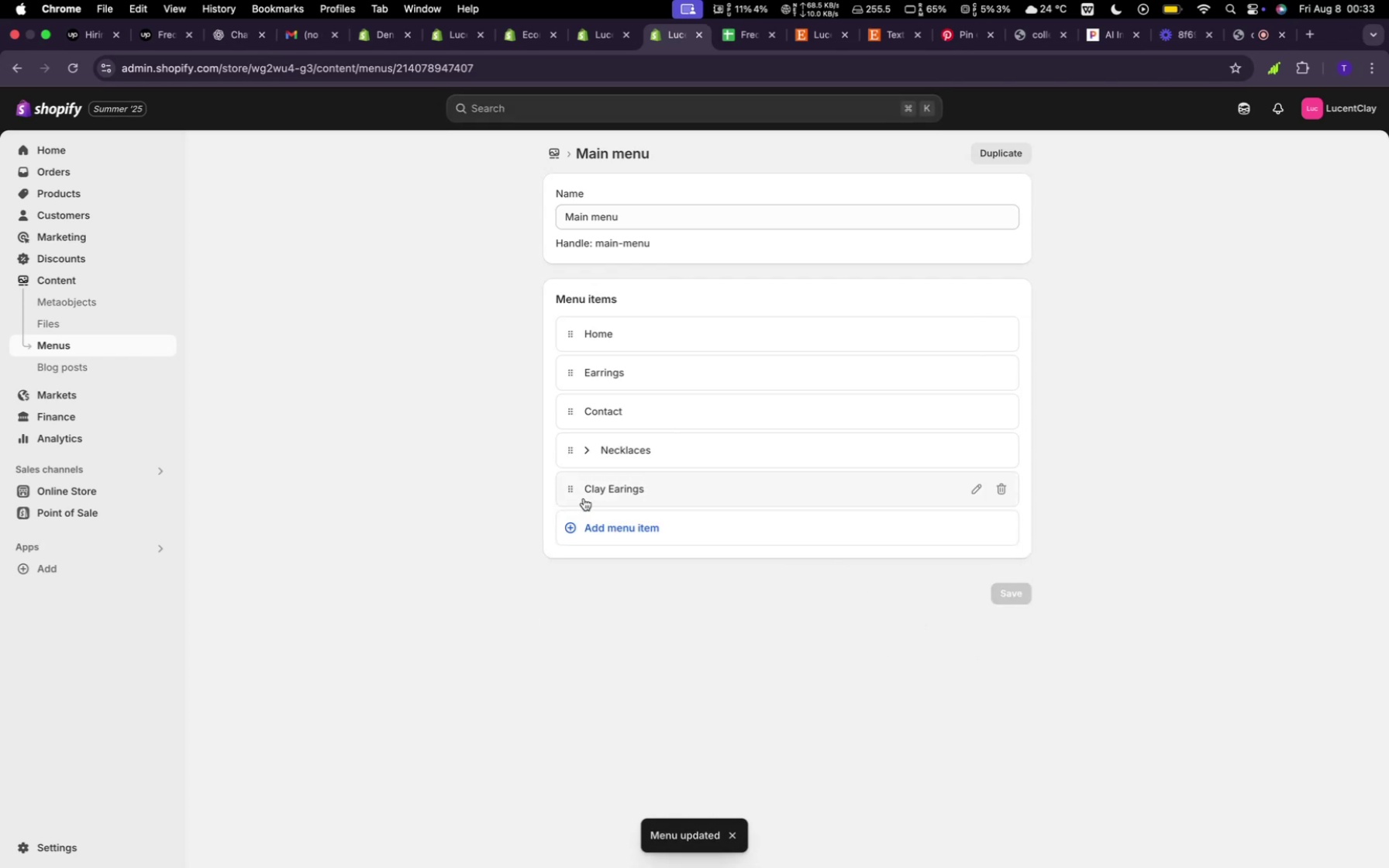 
left_click_drag(start_coordinate=[570, 489], to_coordinate=[591, 400])
 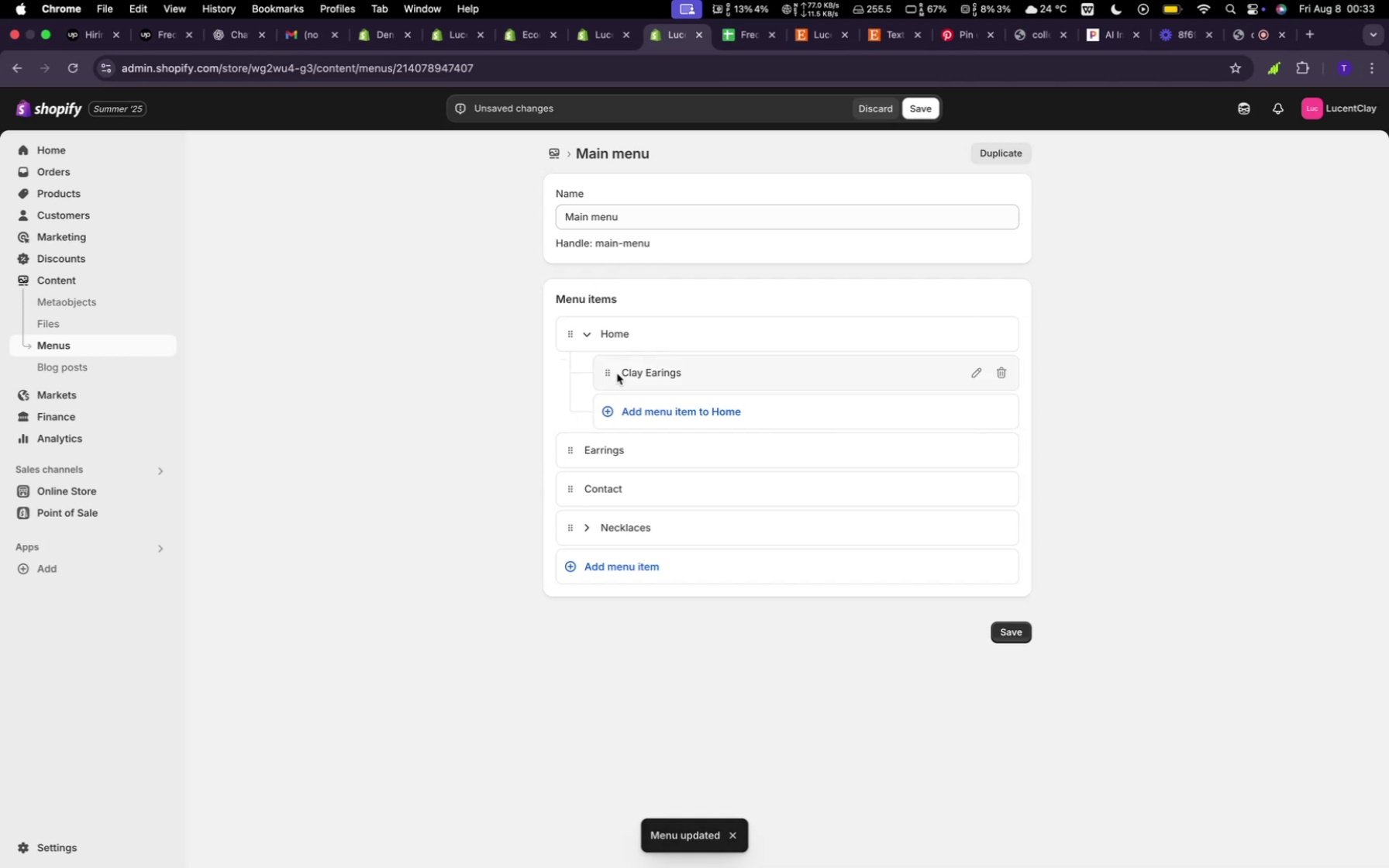 
left_click_drag(start_coordinate=[607, 371], to_coordinate=[606, 431])
 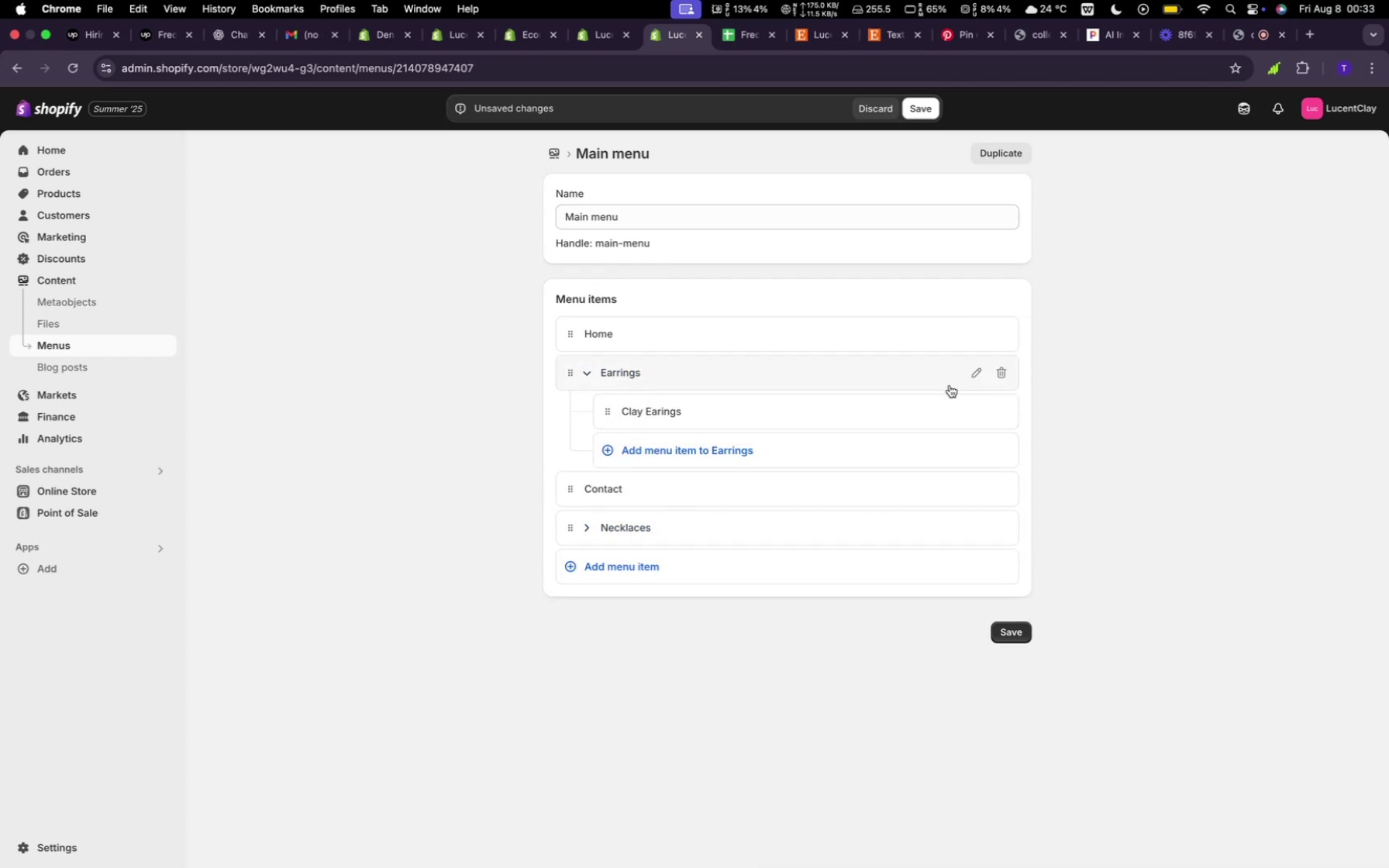 
wait(5.62)
 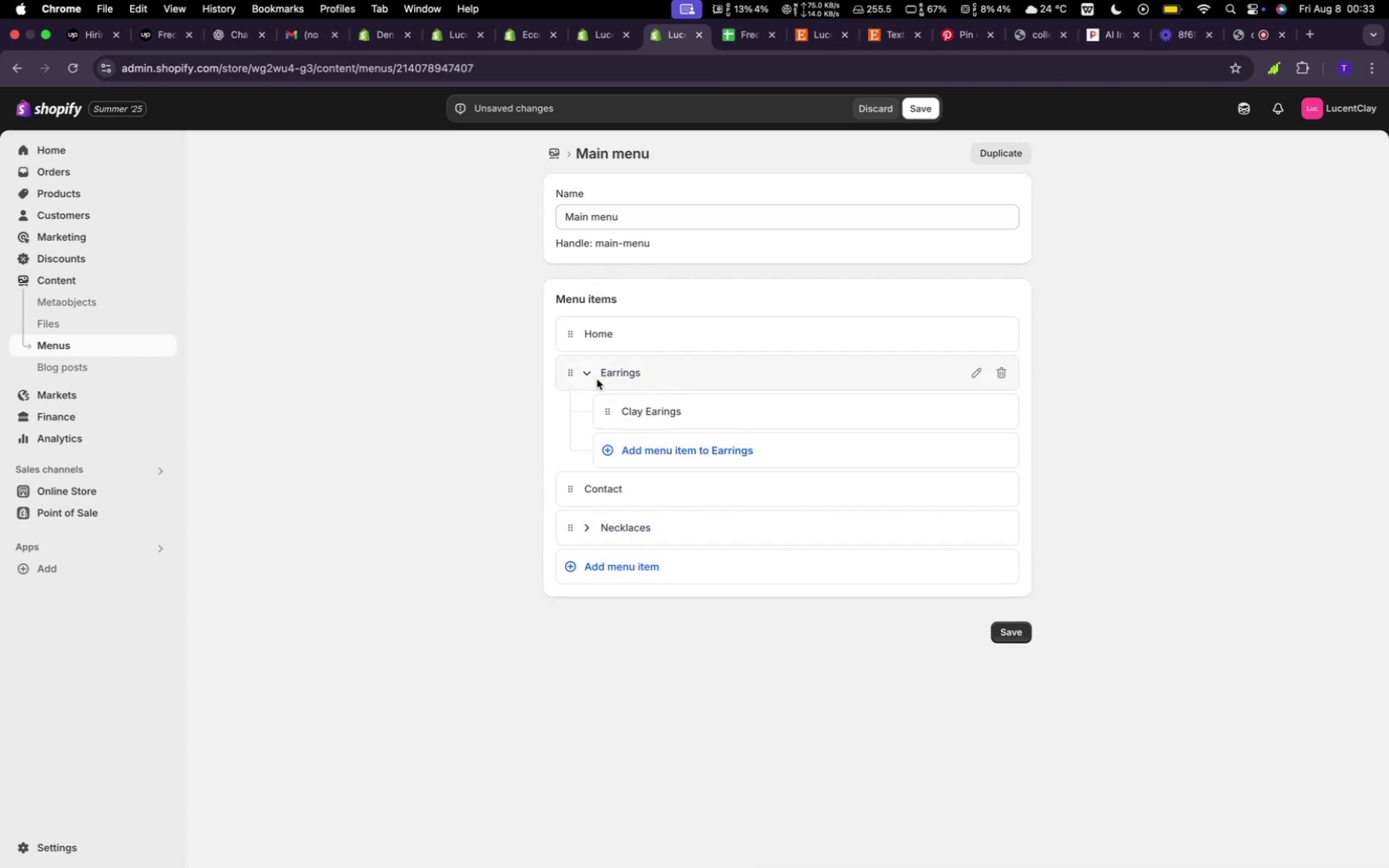 
left_click([971, 378])
 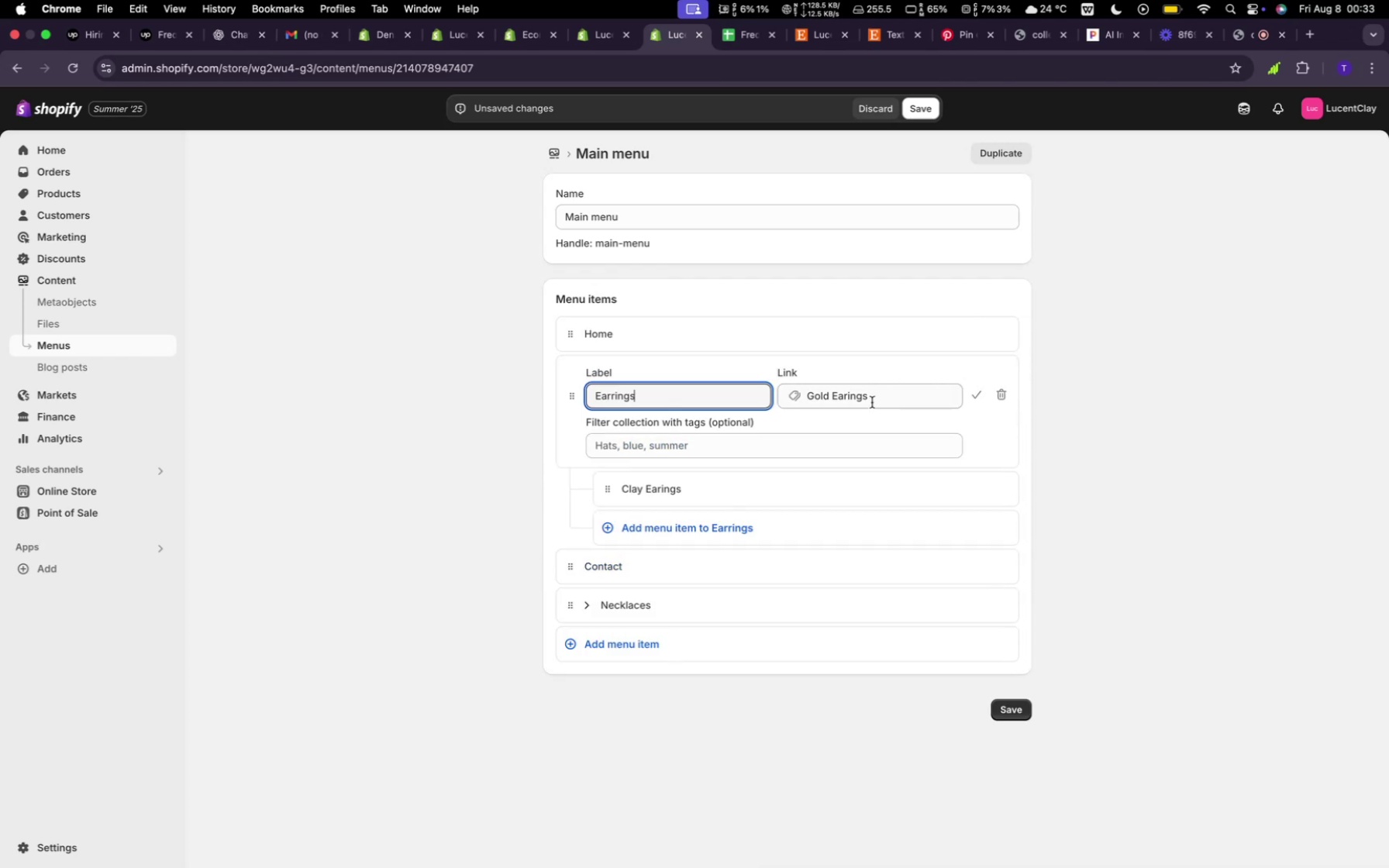 
left_click([871, 404])
 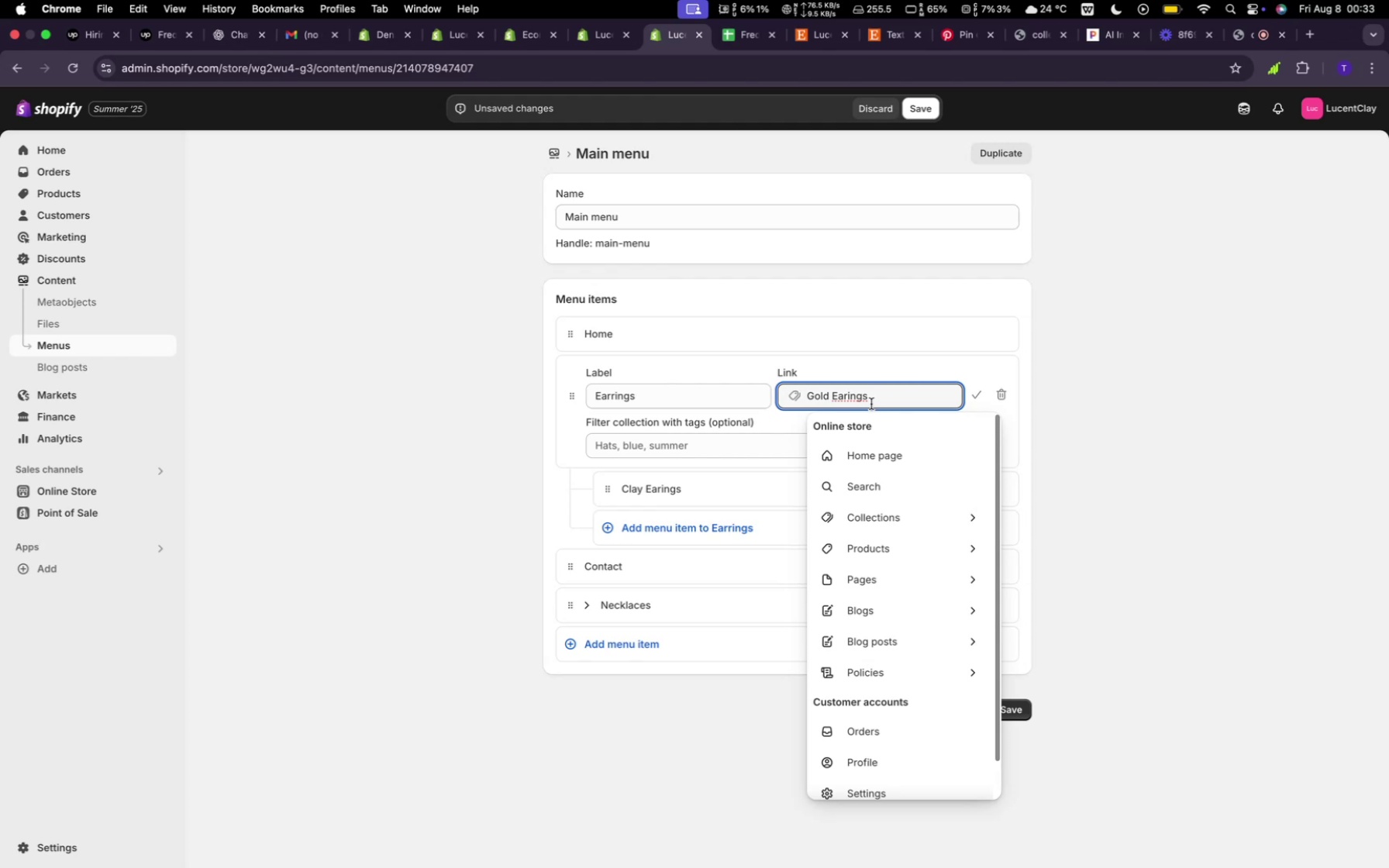 
hold_key(key=Backspace, duration=1.5)
 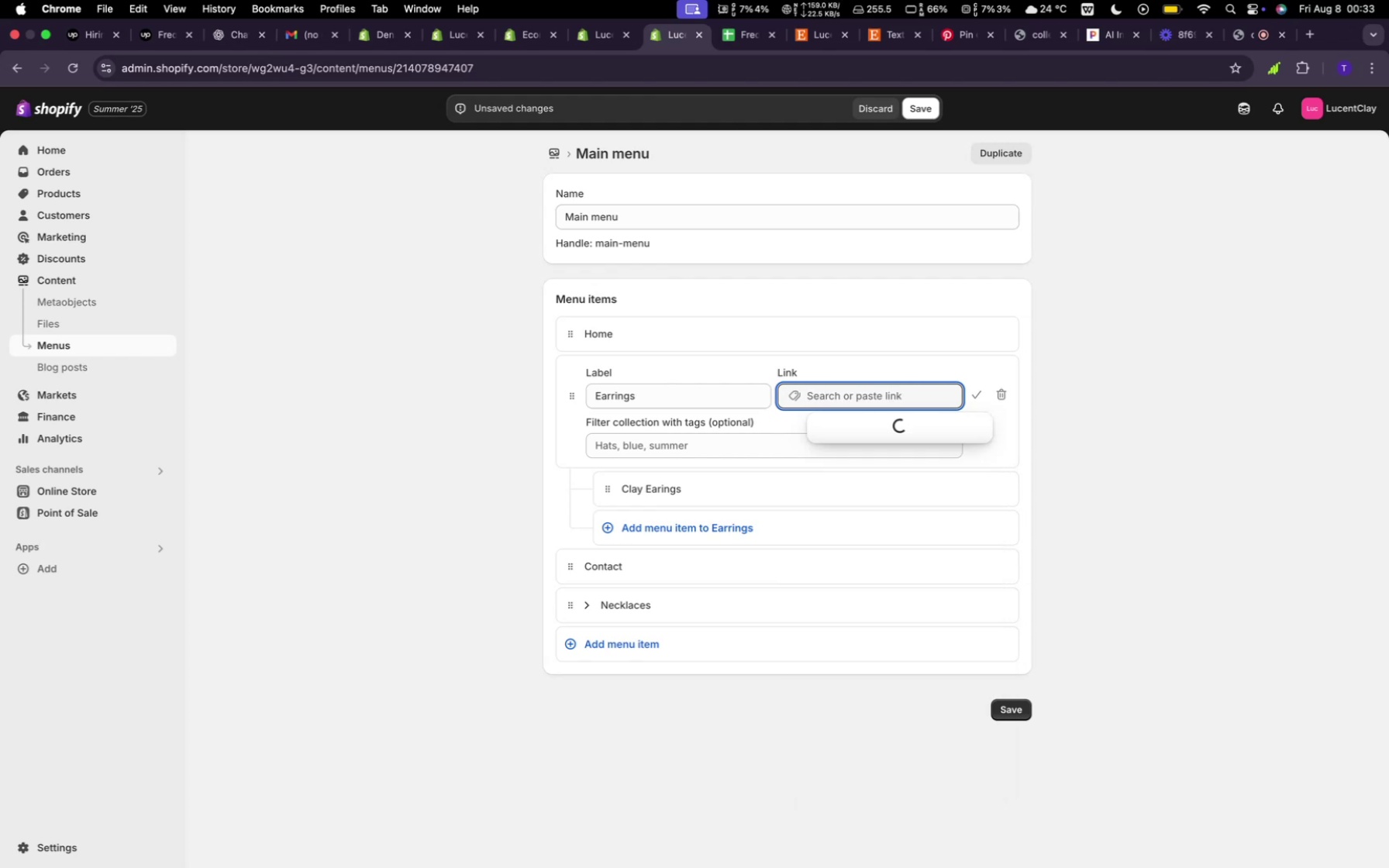 
key(Shift+3)
 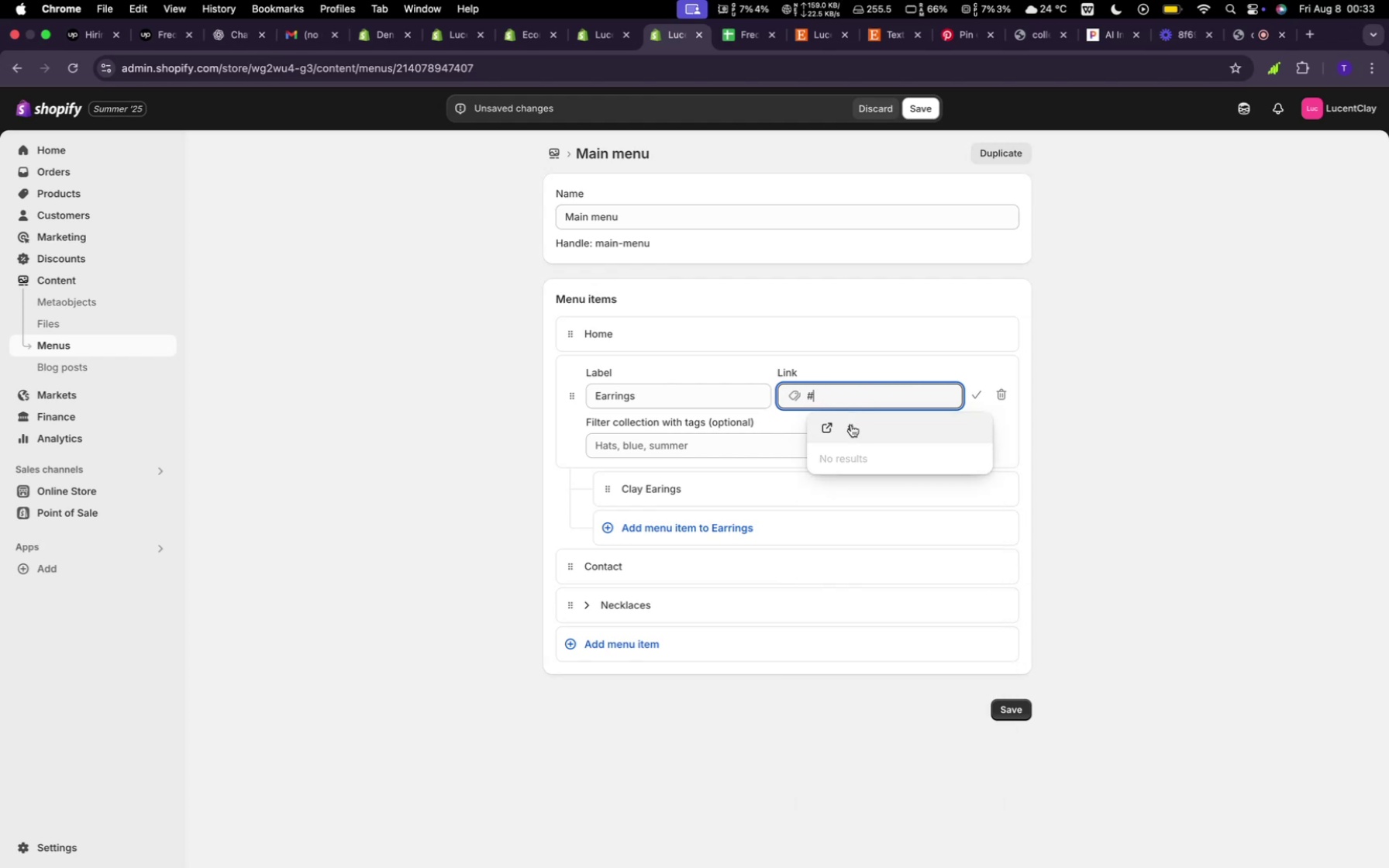 
left_click([851, 425])
 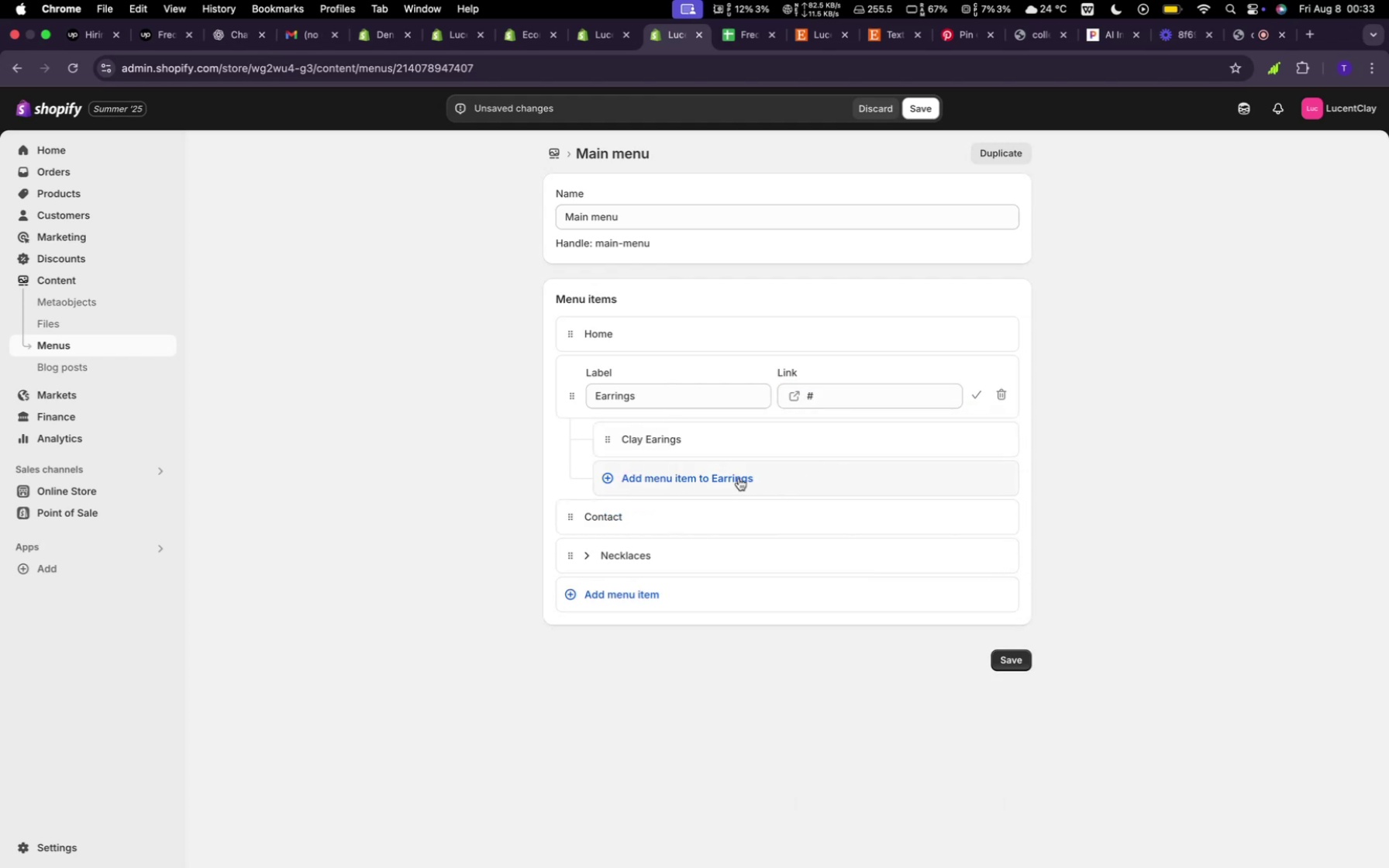 
left_click([738, 478])
 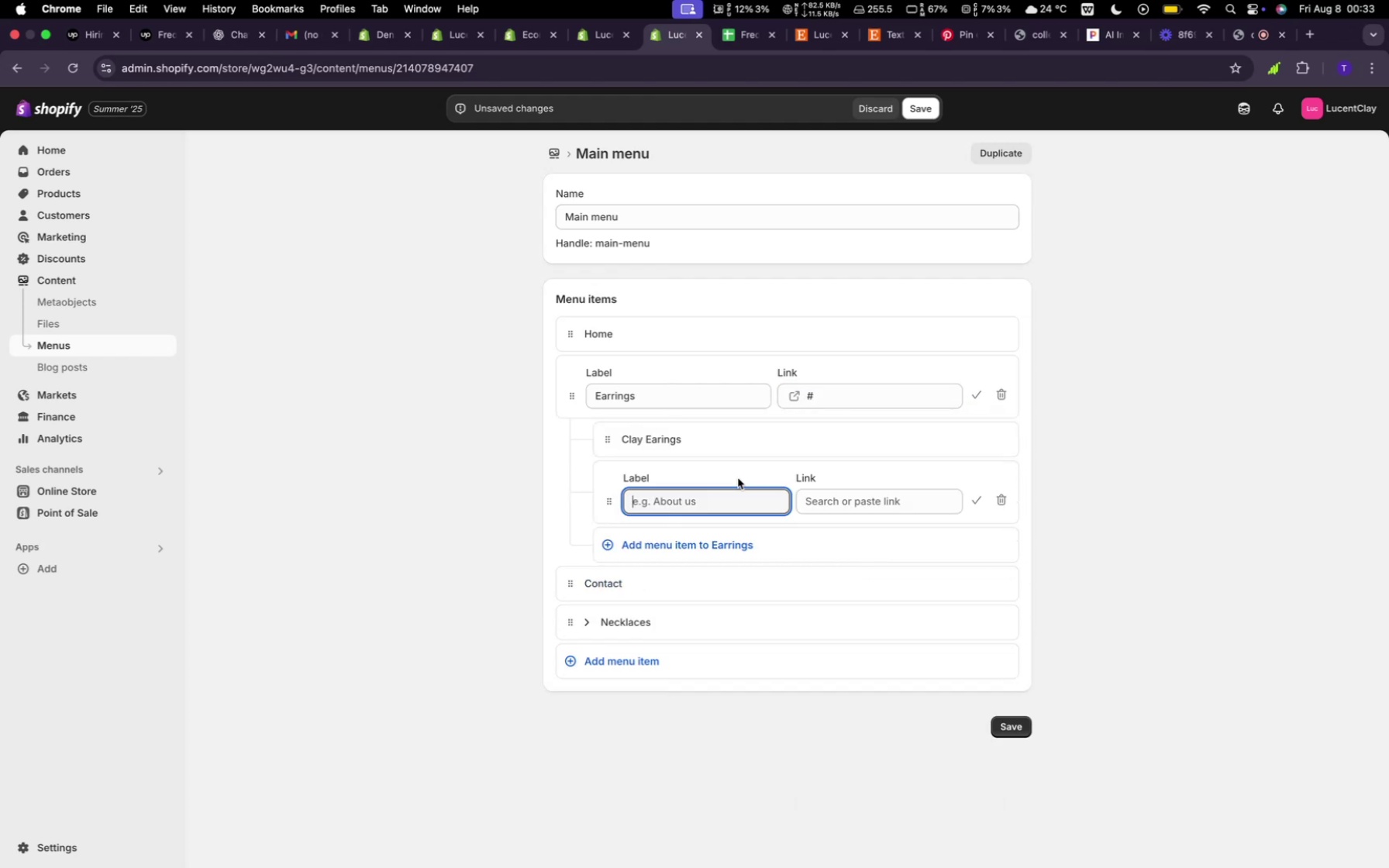 
type(Cha)
key(Backspace)
key(Backspace)
key(Backspace)
type(Metal Earing)
key(Backspace)
key(Backspace)
key(Backspace)
type(rrings)
 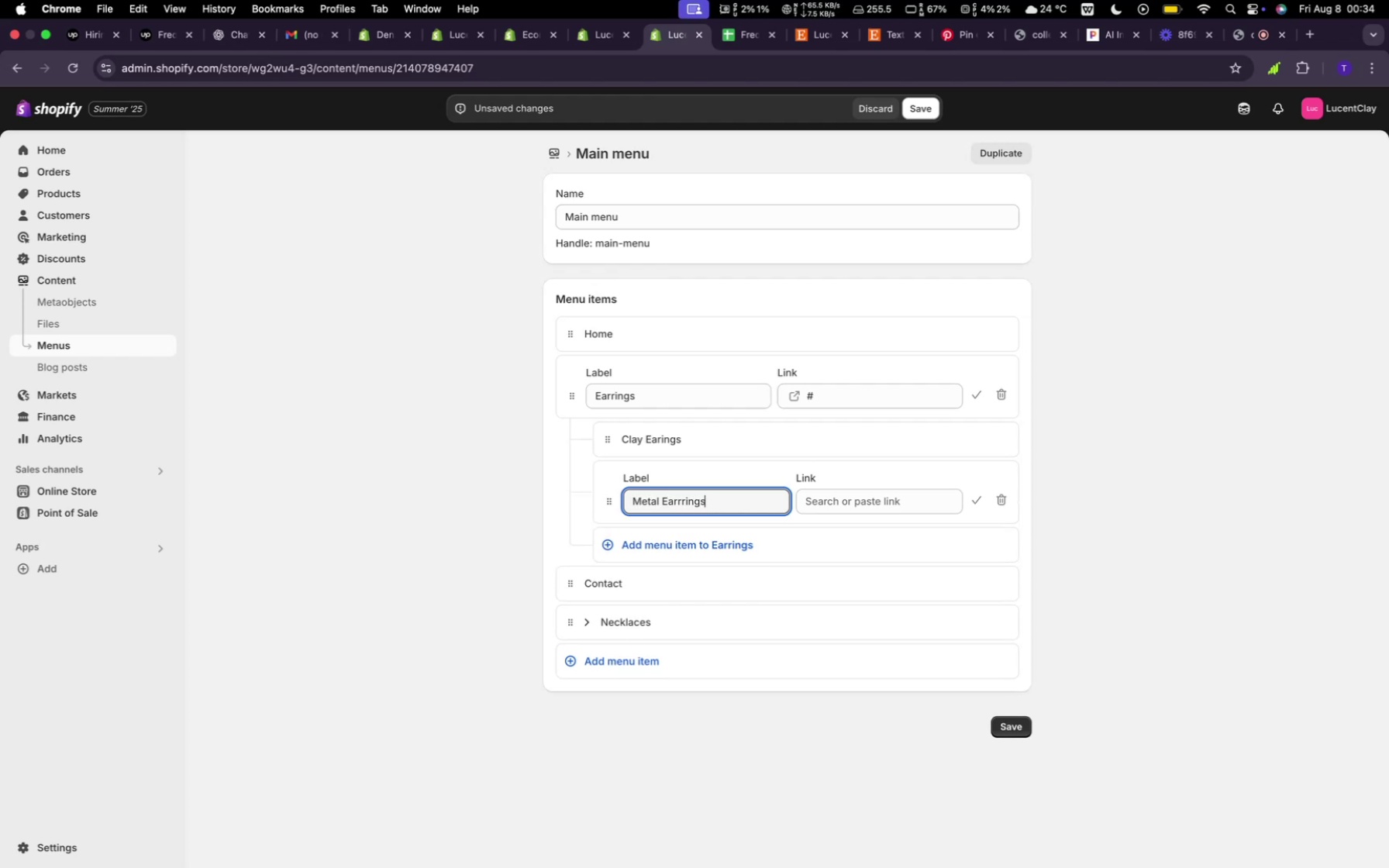 
left_click([893, 499])
 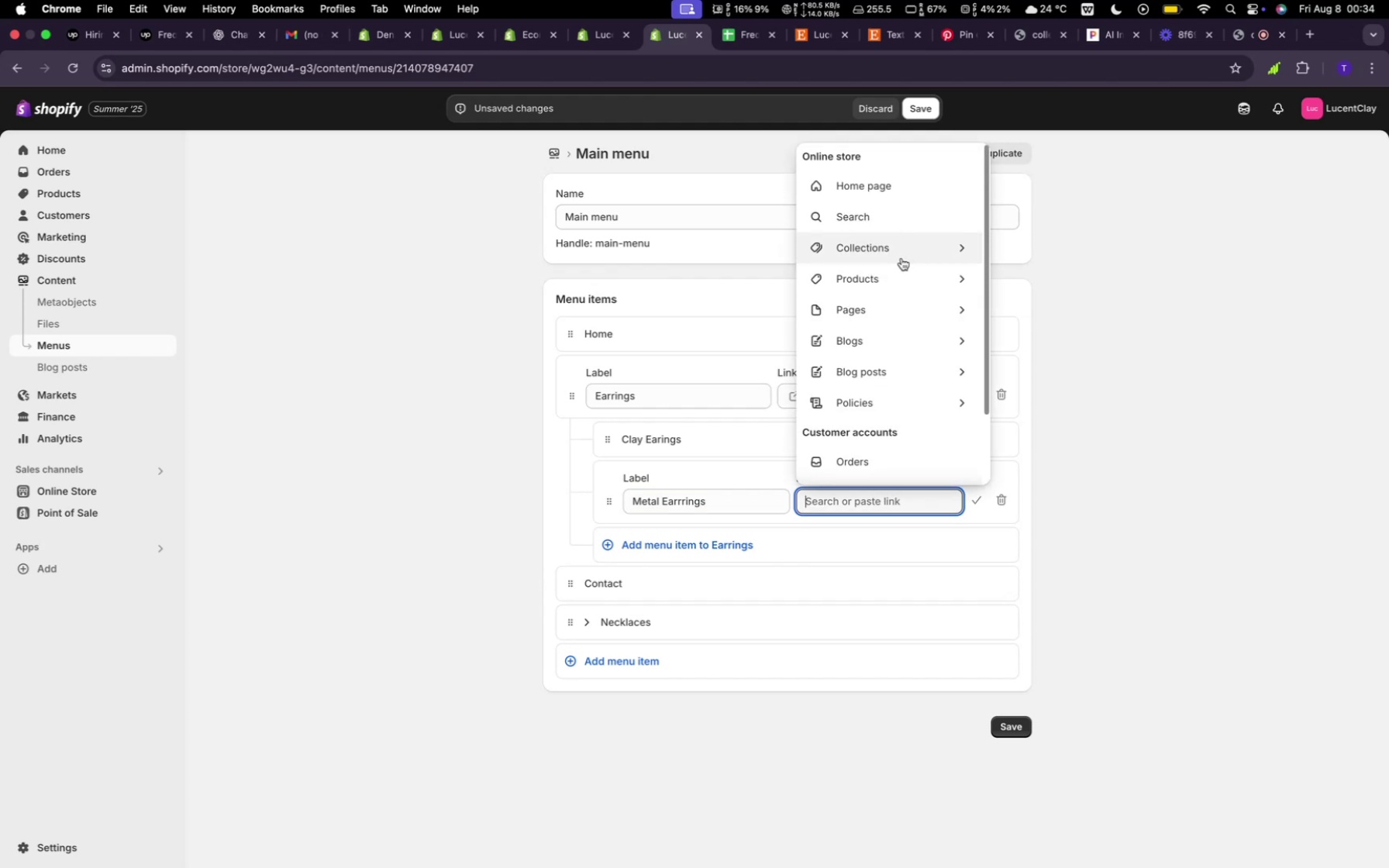 
left_click([901, 255])
 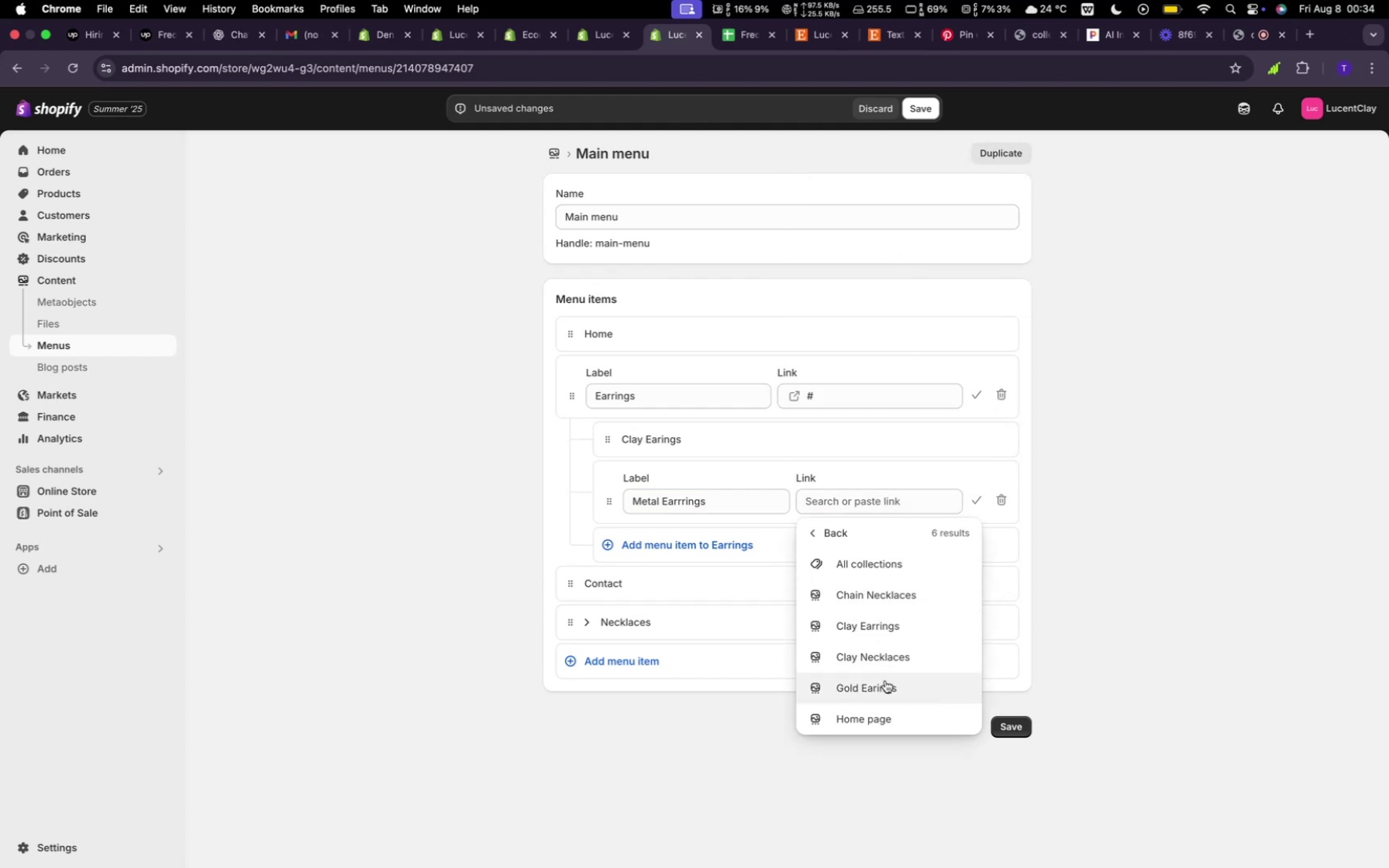 
left_click([906, 686])
 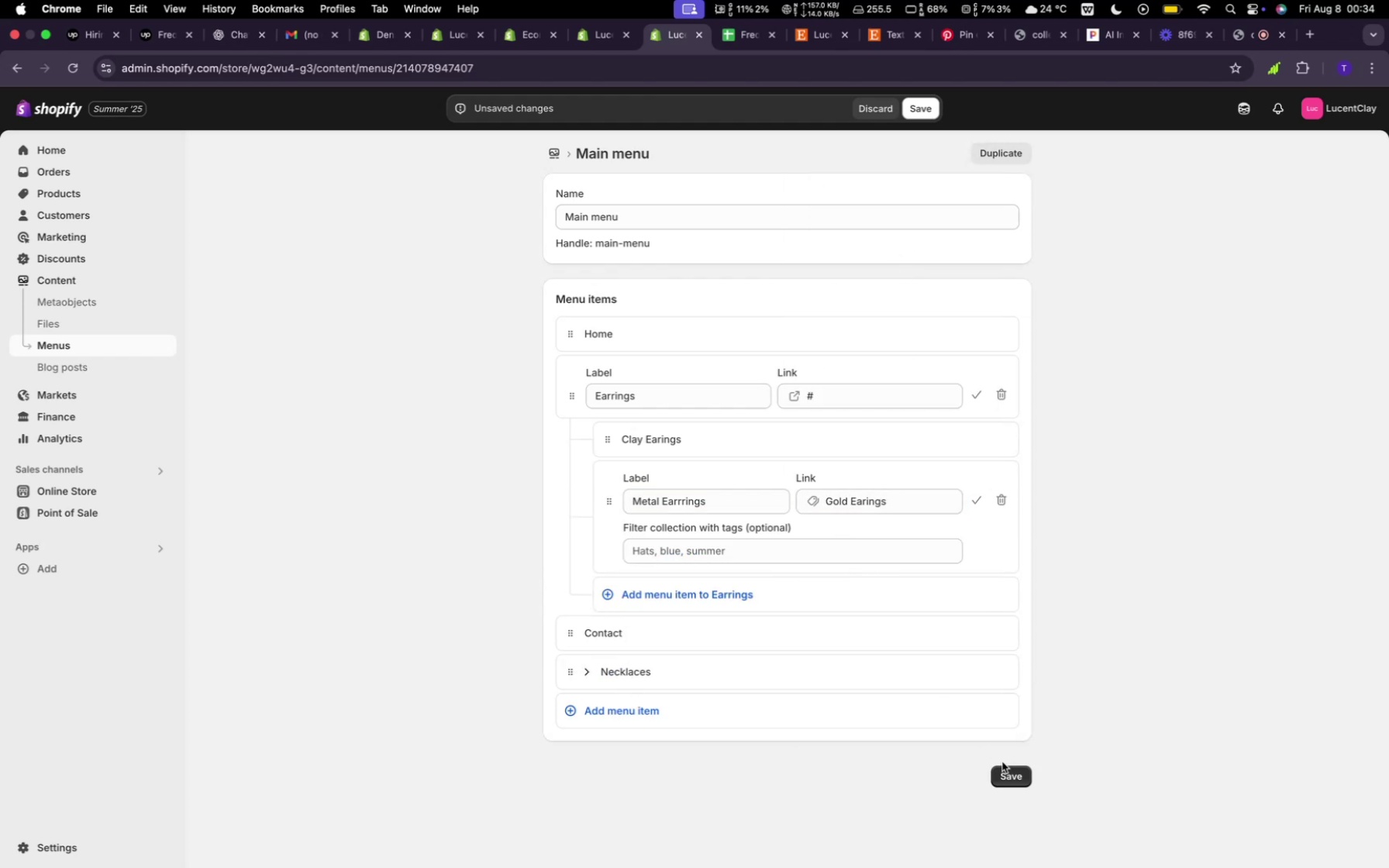 
left_click([1011, 771])
 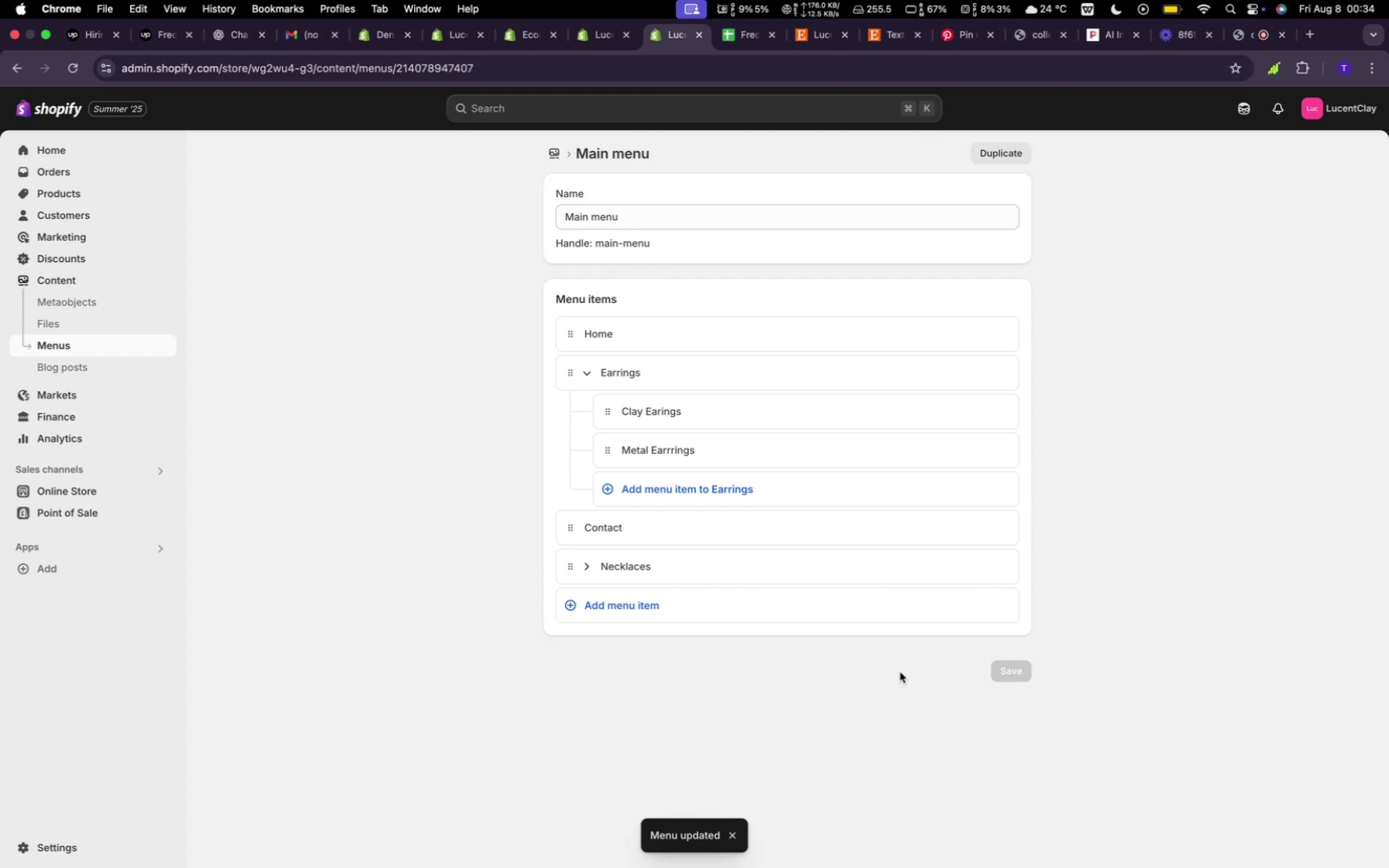 
left_click_drag(start_coordinate=[726, 530], to_coordinate=[726, 571])
 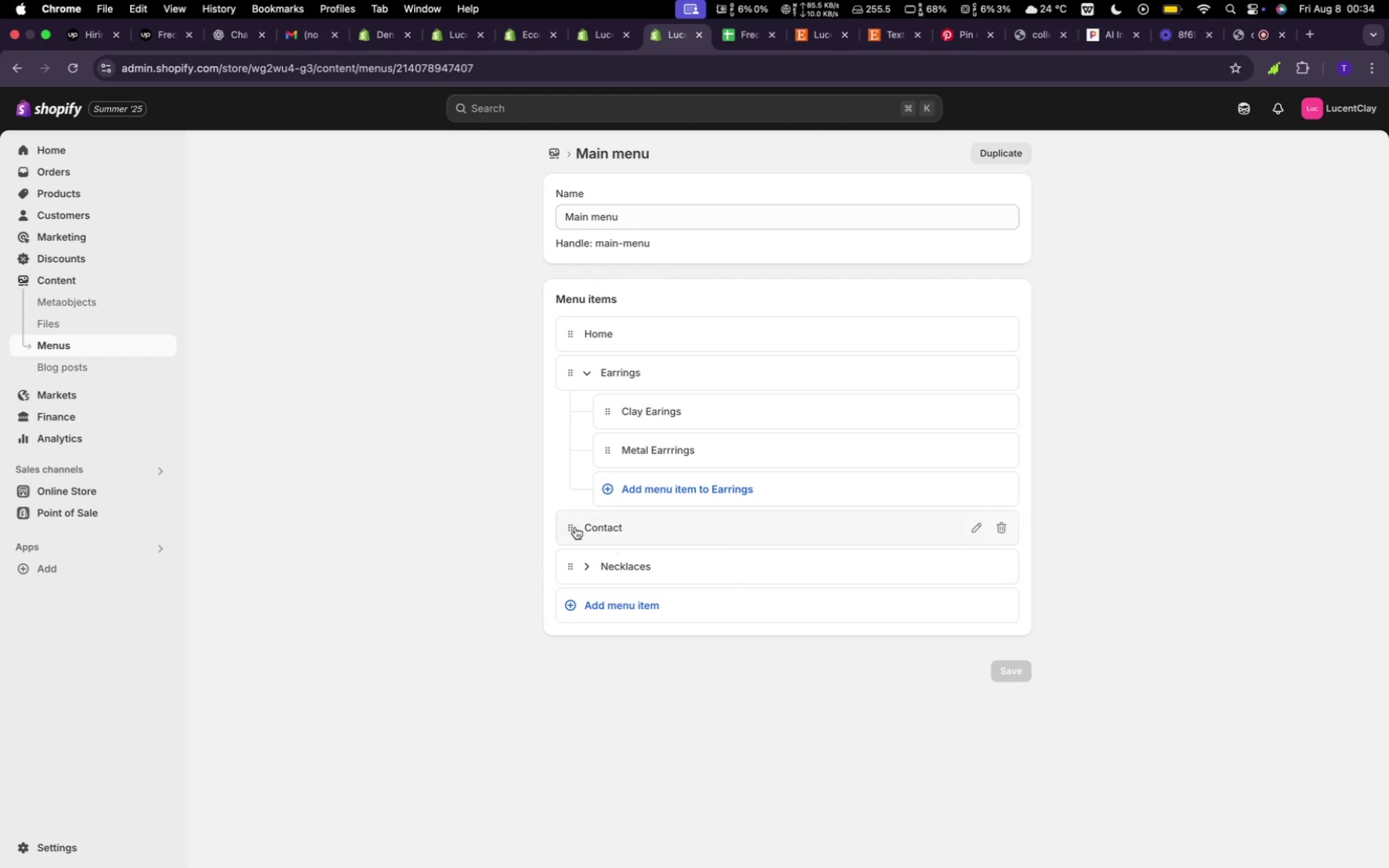 
left_click_drag(start_coordinate=[573, 527], to_coordinate=[573, 546])
 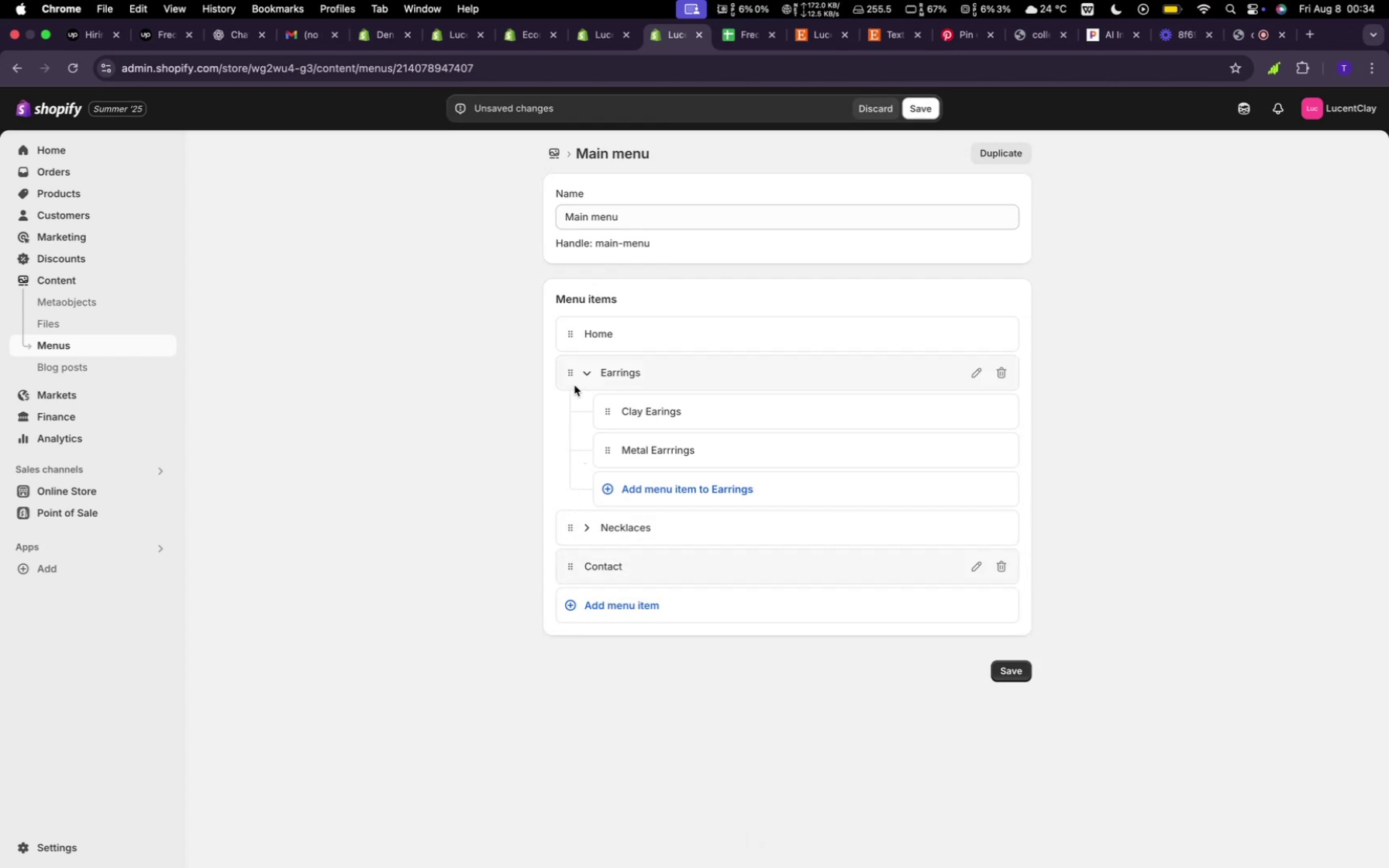 
left_click([584, 375])
 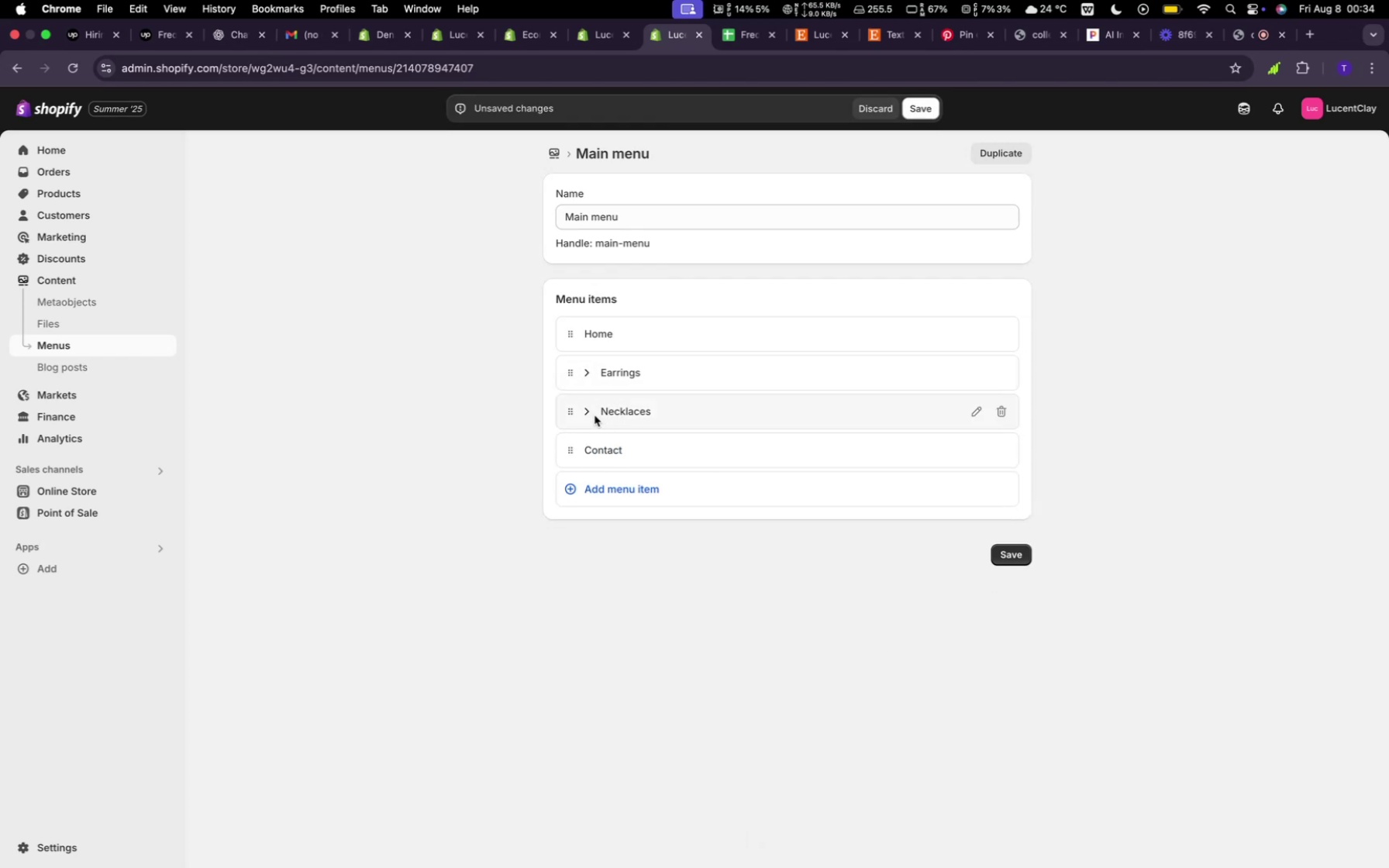 
left_click_drag(start_coordinate=[570, 412], to_coordinate=[569, 367])
 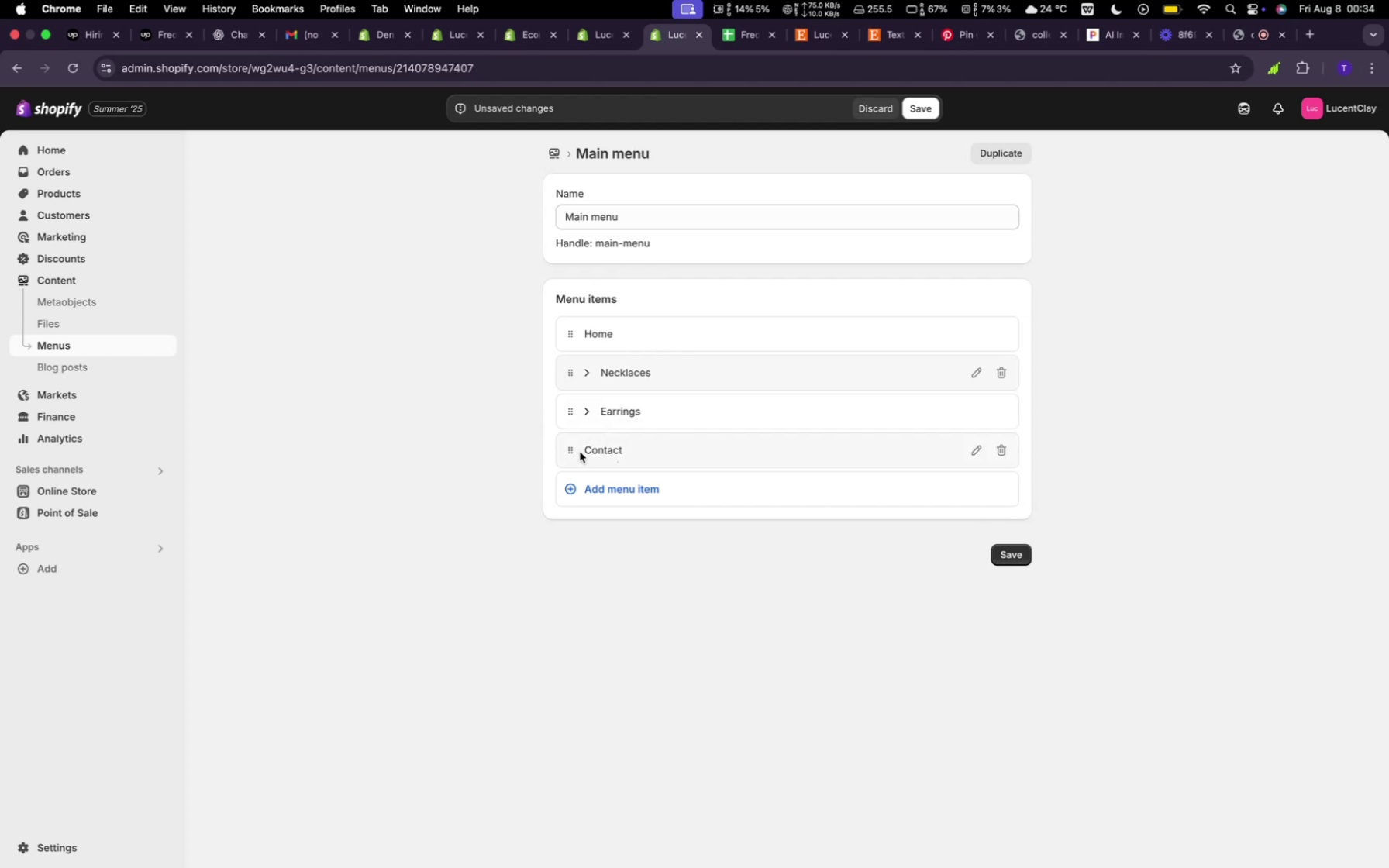 
left_click([620, 493])
 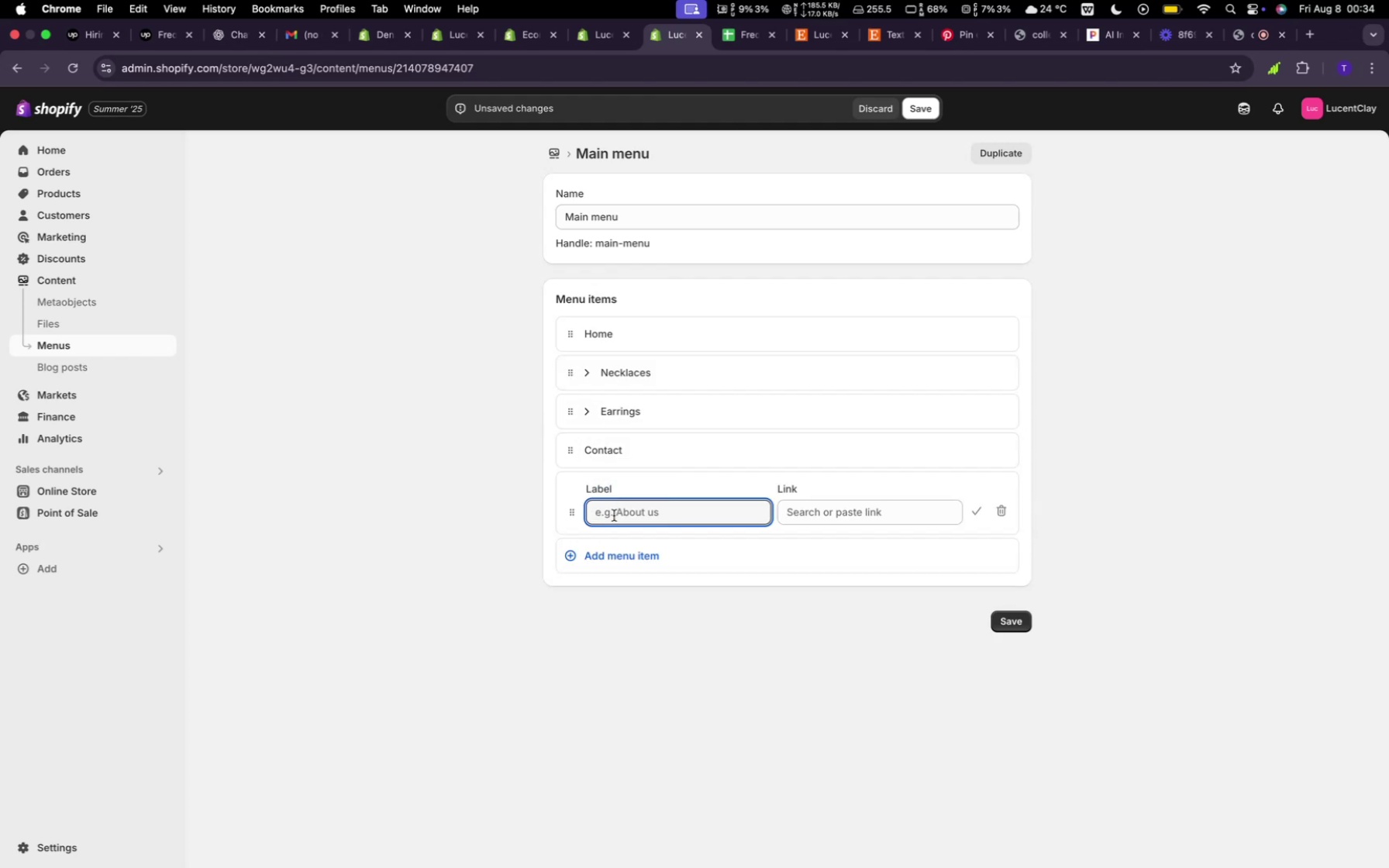 
left_click([614, 515])
 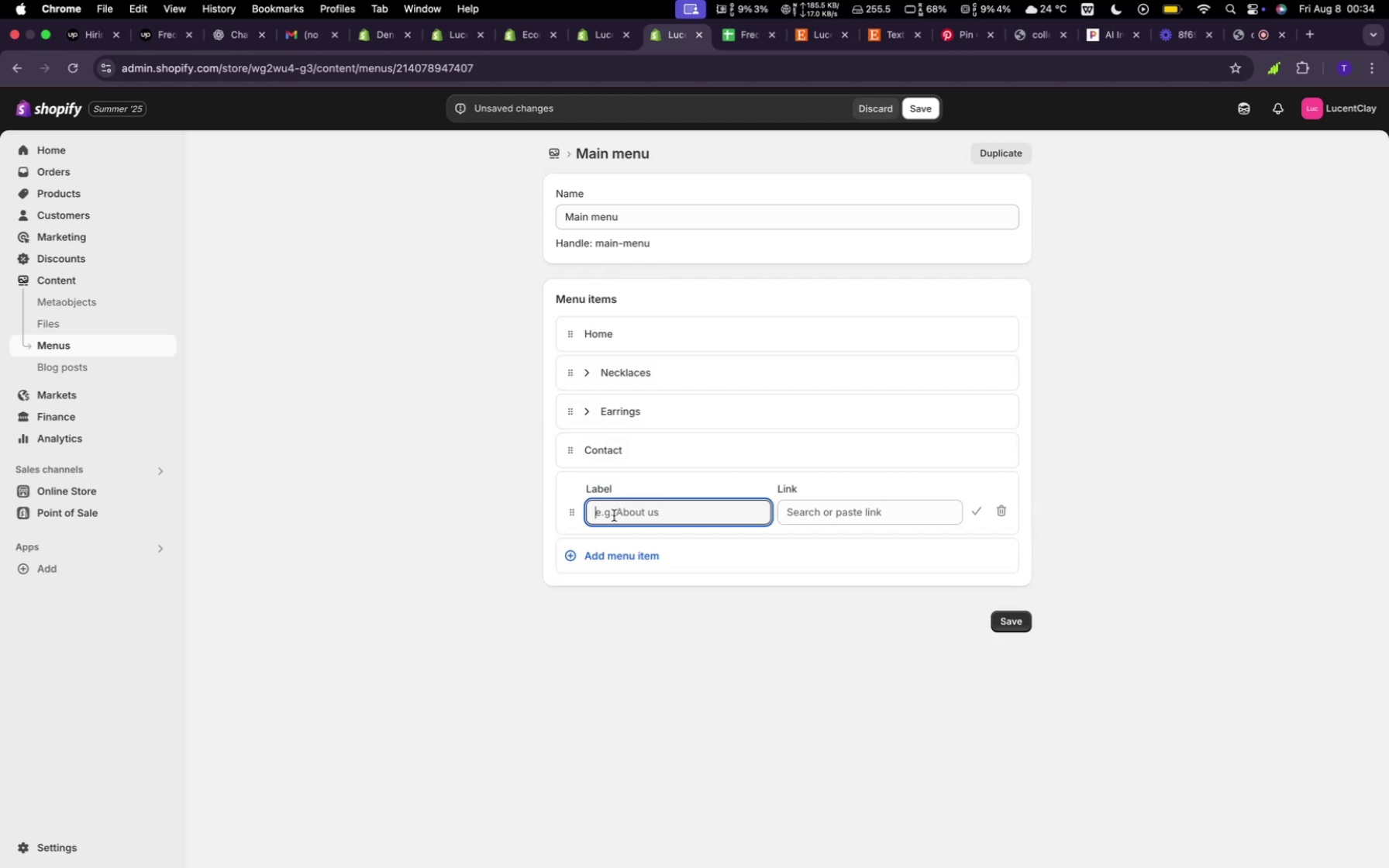 
type(About Us)
 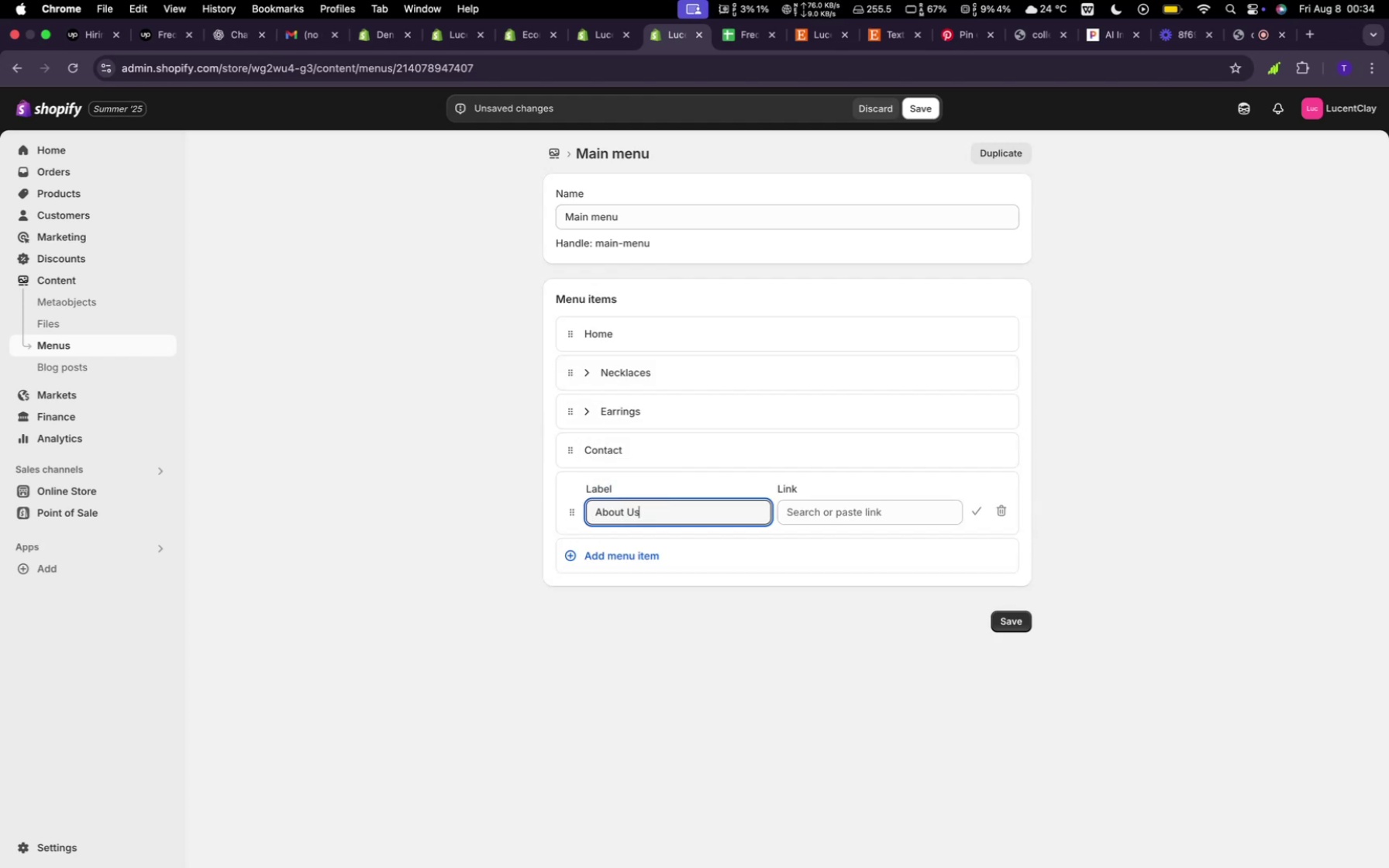 
left_click([827, 516])
 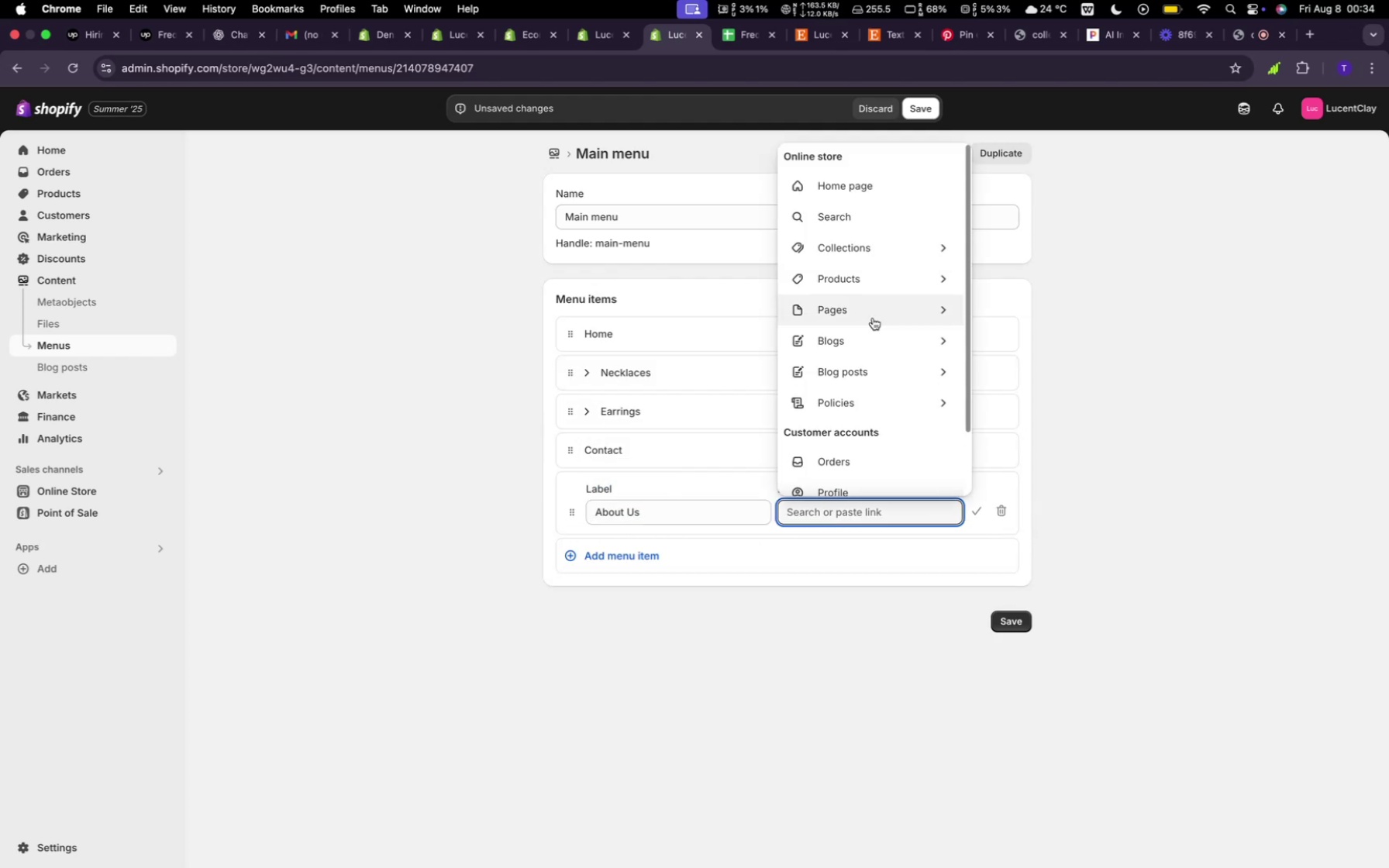 
left_click([874, 317])
 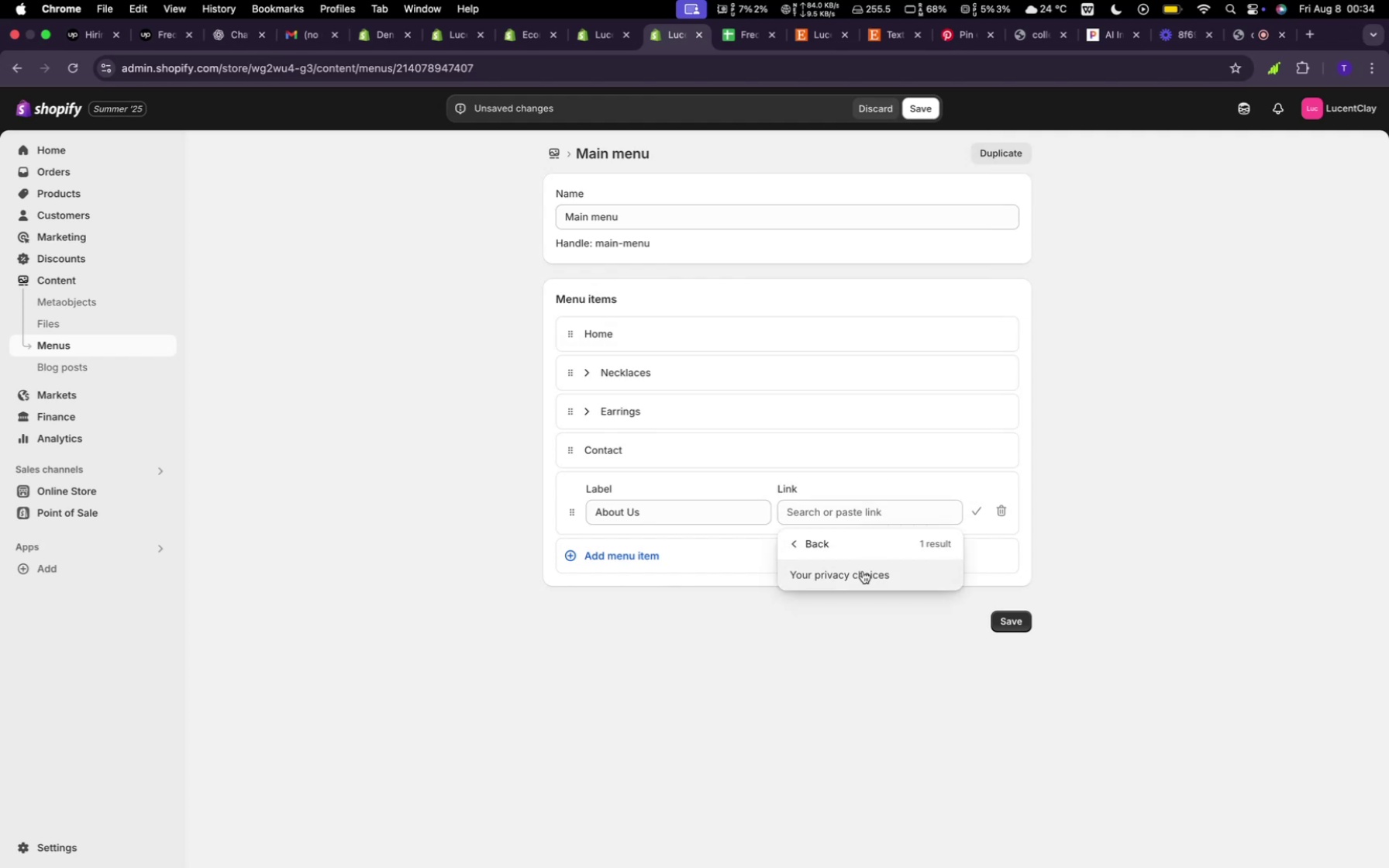 
left_click([863, 571])
 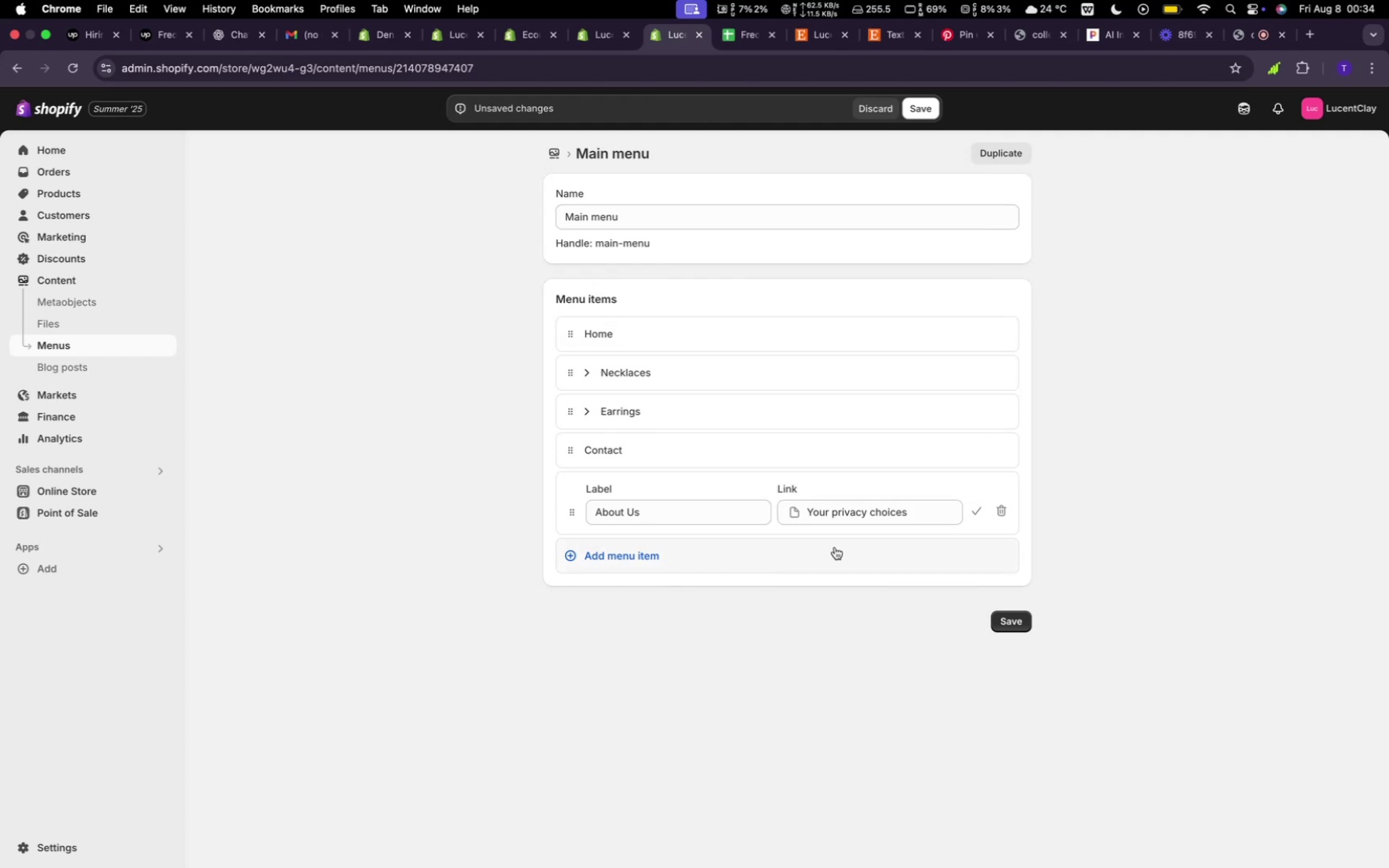 
left_click([835, 547])
 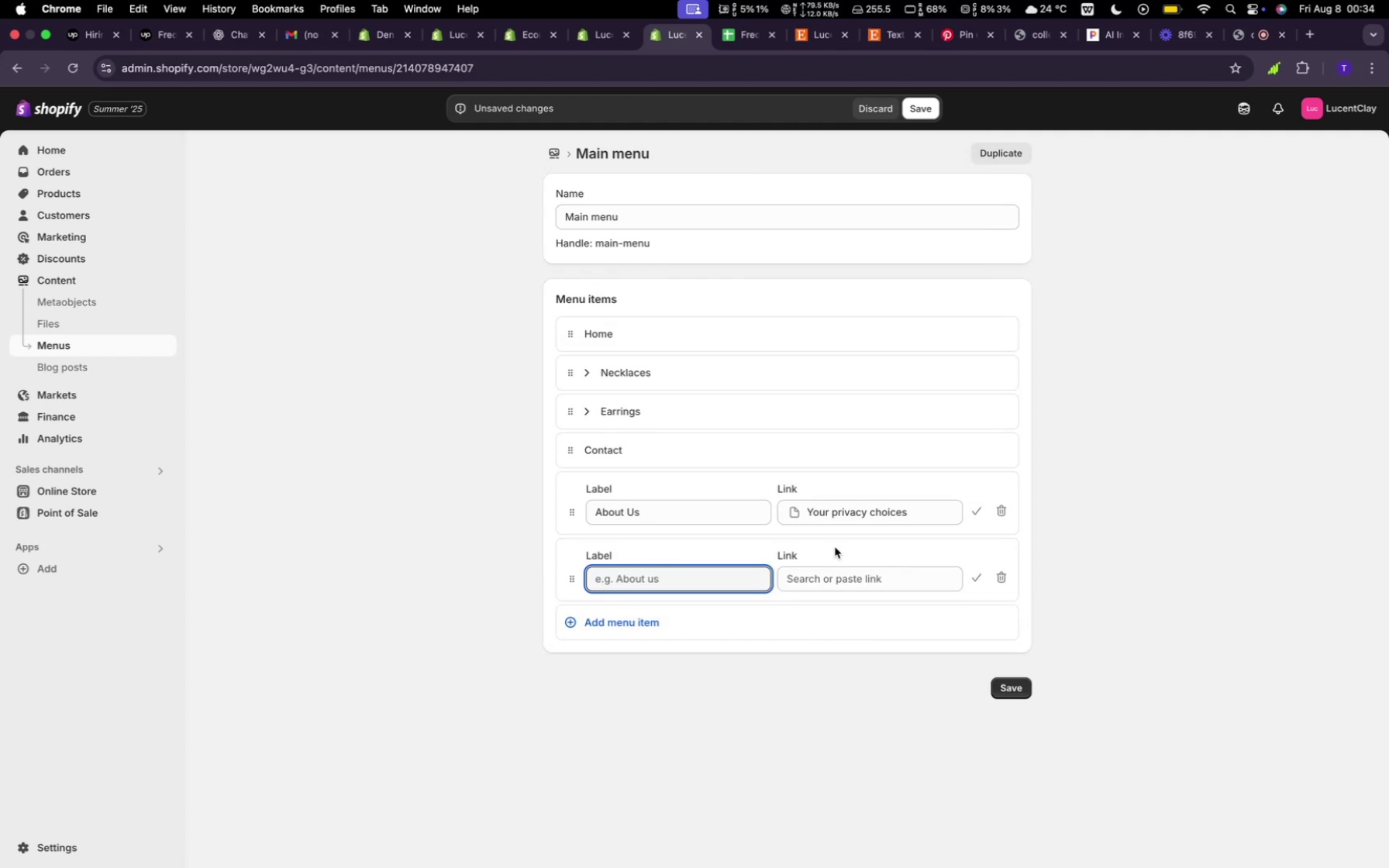 
type(CO)
key(Backspace)
 